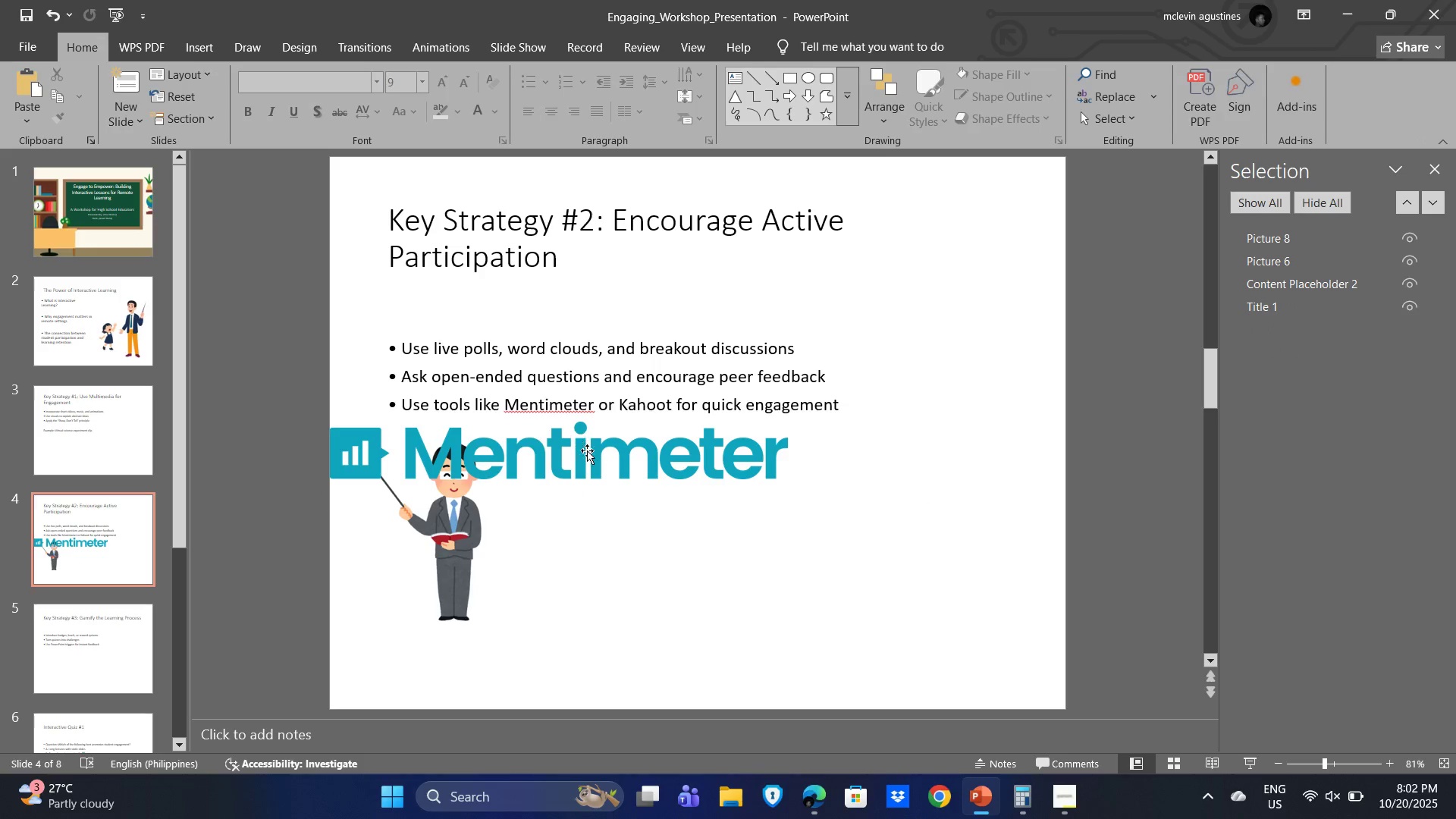 
left_click([592, 455])
 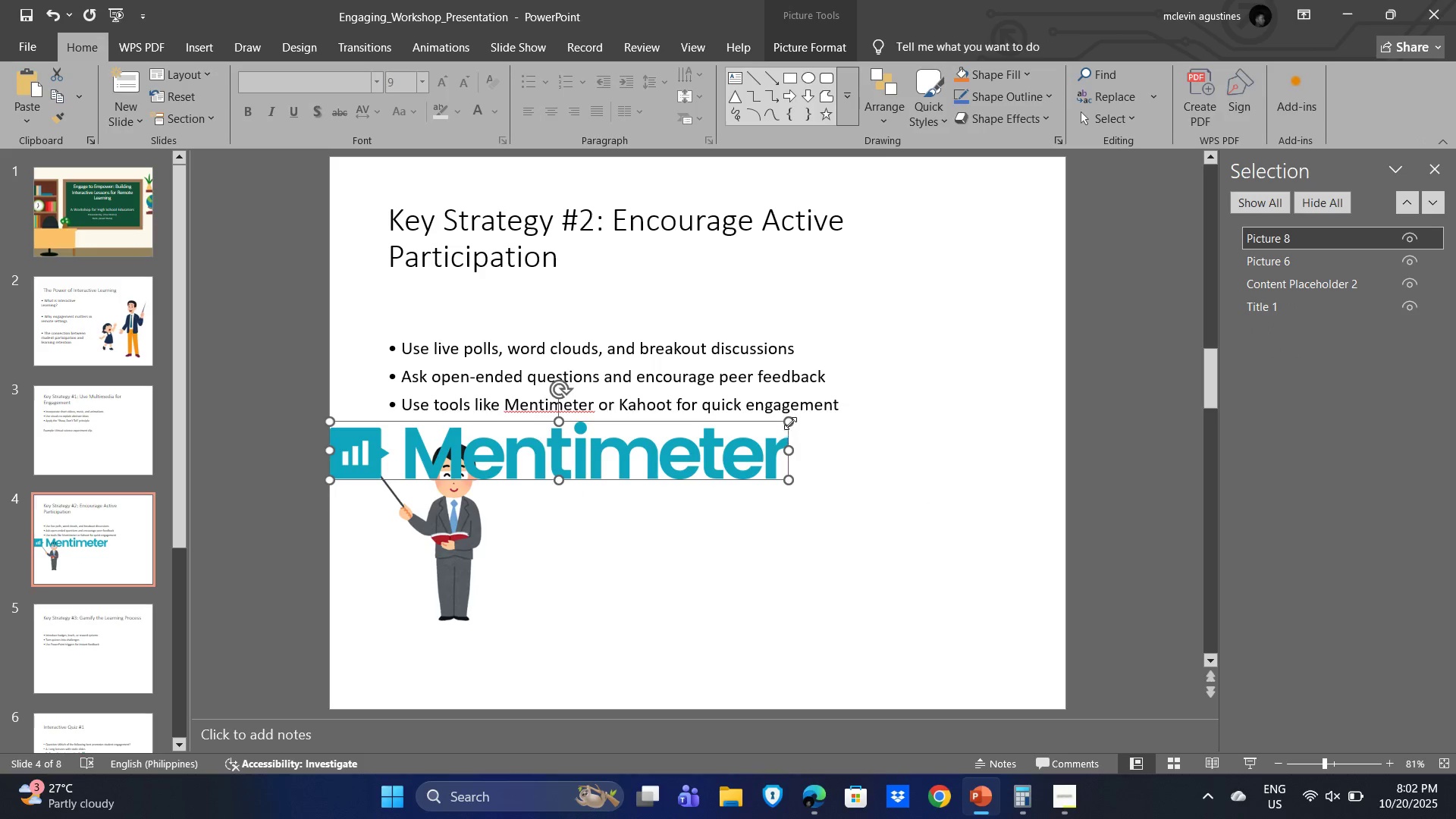 
left_click_drag(start_coordinate=[790, 423], to_coordinate=[482, 458])
 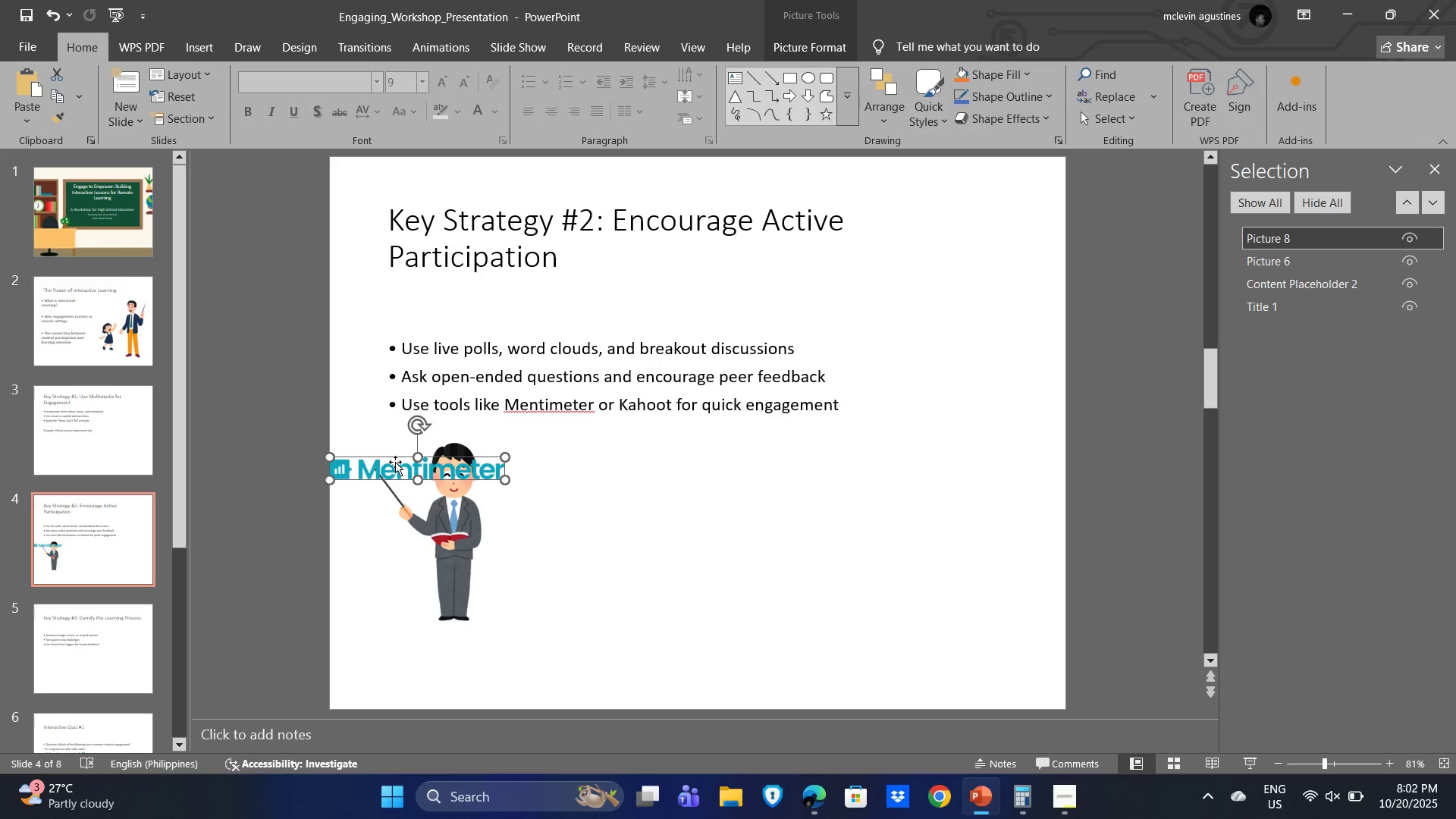 
left_click_drag(start_coordinate=[395, 462], to_coordinate=[623, 535])
 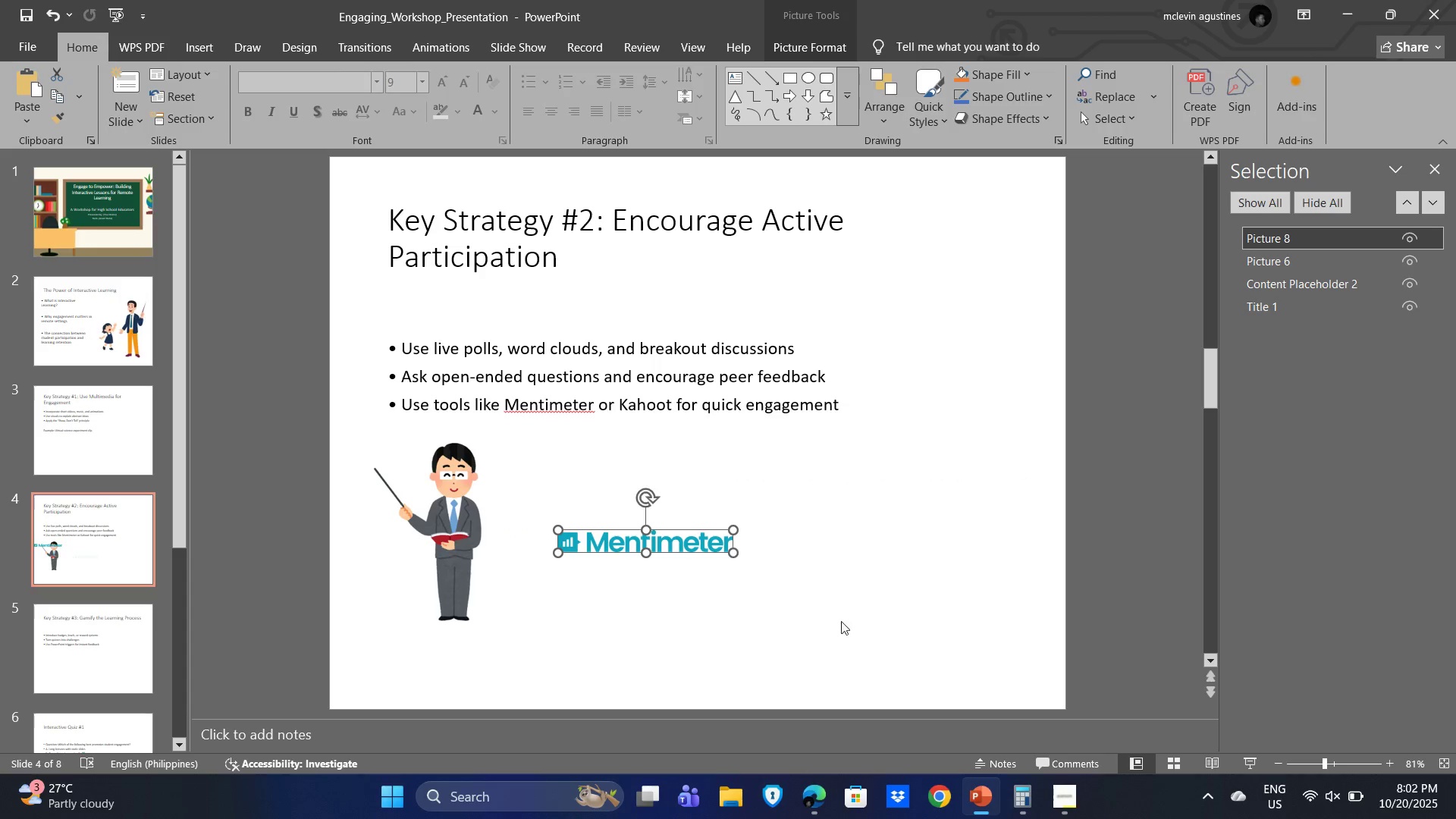 
key(Alt+Tab)
 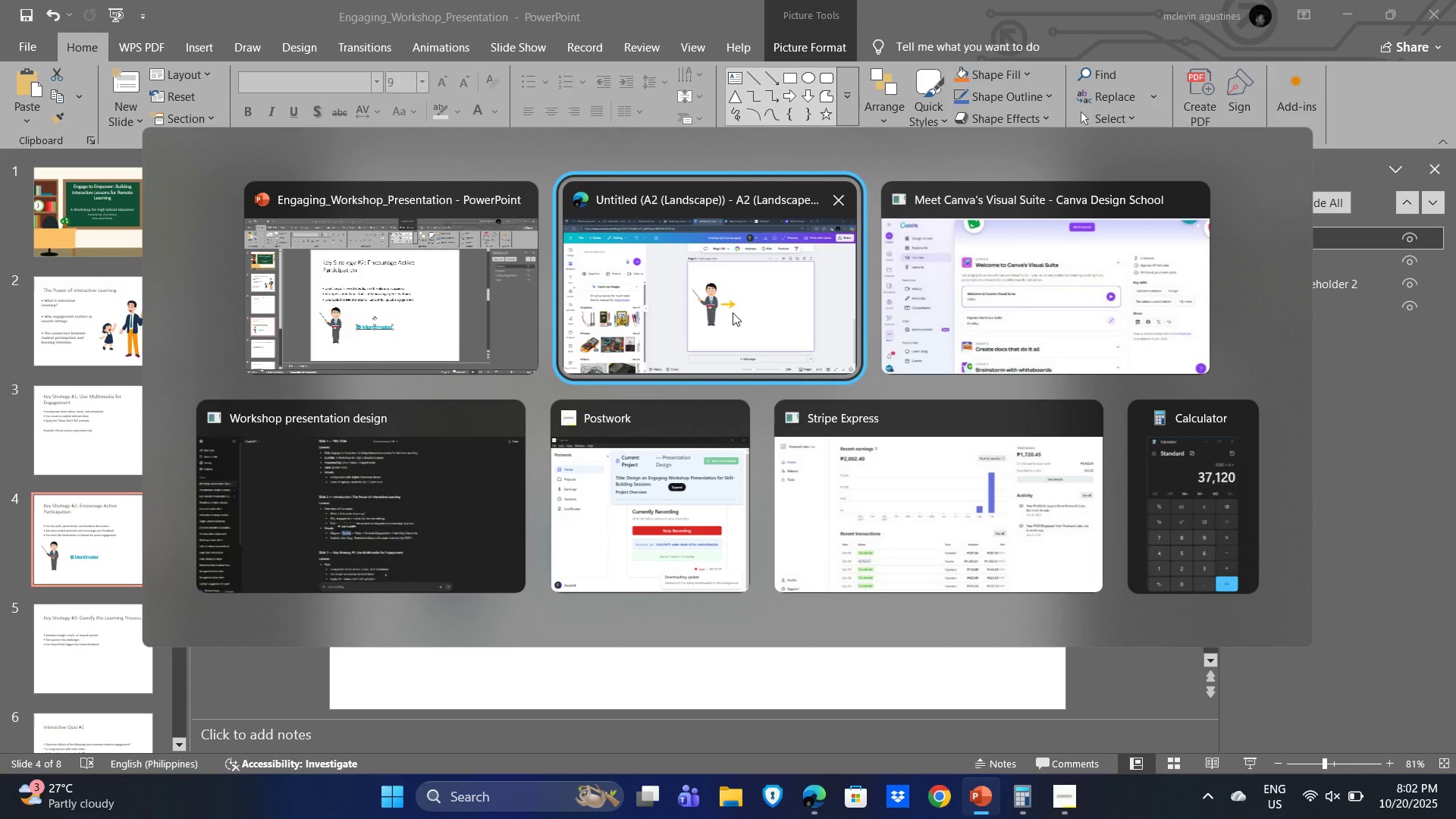 
key(Alt+Tab)
 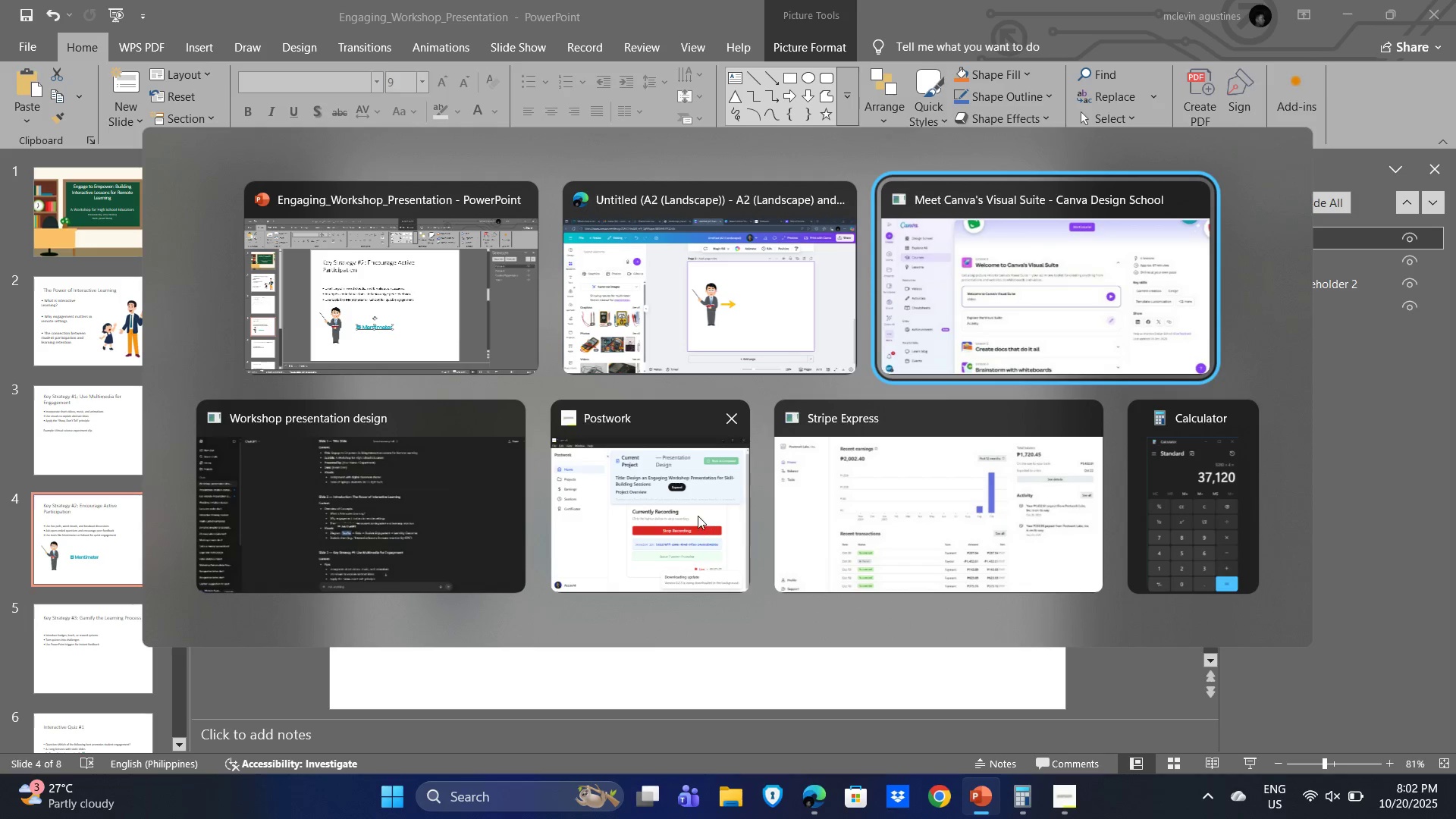 
key(Alt+Tab)
 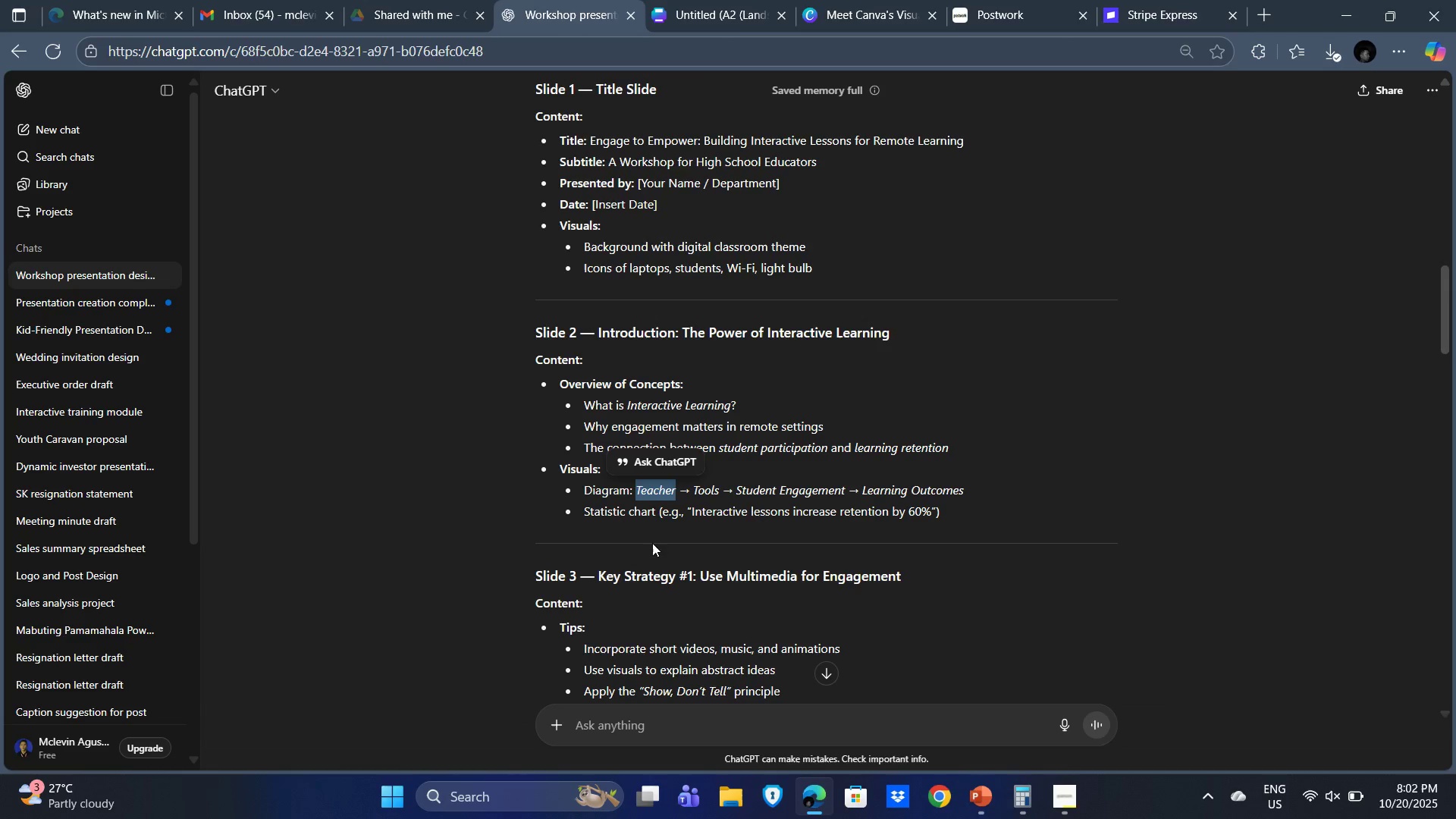 
key(Alt+AltLeft)
 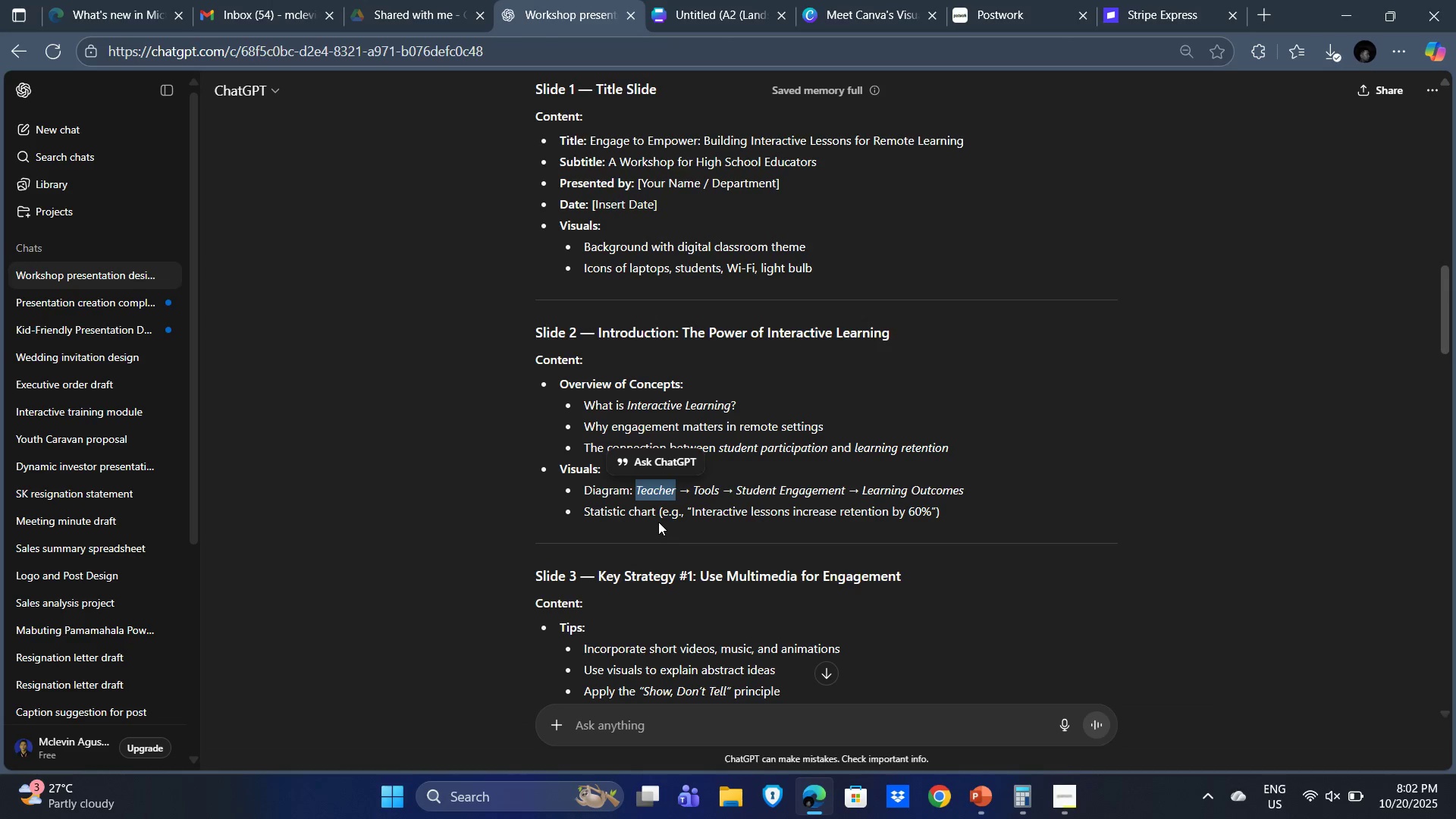 
key(Alt+Tab)
 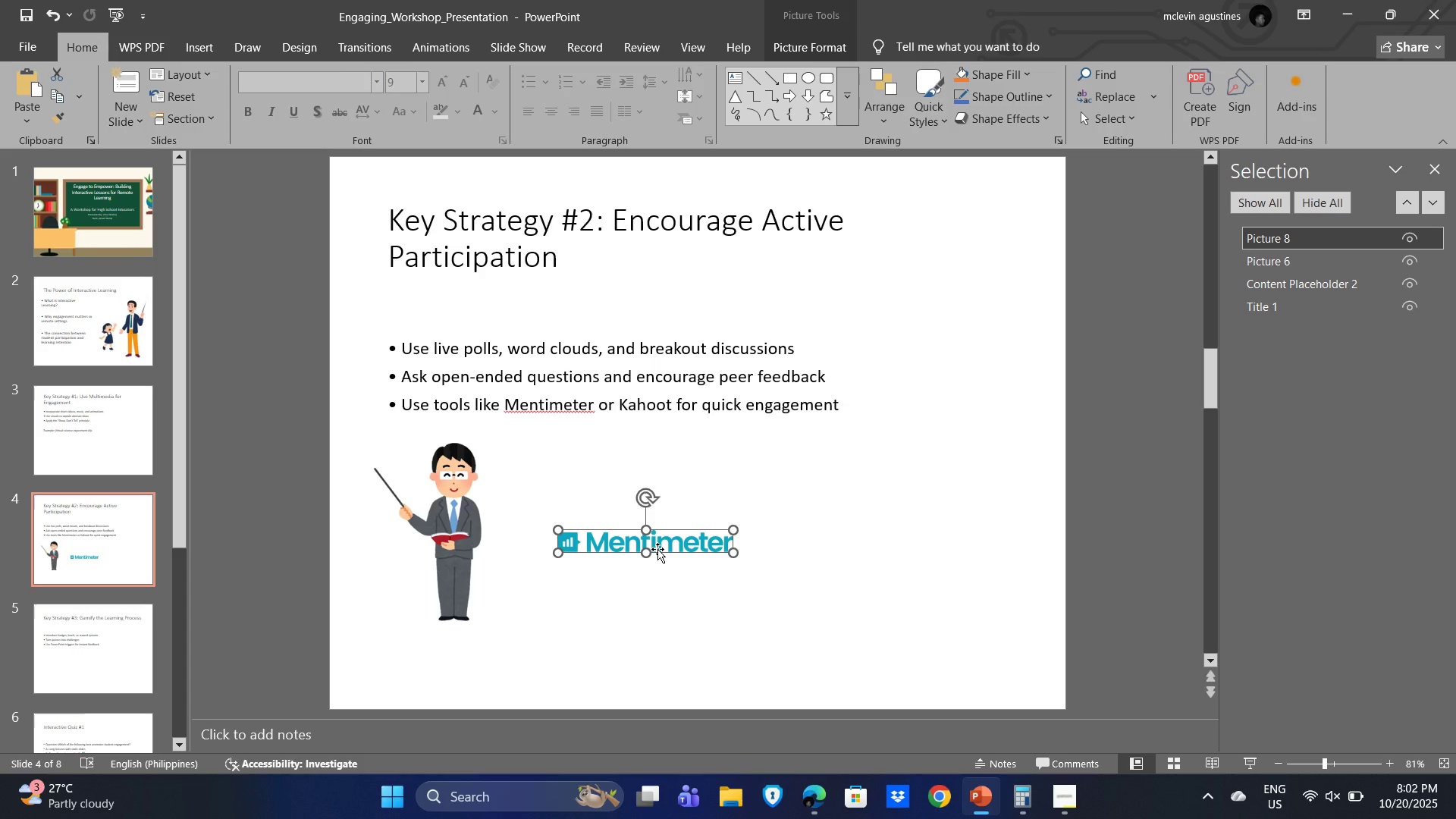 
left_click([657, 549])
 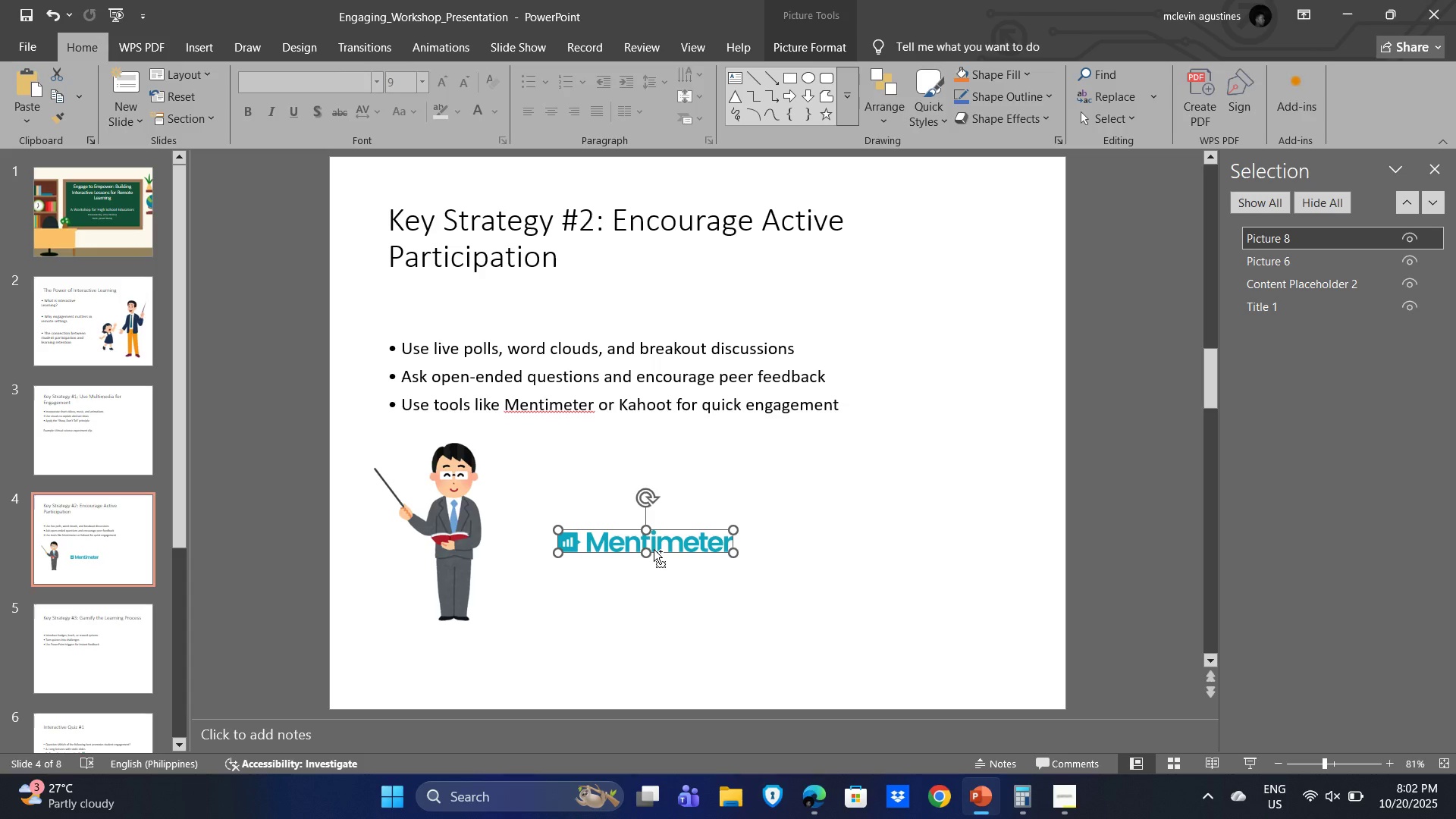 
key(Control+X)
 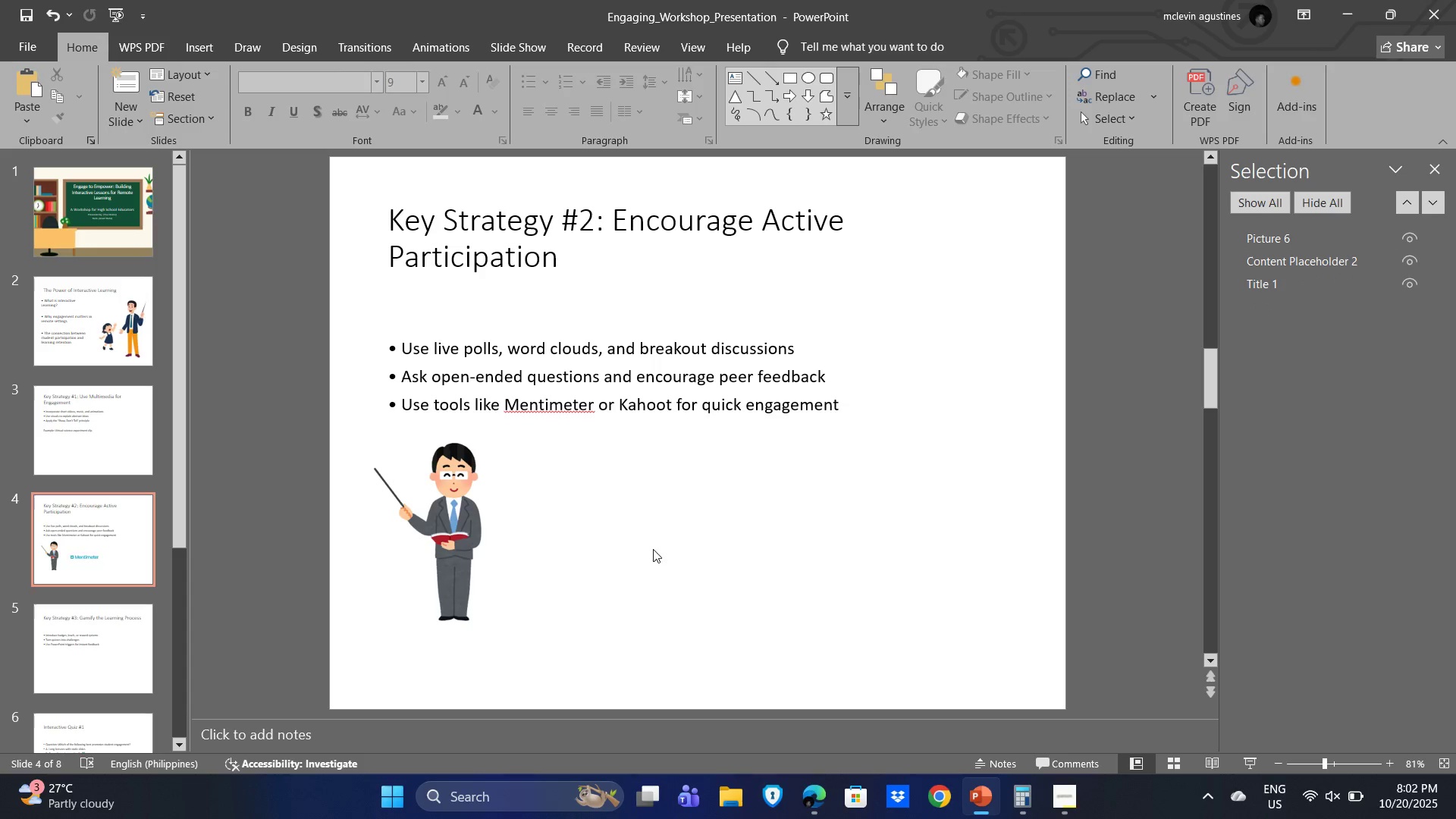 
key(Alt+Tab)
 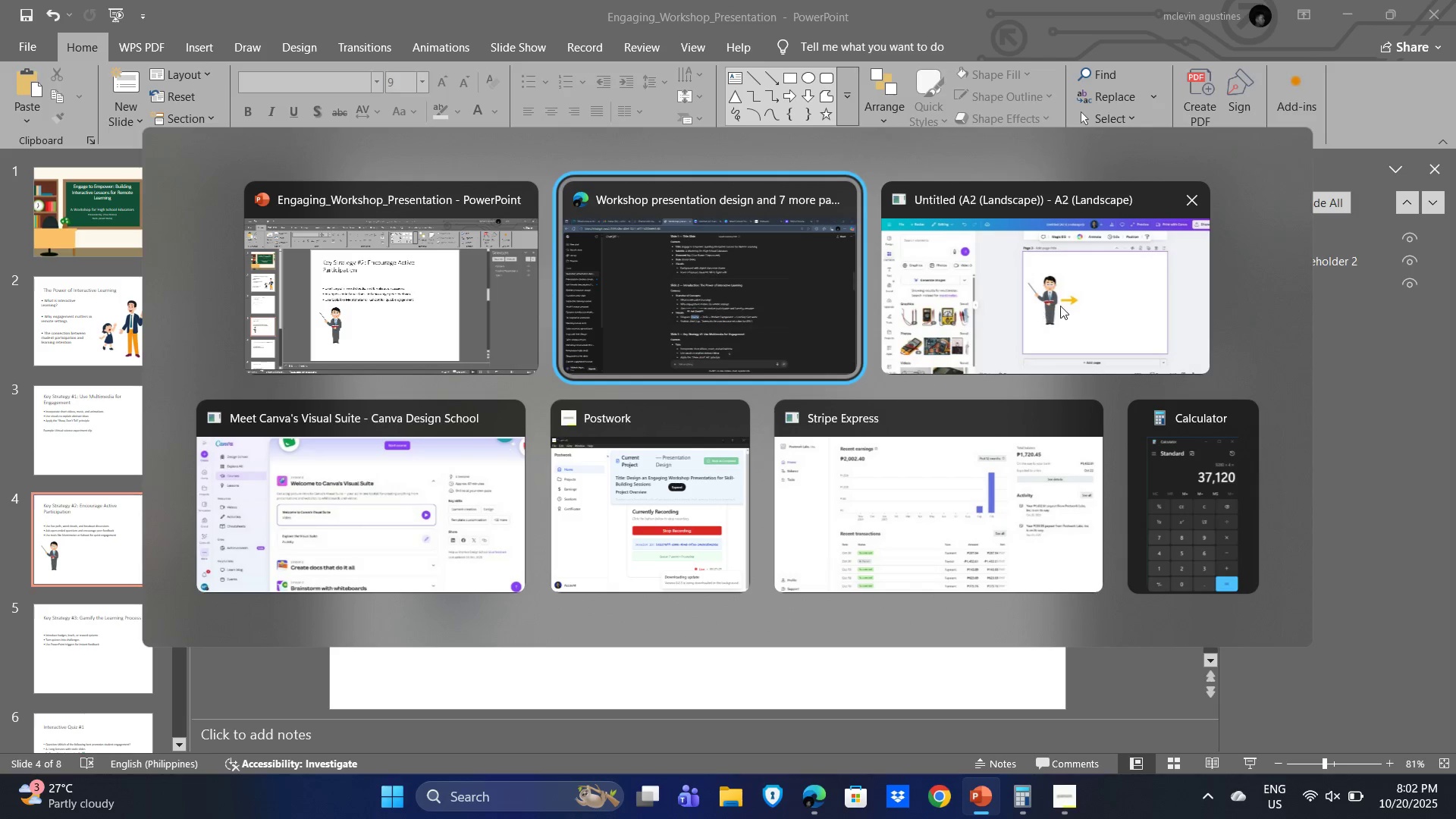 
left_click([1100, 306])
 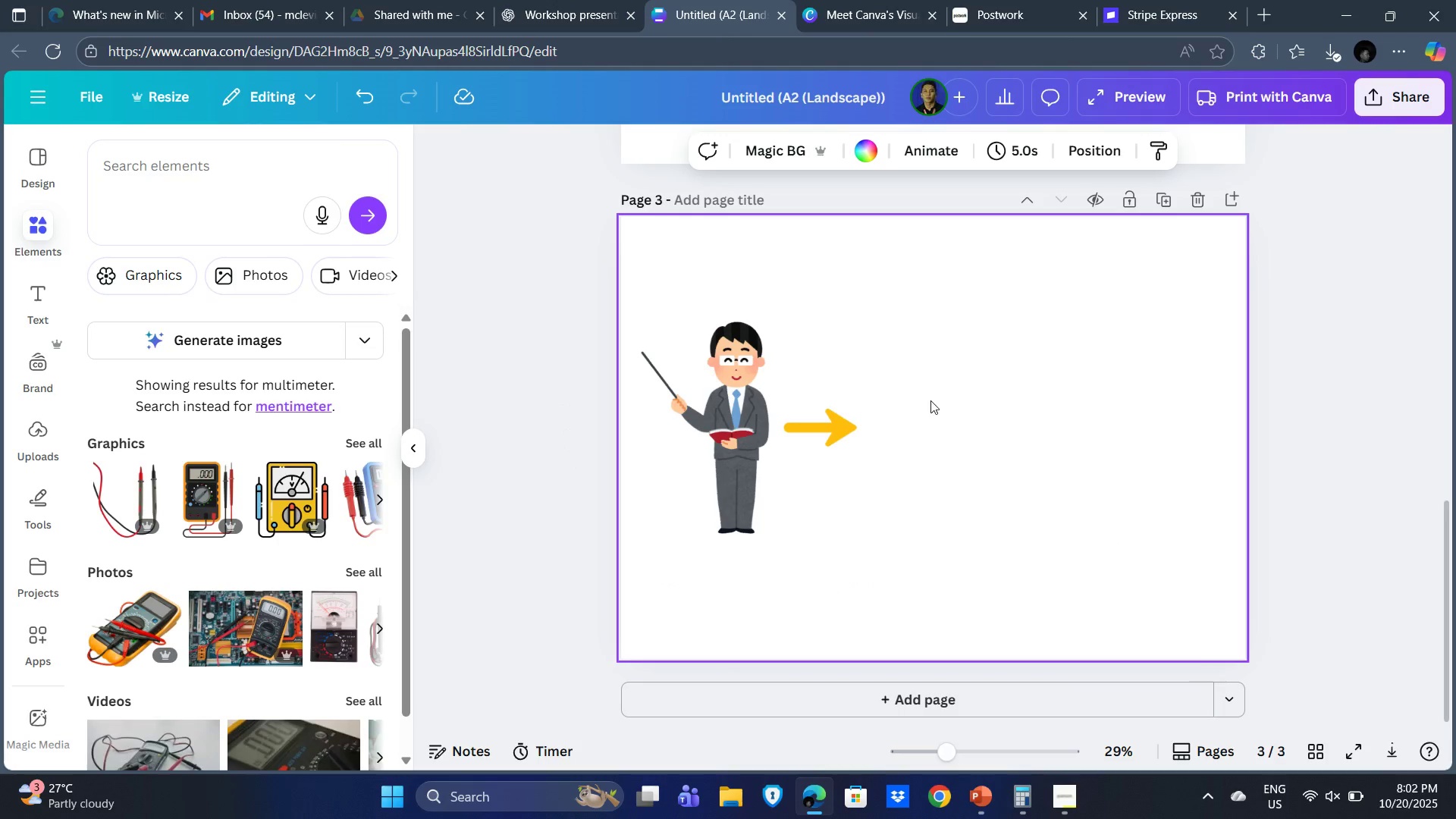 
left_click([931, 400])
 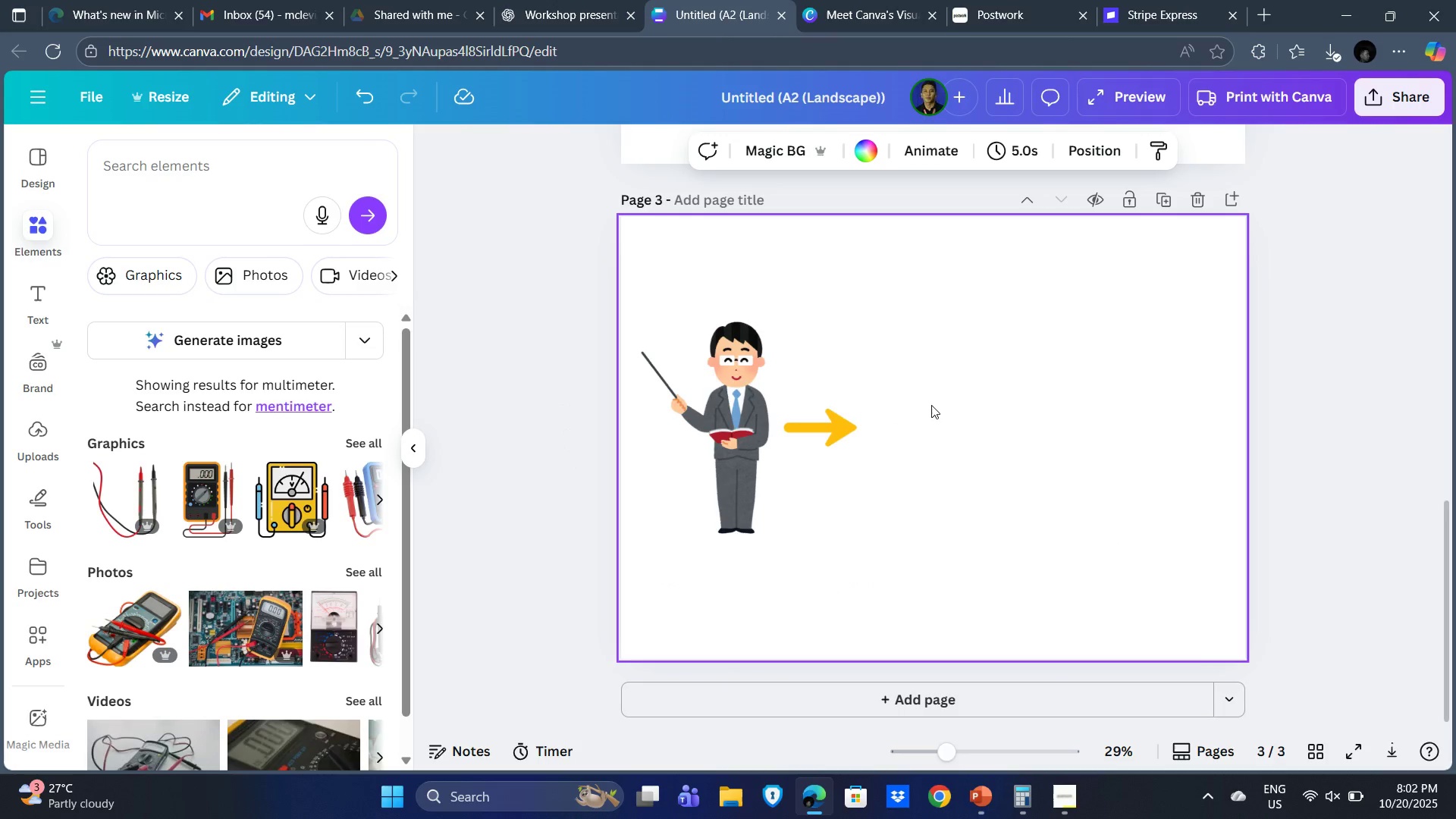 
key(Control+V)
 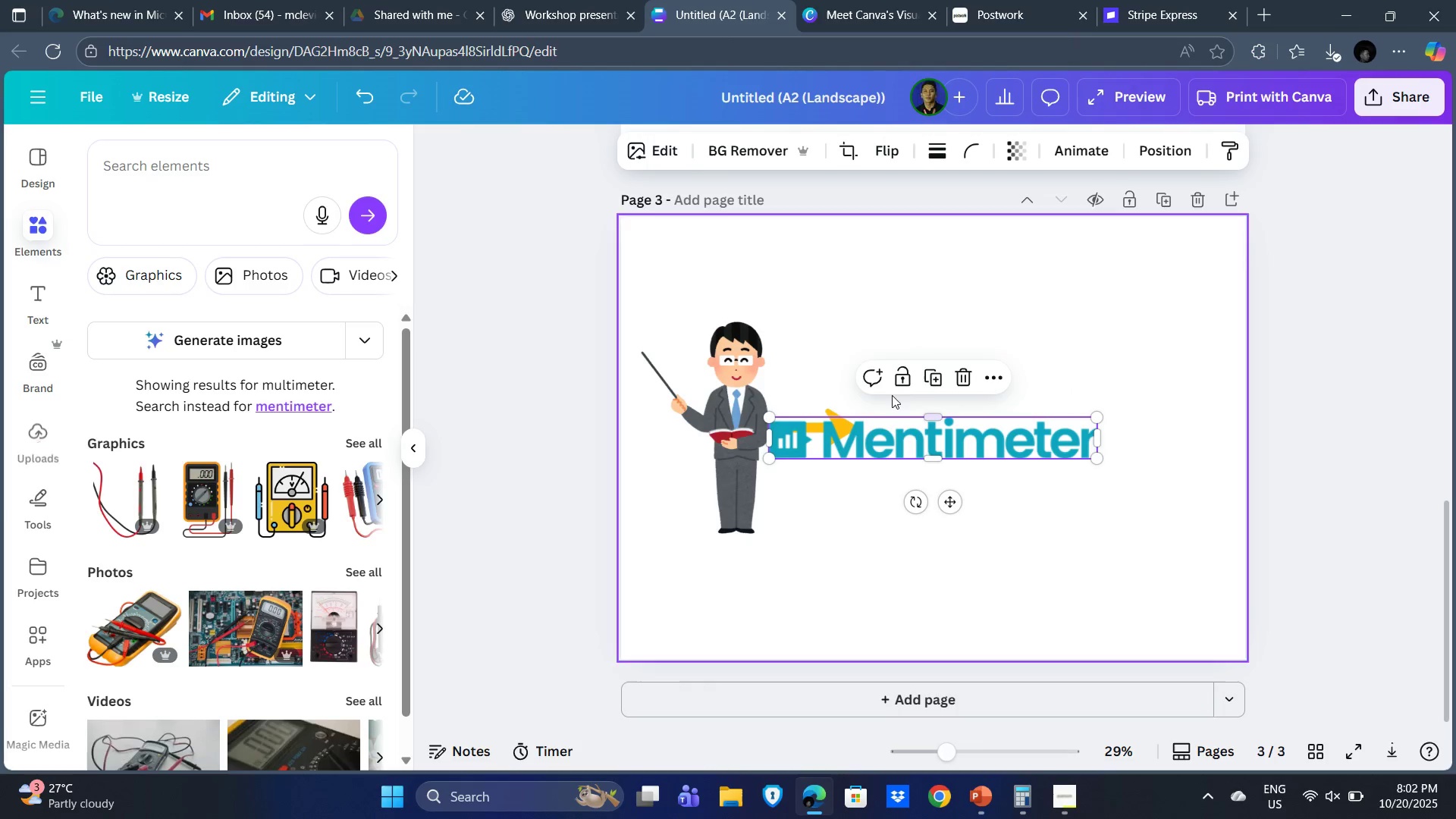 
left_click([899, 390])
 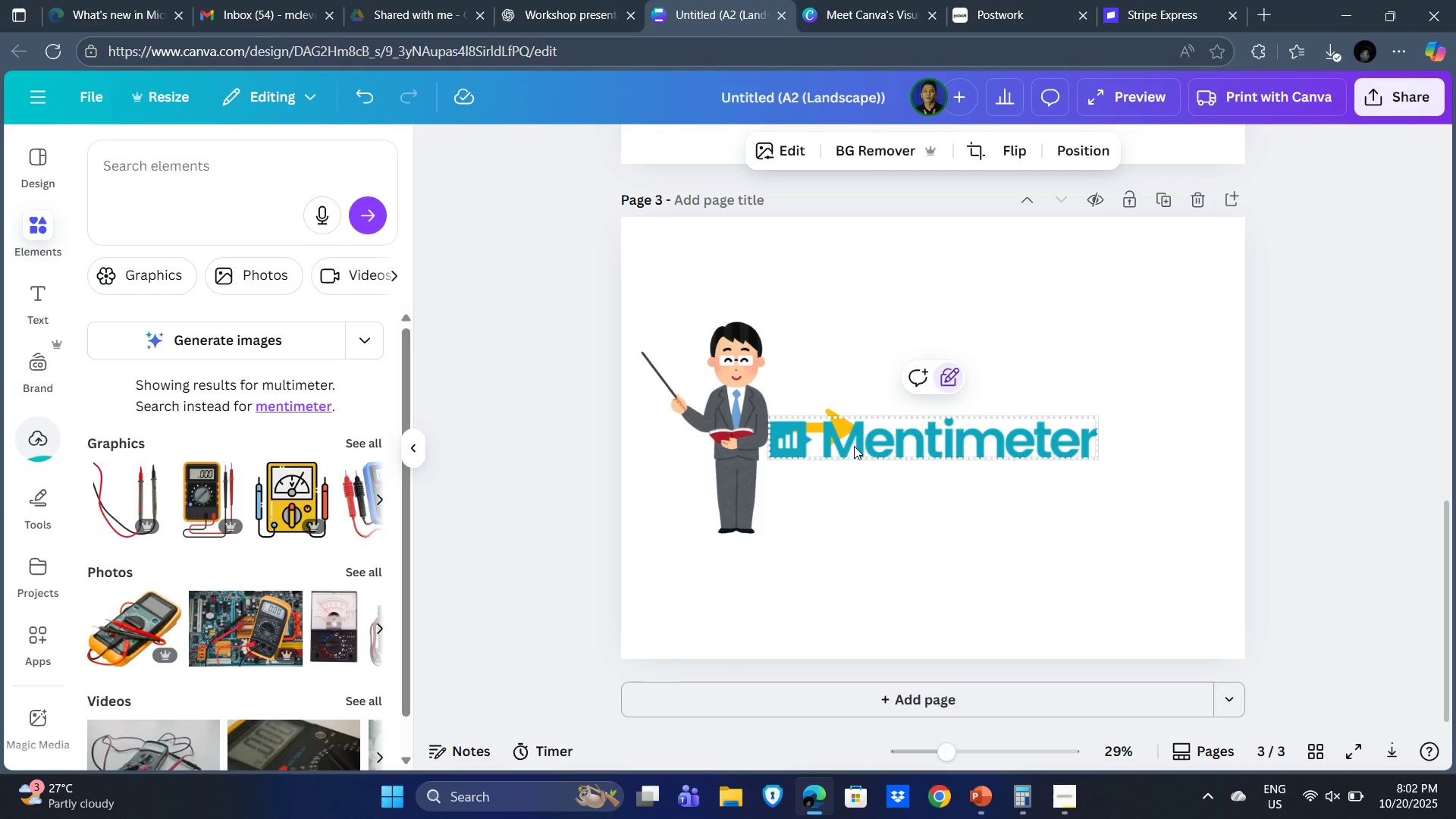 
left_click([851, 444])
 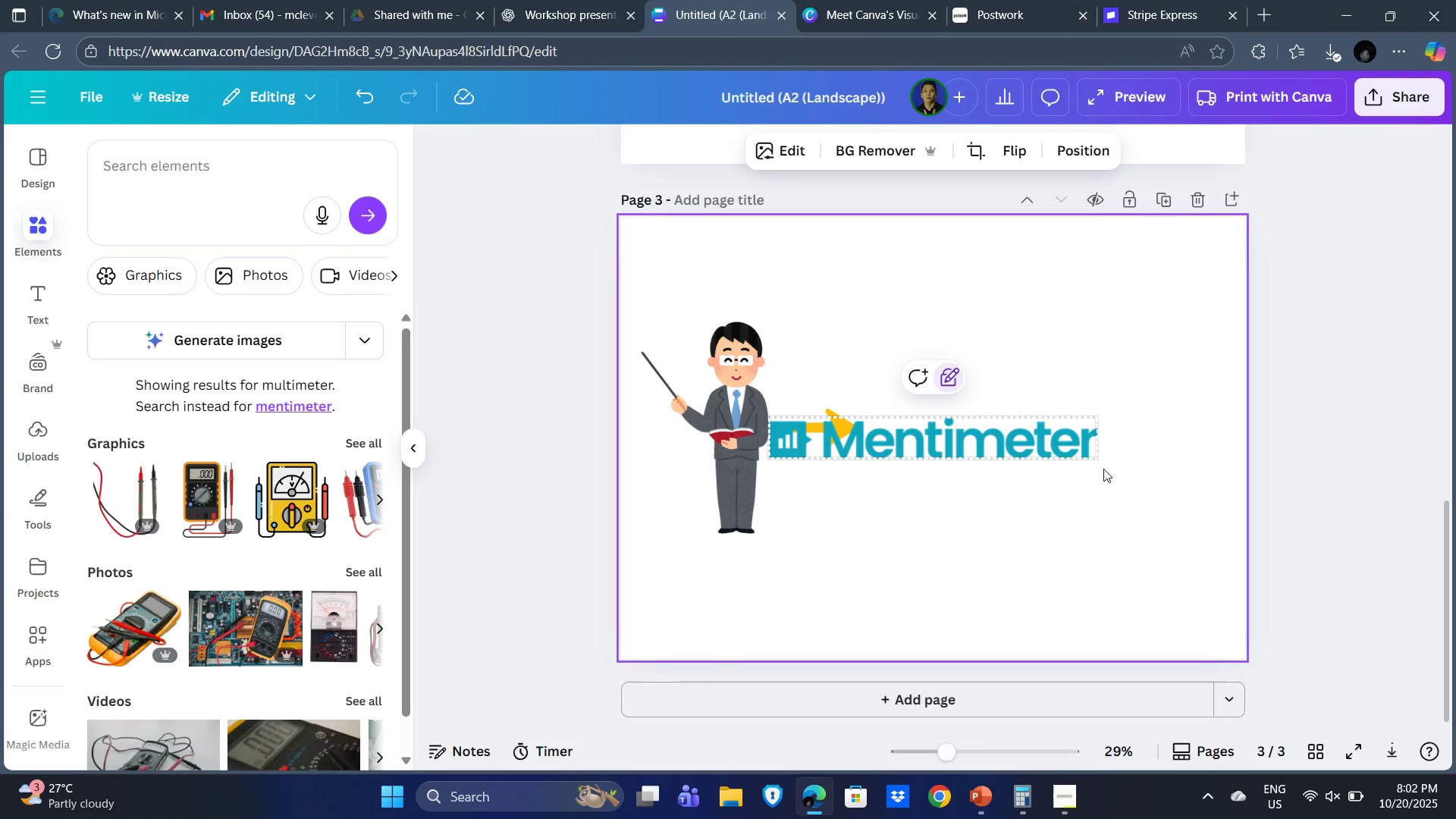 
wait(7.94)
 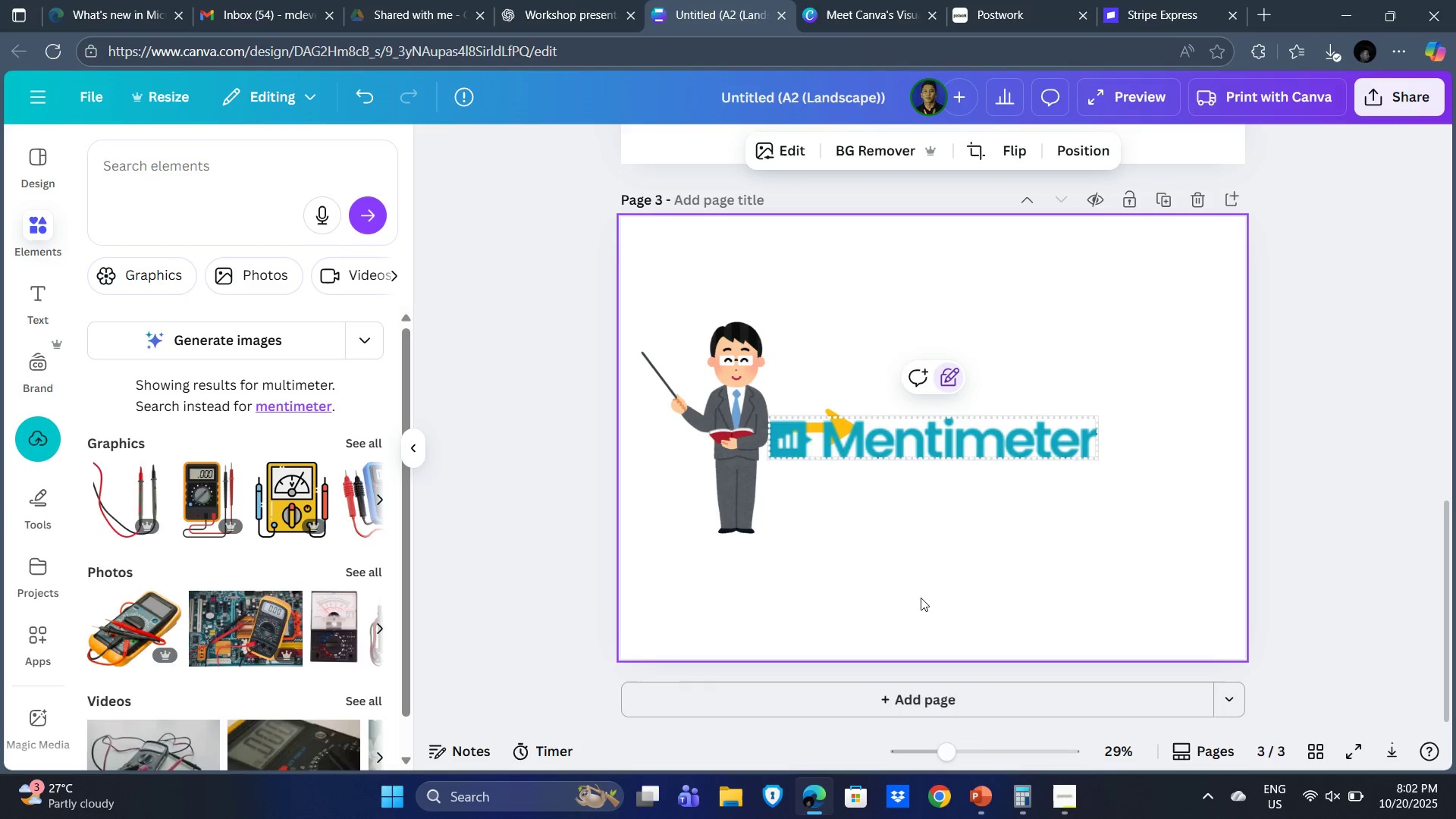 
left_click([1040, 452])
 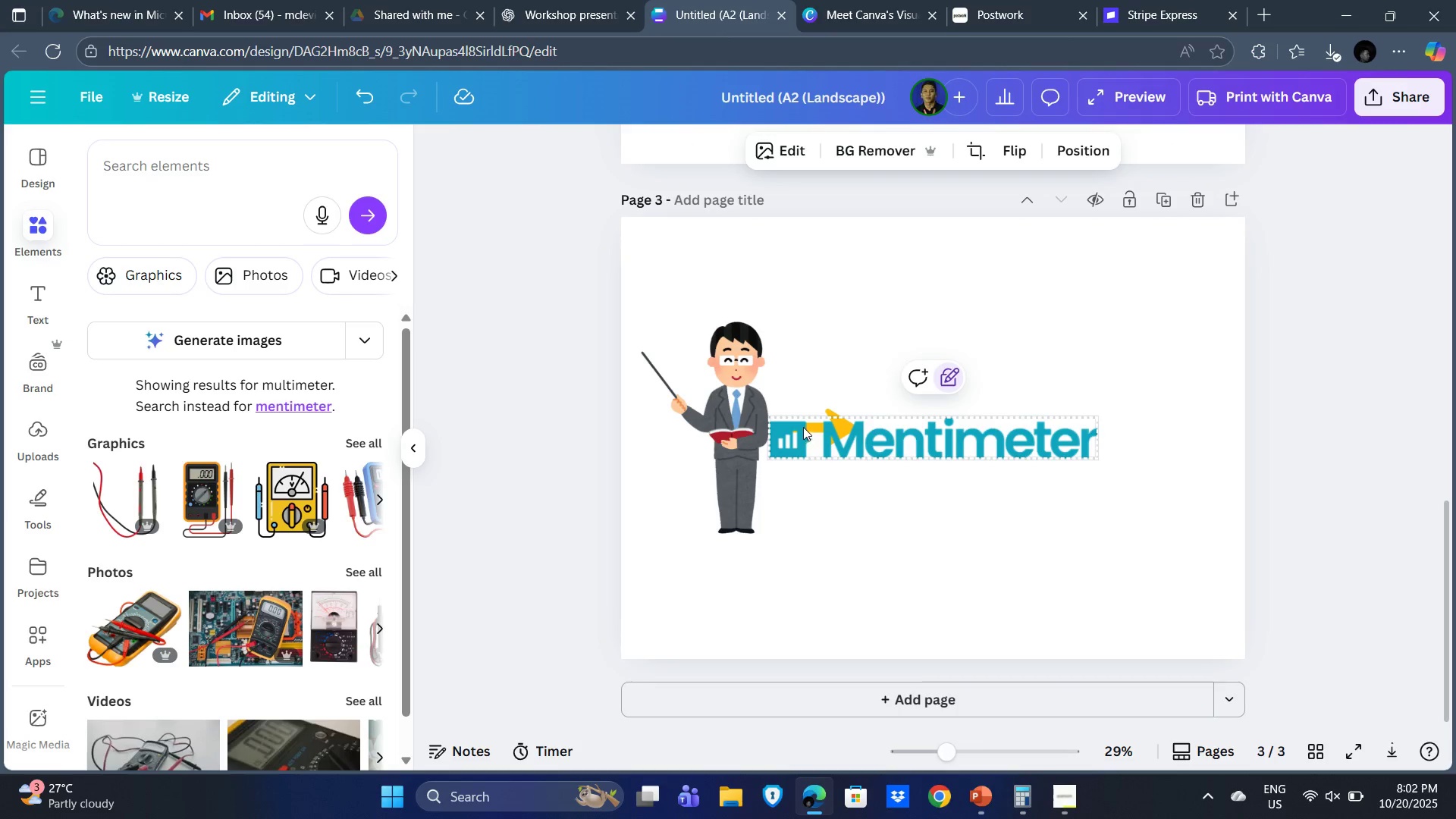 
left_click_drag(start_coordinate=[882, 432], to_coordinate=[885, 505])
 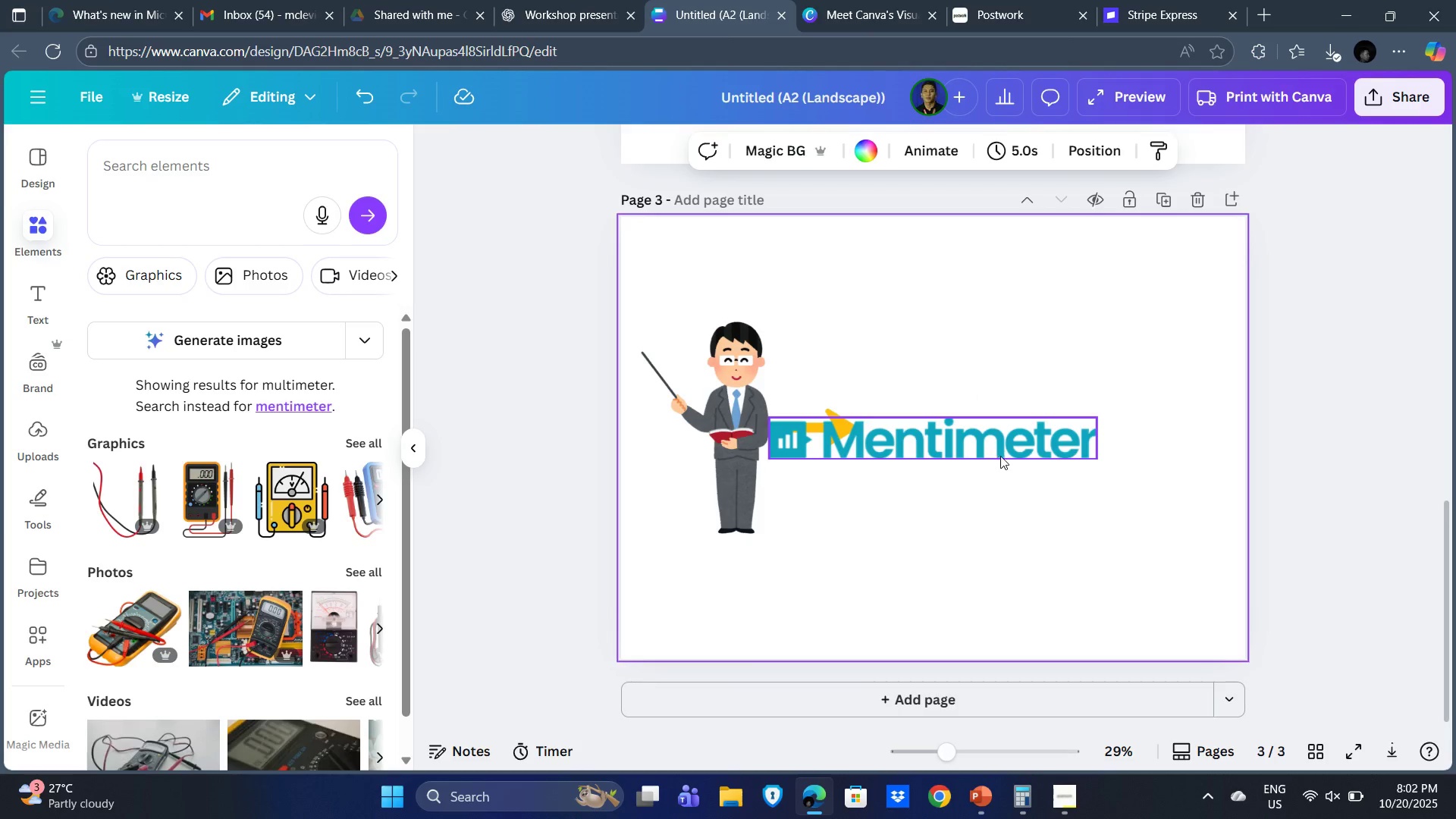 
double_click([1000, 456])
 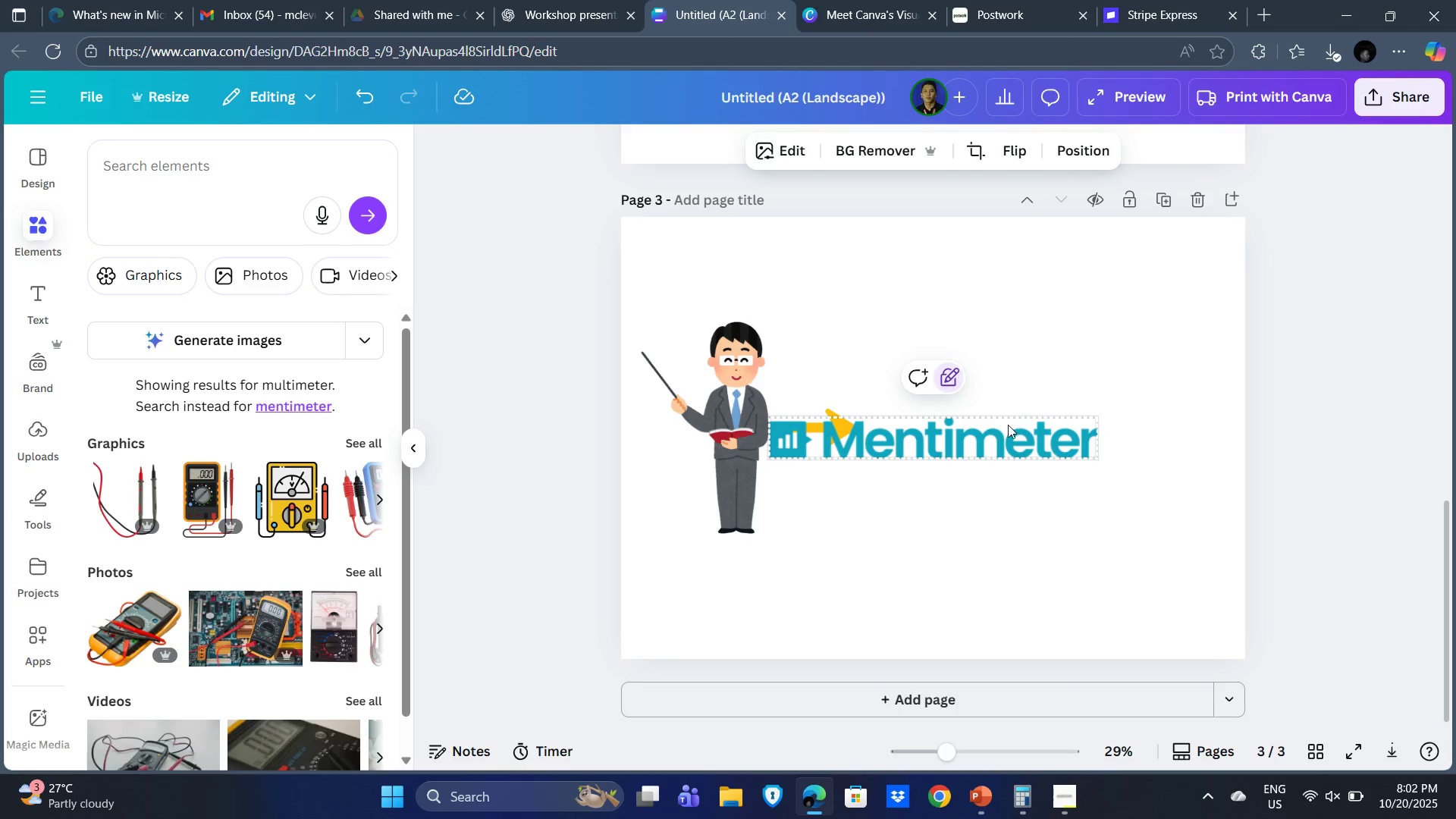 
left_click_drag(start_coordinate=[1006, 433], to_coordinate=[1058, 424])
 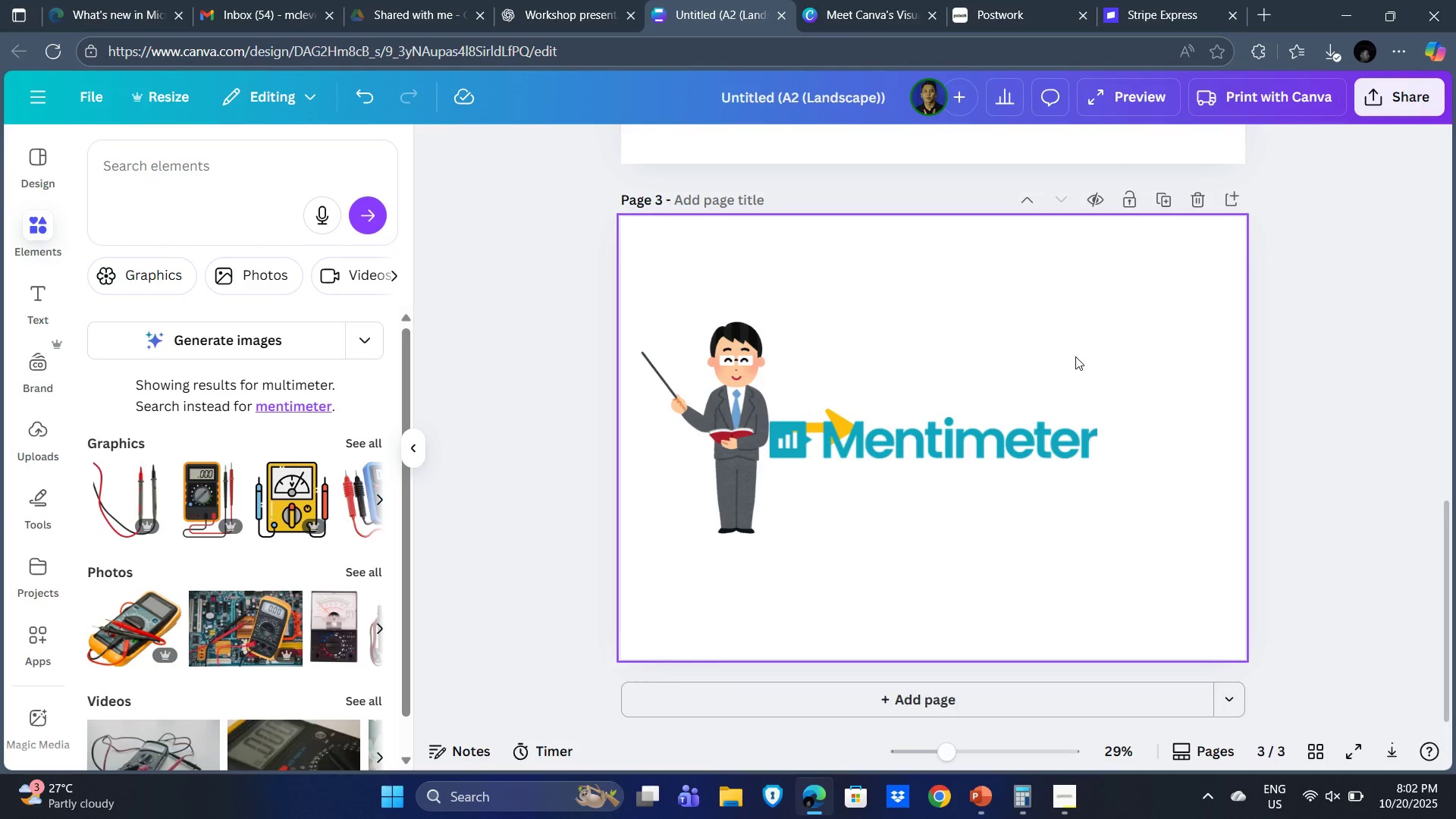 
left_click([1075, 356])
 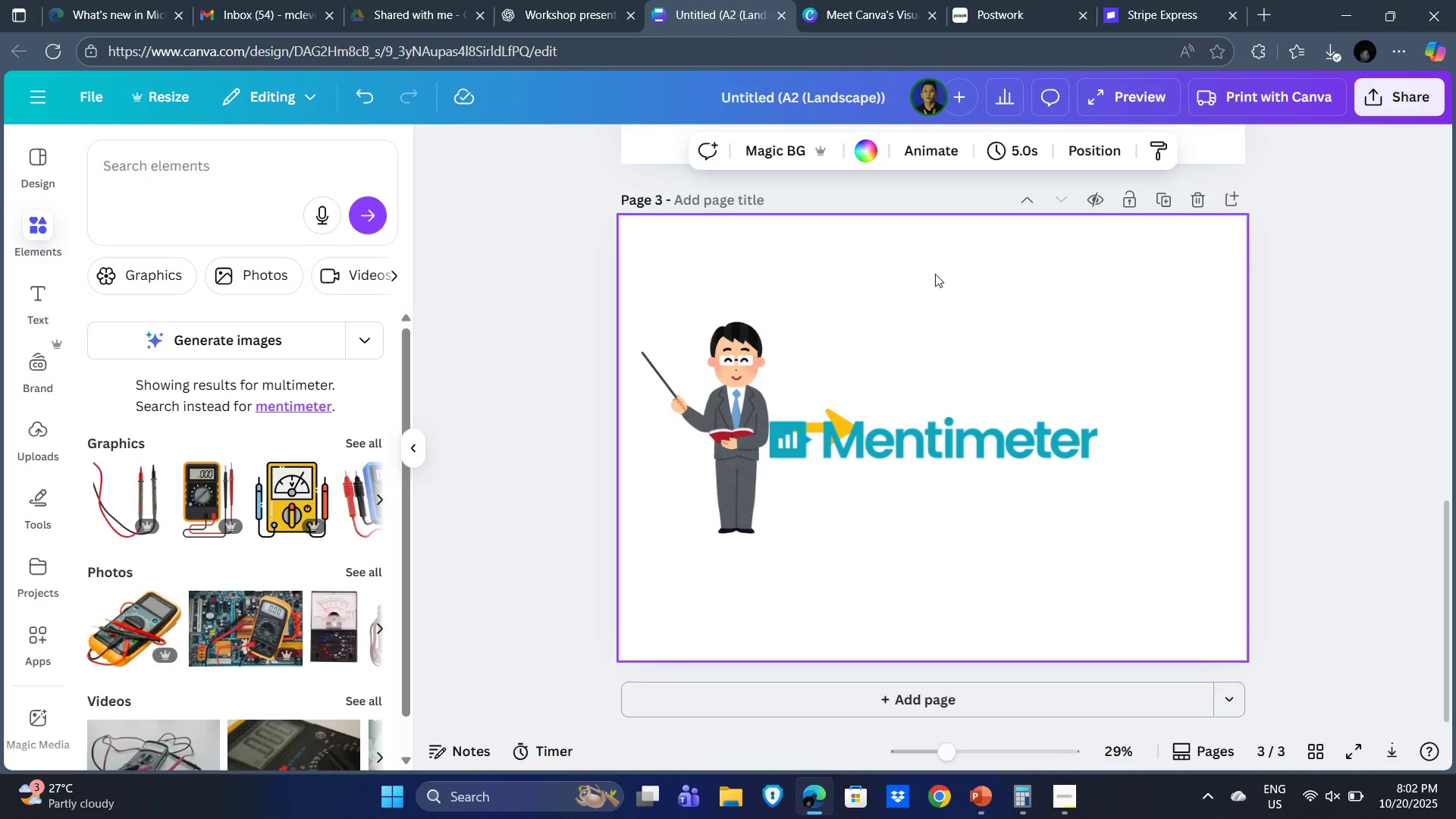 
double_click([935, 274])
 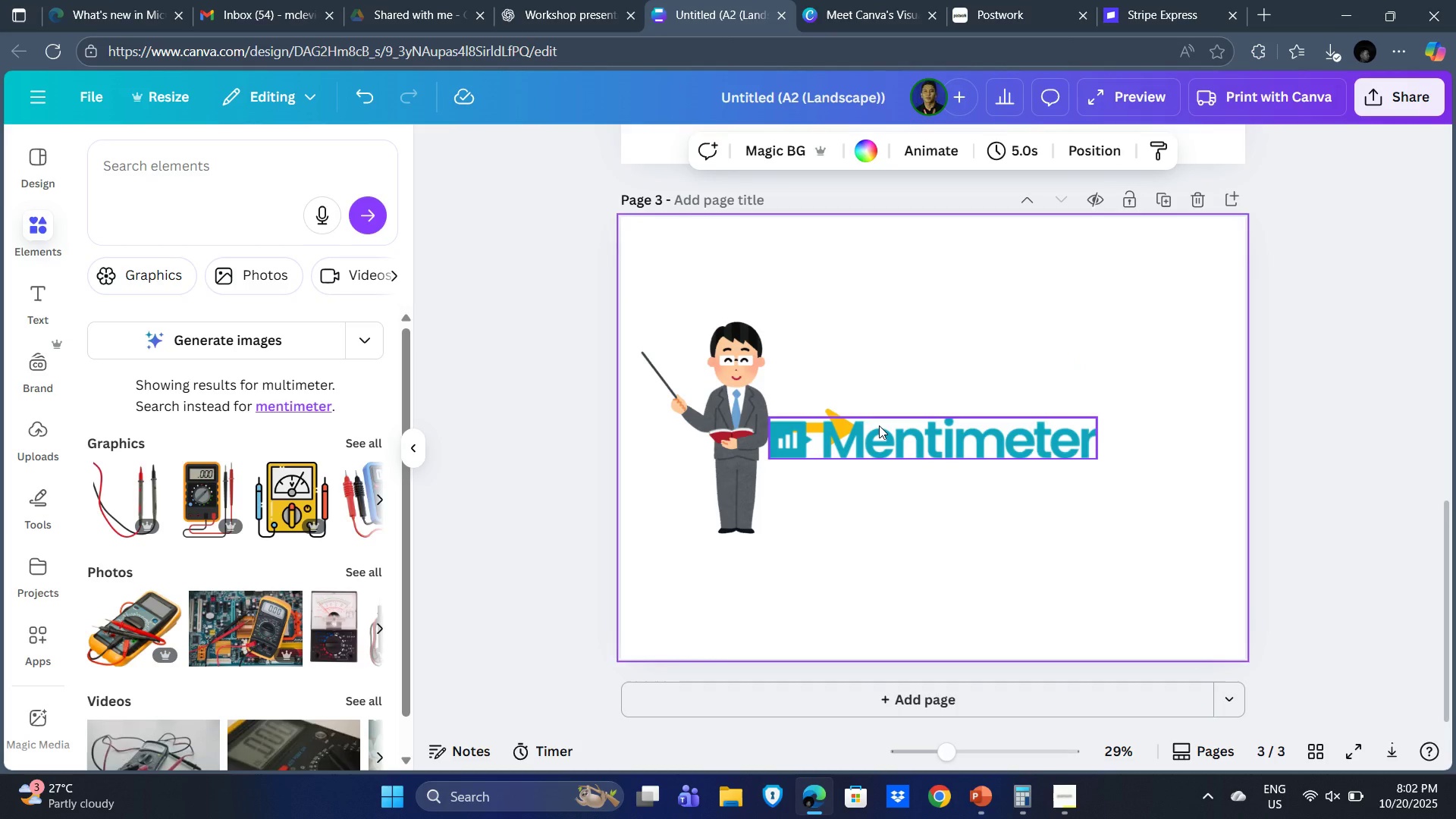 
left_click([879, 425])
 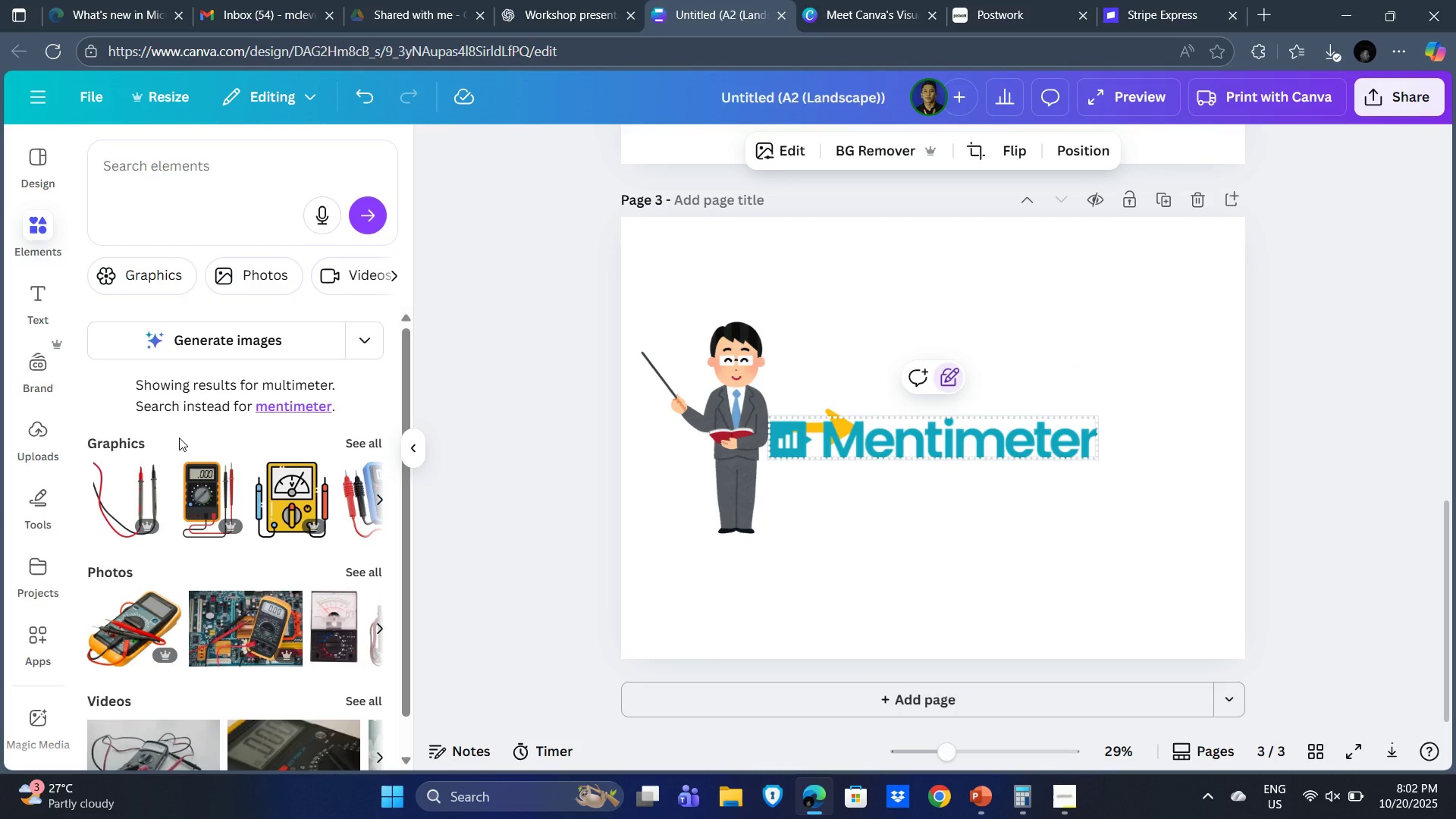 
key(Control+Z)
 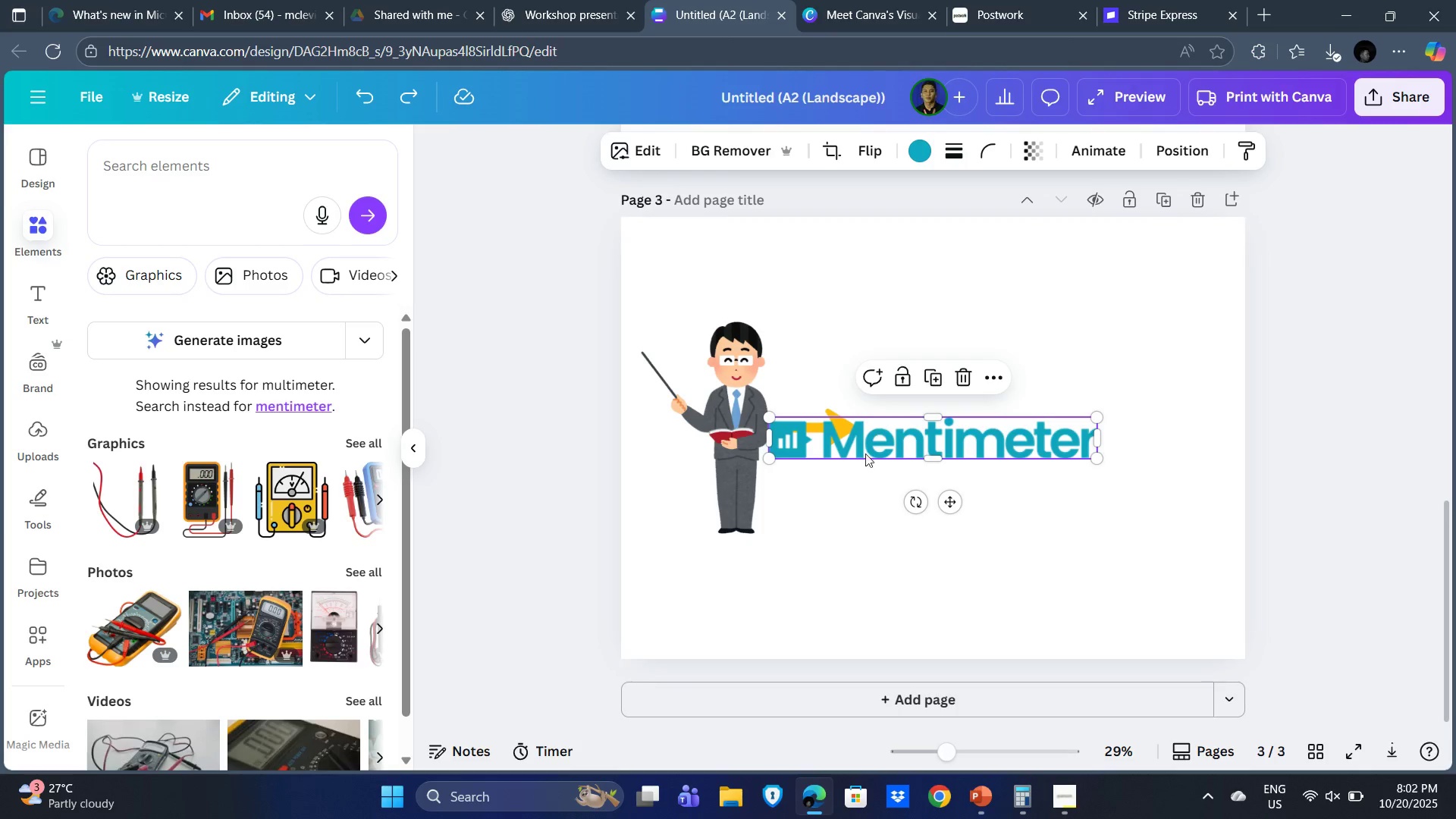 
left_click_drag(start_coordinate=[951, 500], to_coordinate=[968, 601])
 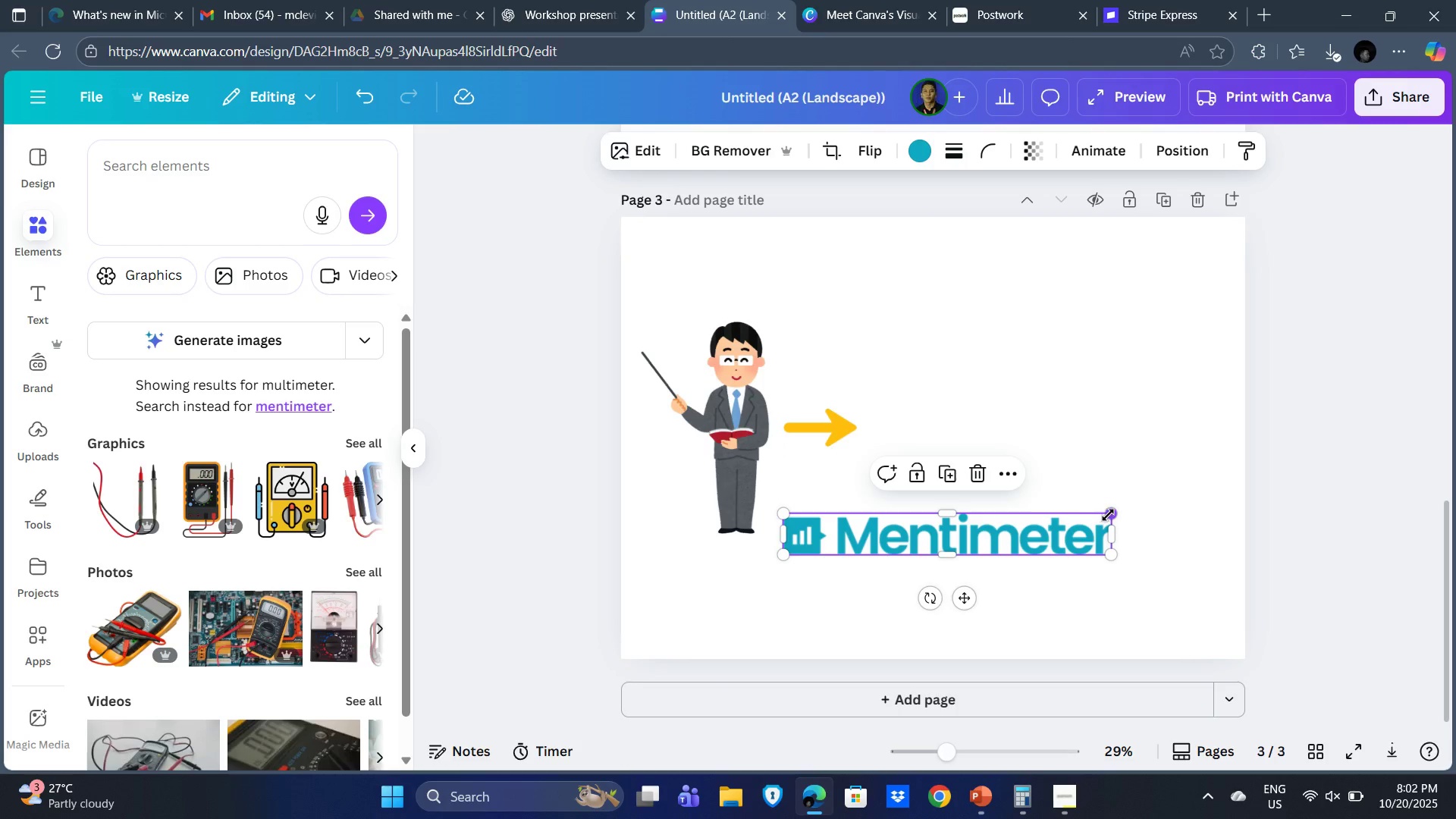 
left_click_drag(start_coordinate=[1108, 515], to_coordinate=[927, 568])
 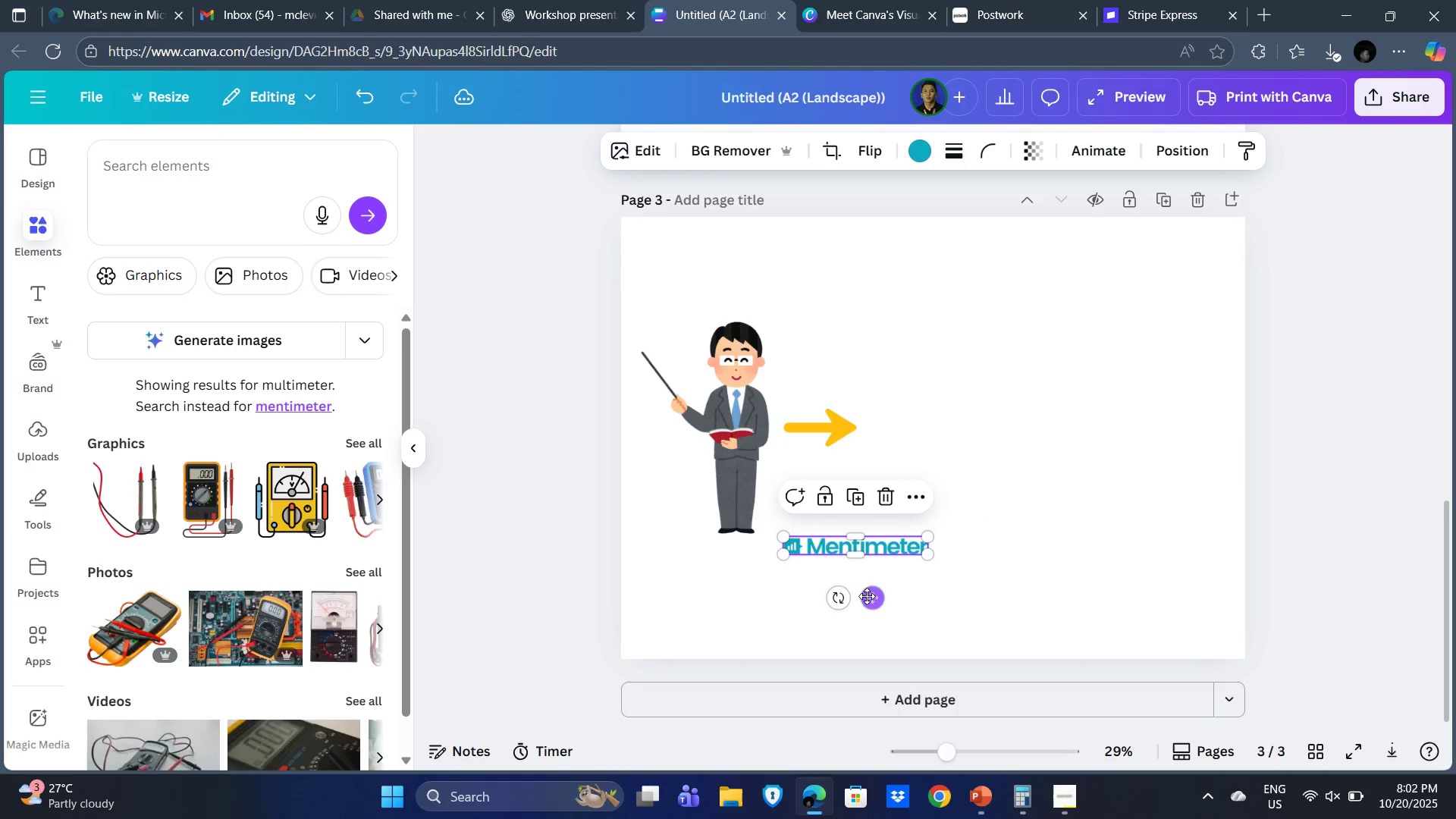 
left_click_drag(start_coordinate=[867, 596], to_coordinate=[943, 475])
 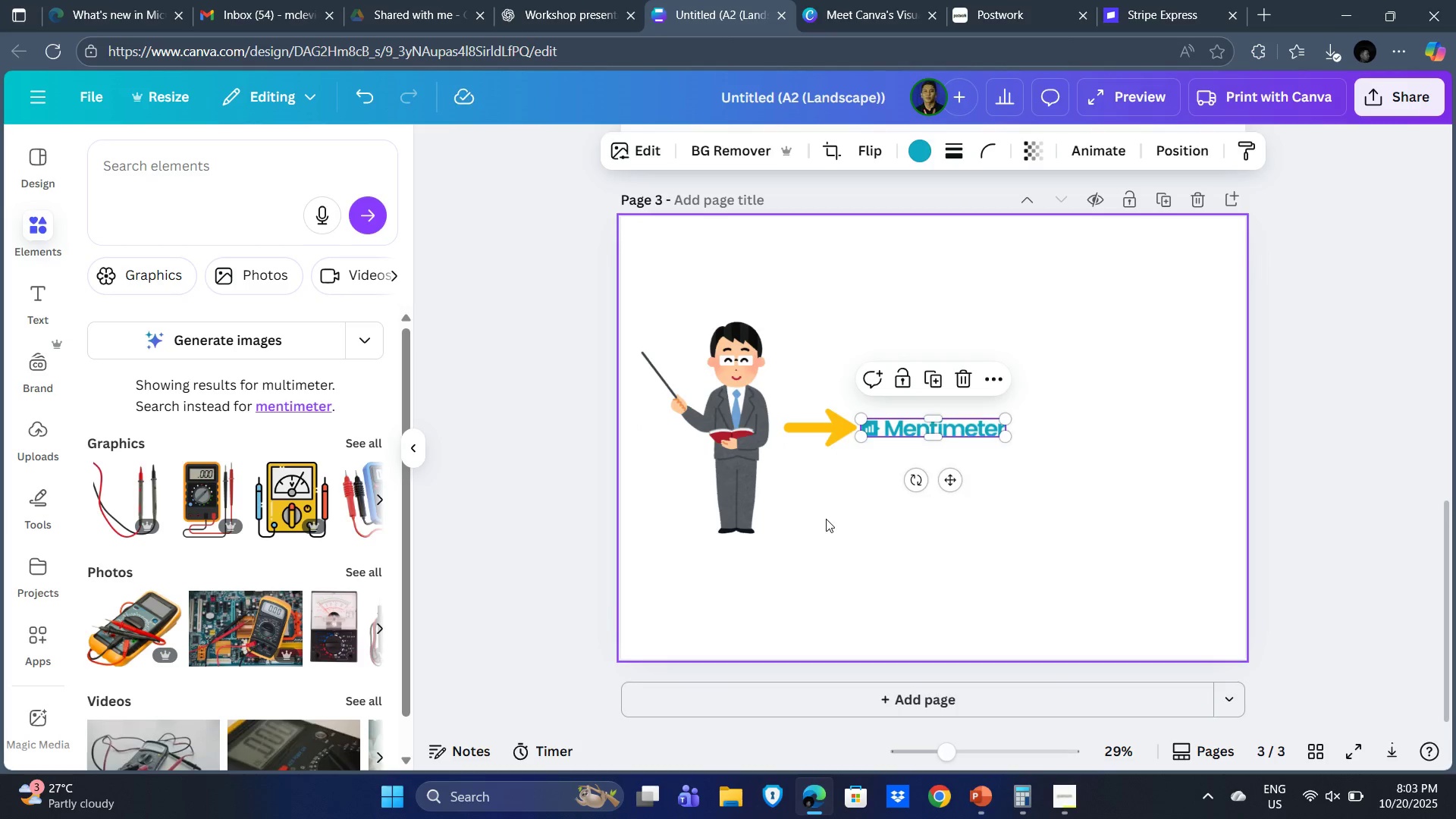 
left_click([826, 519])
 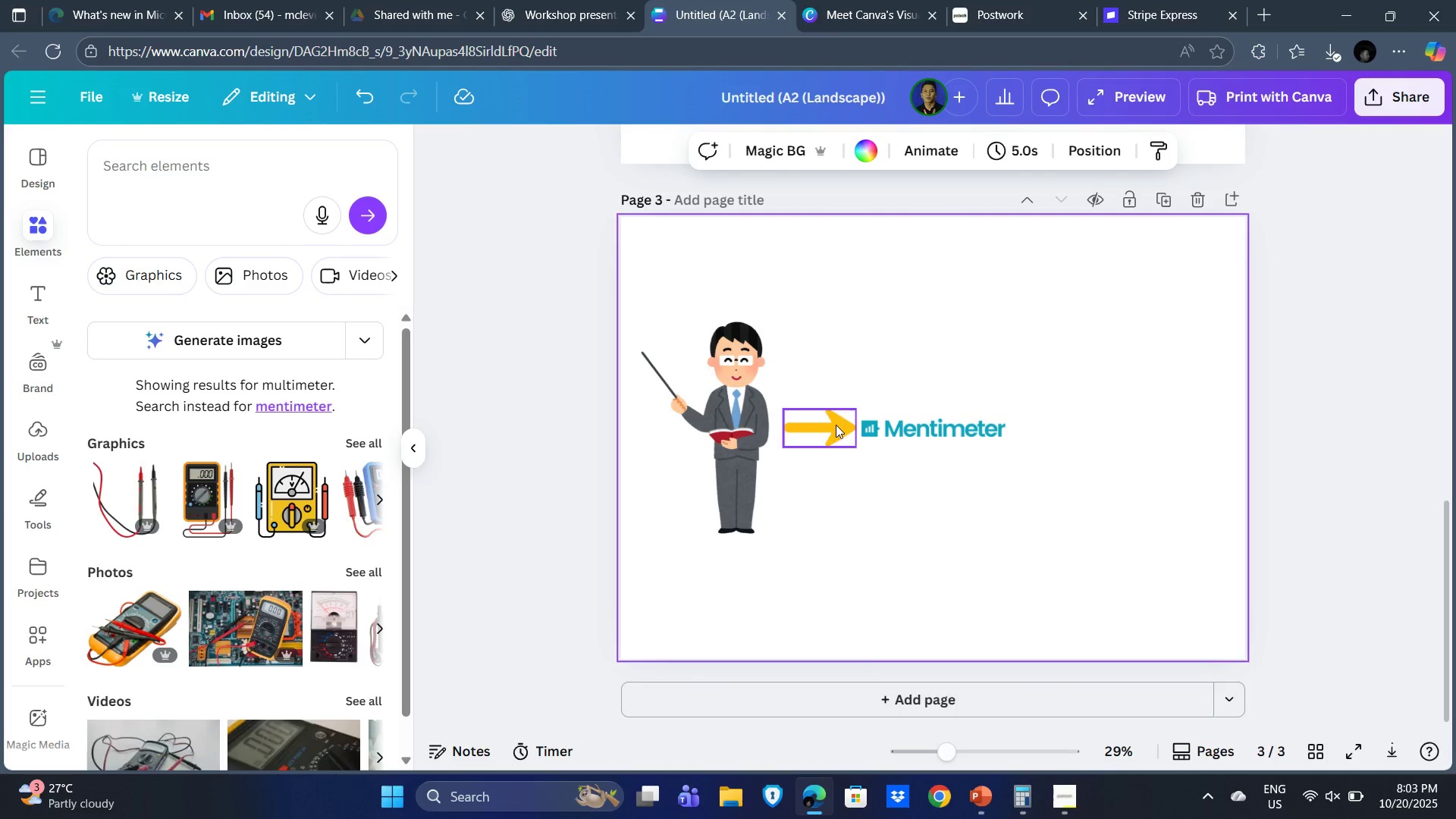 
left_click_drag(start_coordinate=[852, 407], to_coordinate=[815, 424])
 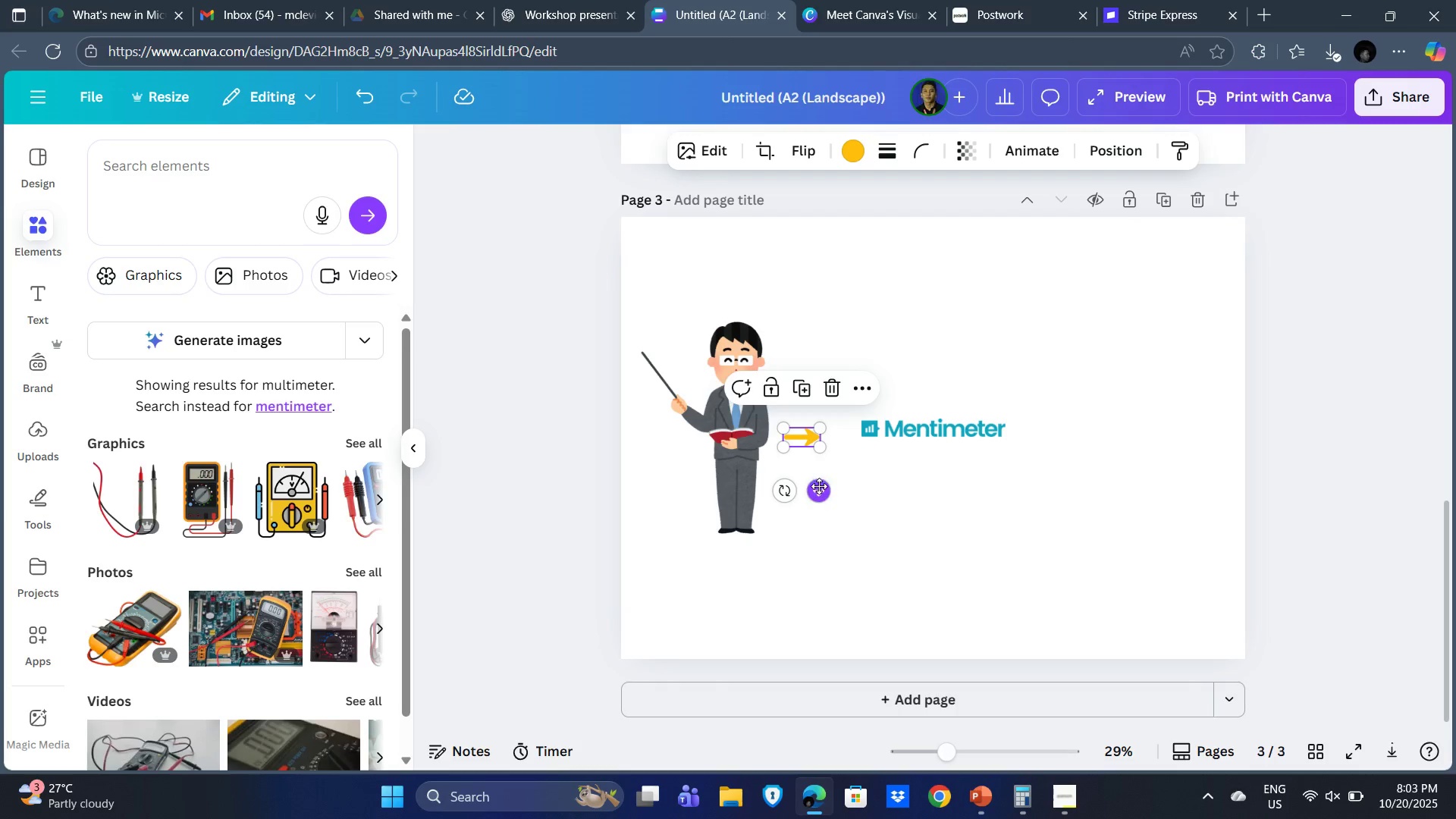 
left_click_drag(start_coordinate=[817, 490], to_coordinate=[816, 481])
 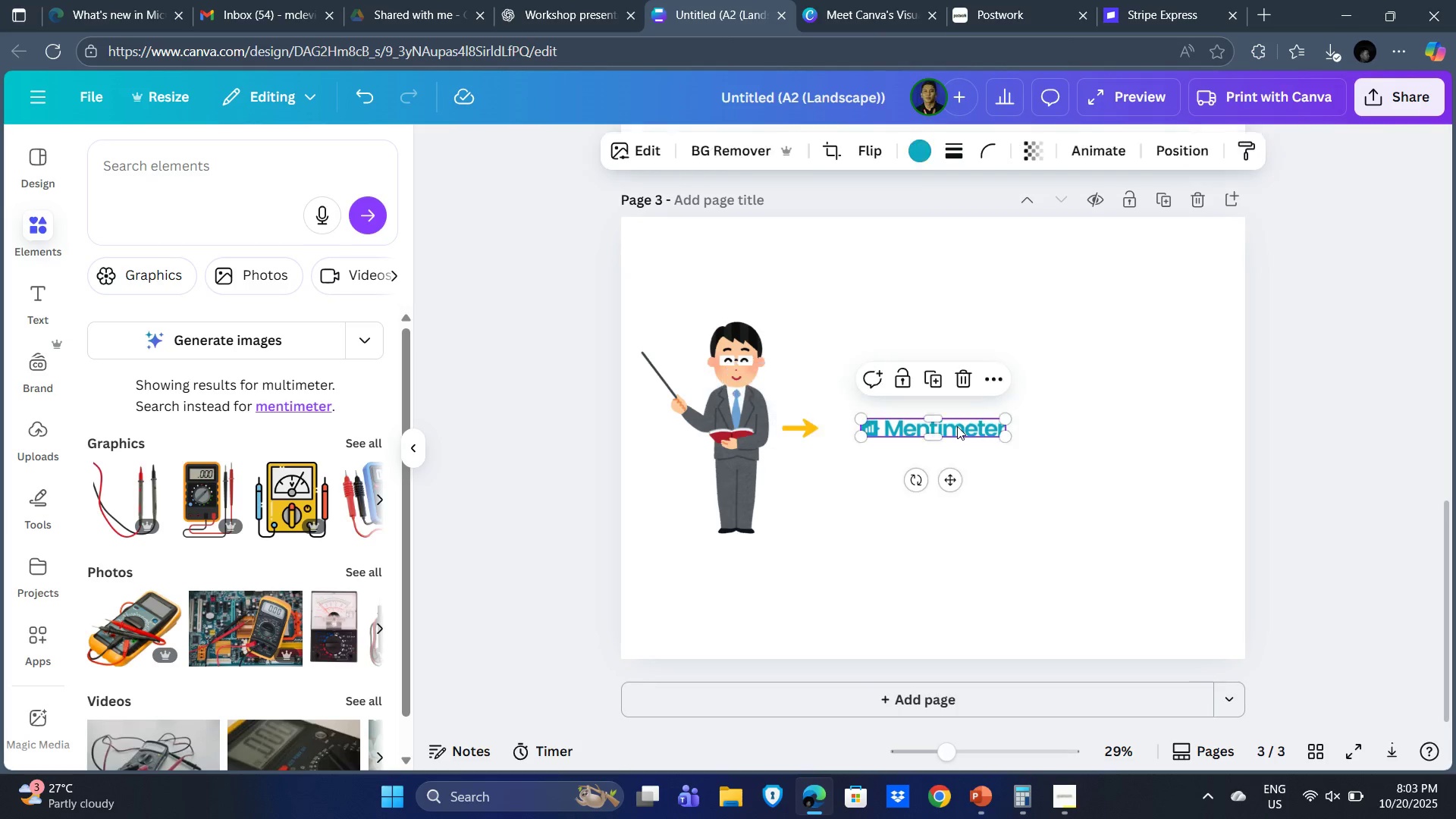 
left_click([957, 426])
 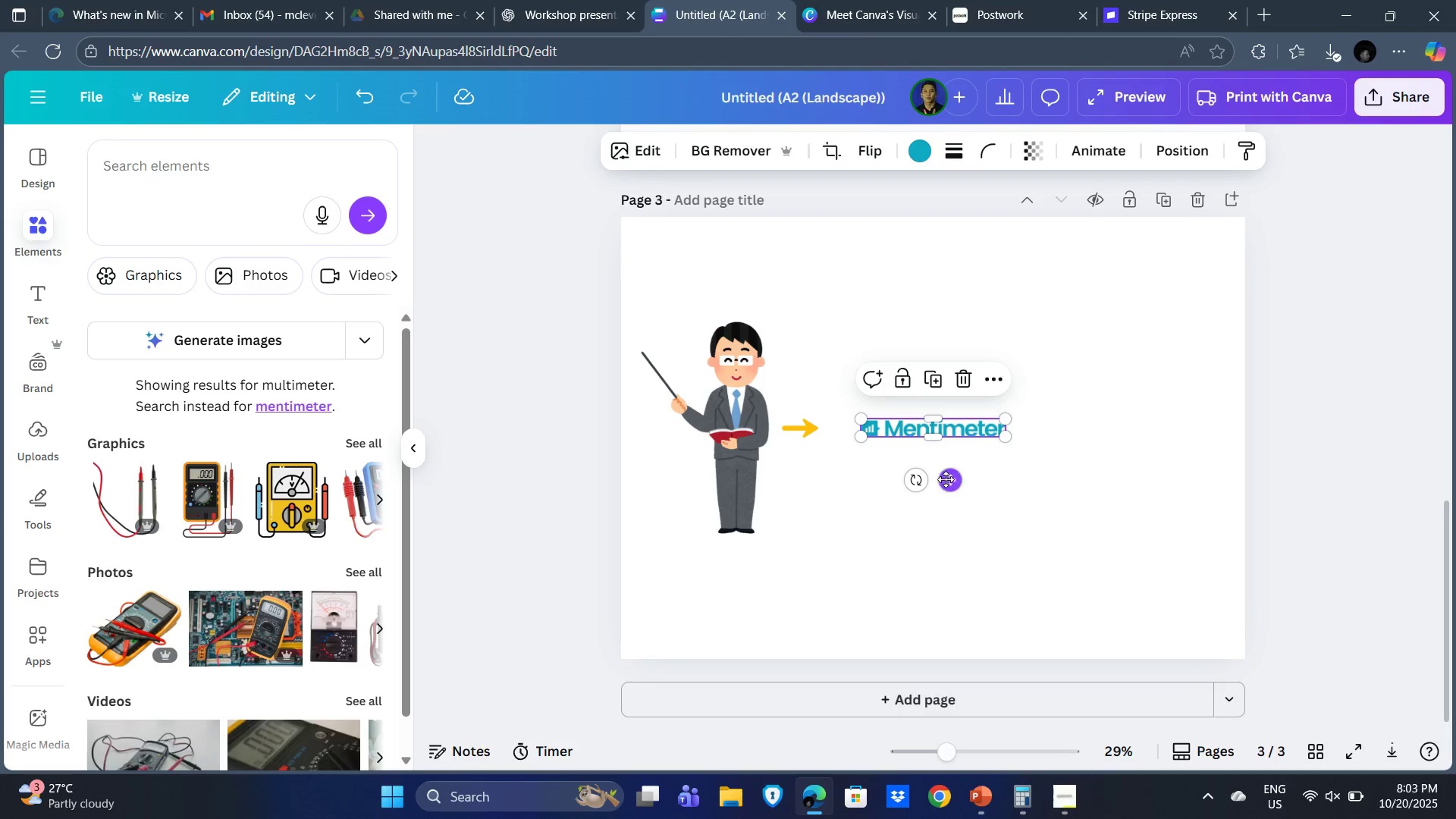 
left_click_drag(start_coordinate=[944, 482], to_coordinate=[915, 482])
 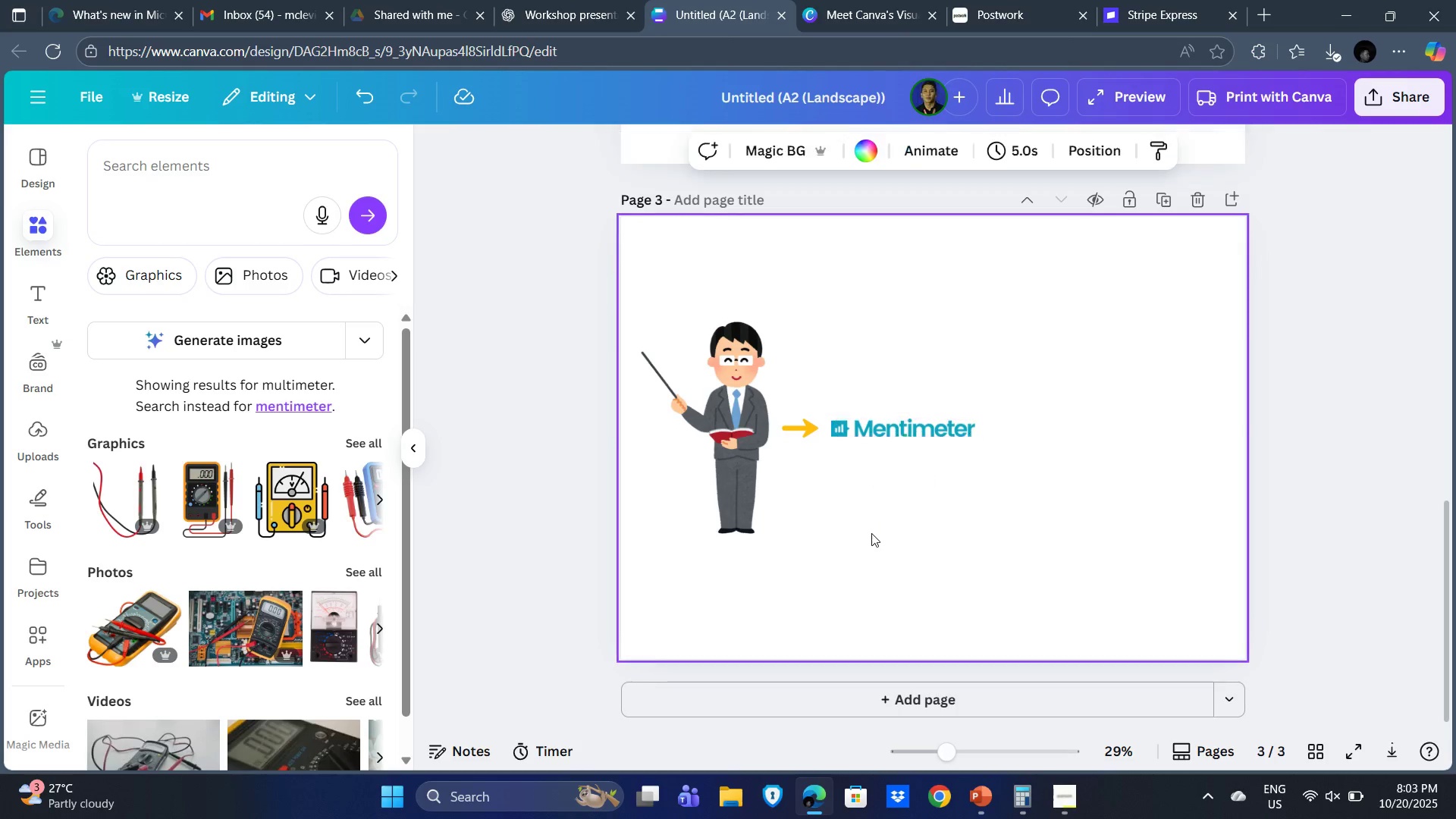 
key(Alt+Tab)
 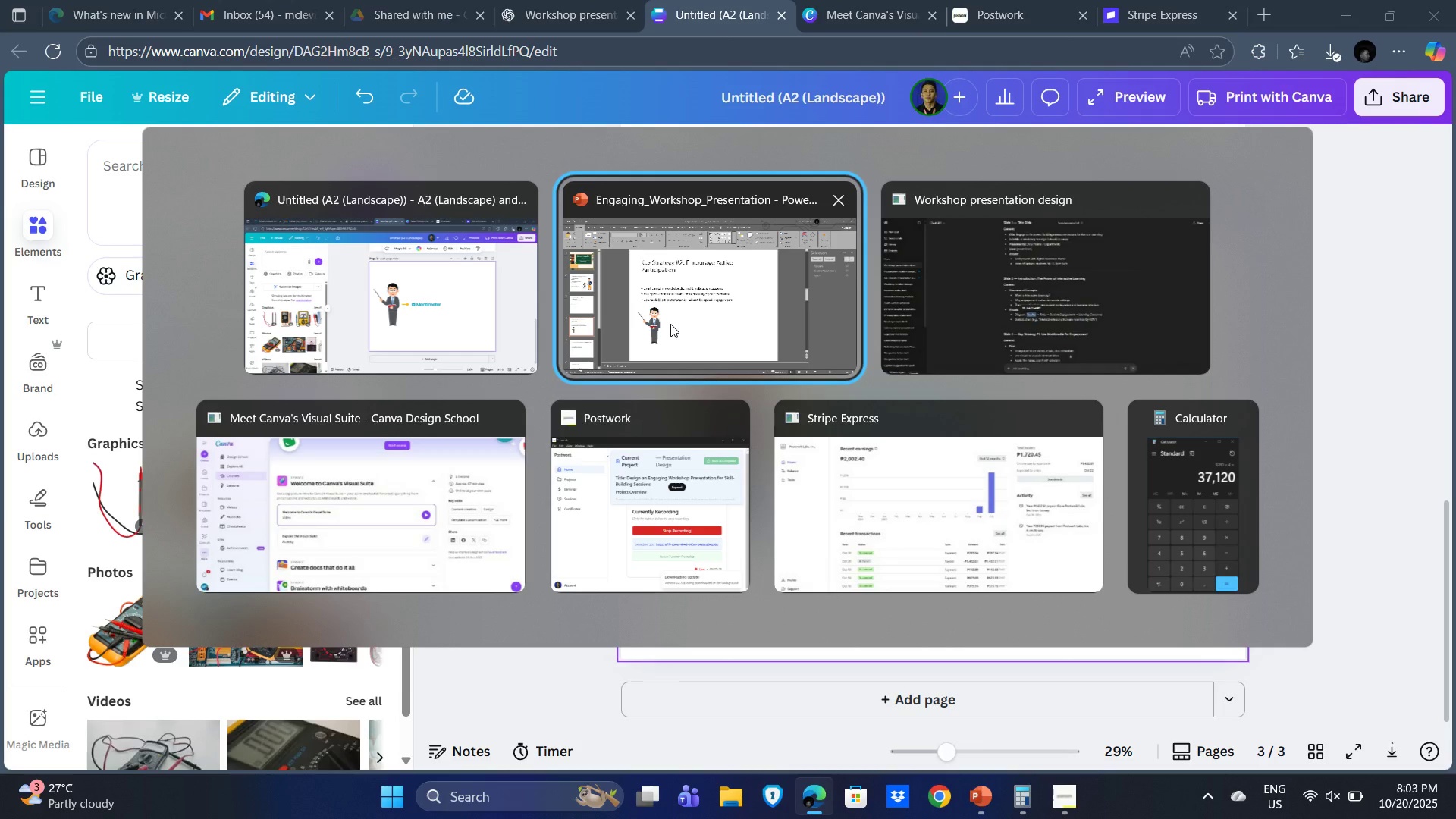 
left_click([1053, 315])
 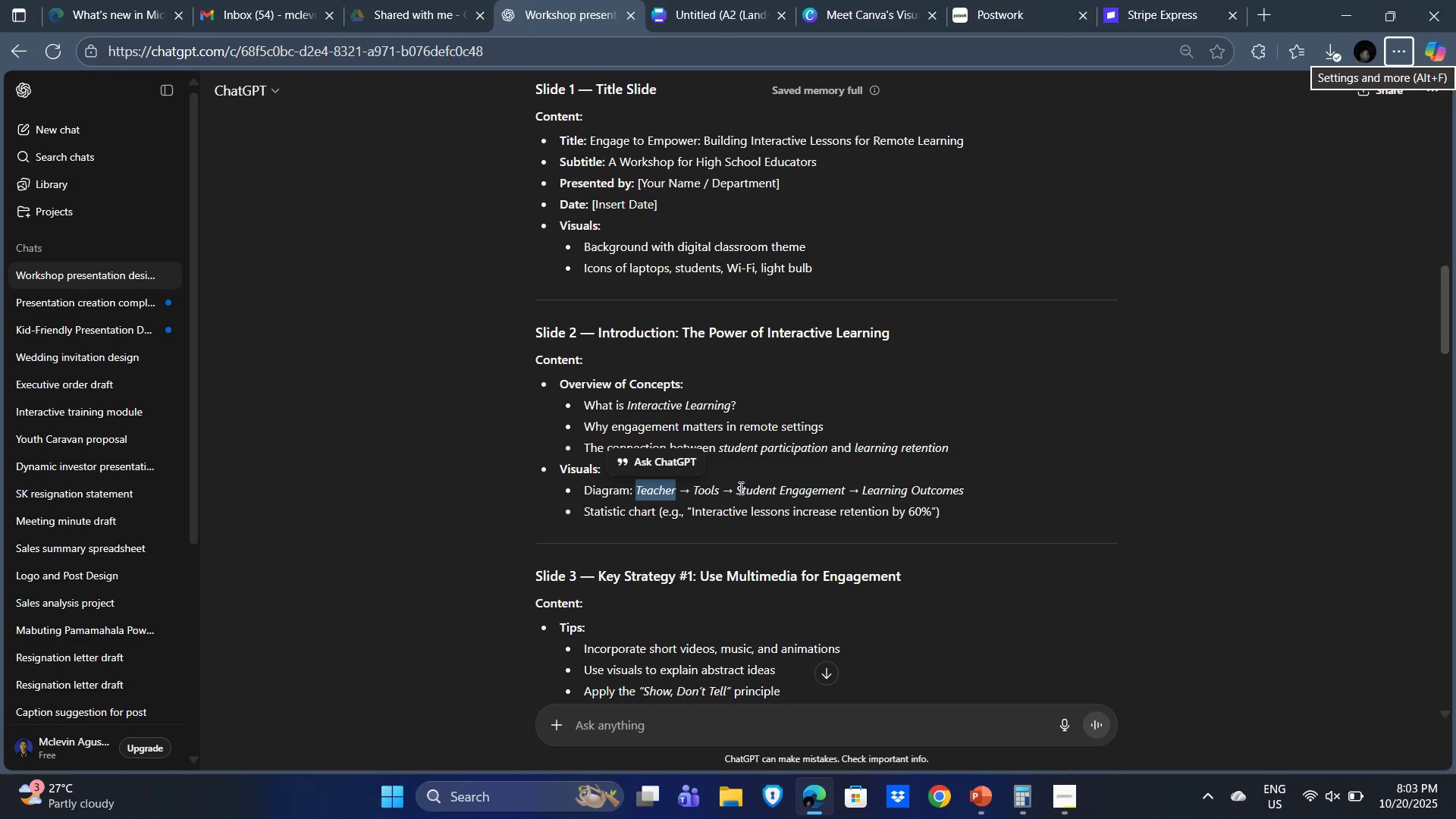 
left_click_drag(start_coordinate=[736, 488], to_coordinate=[846, 488])
 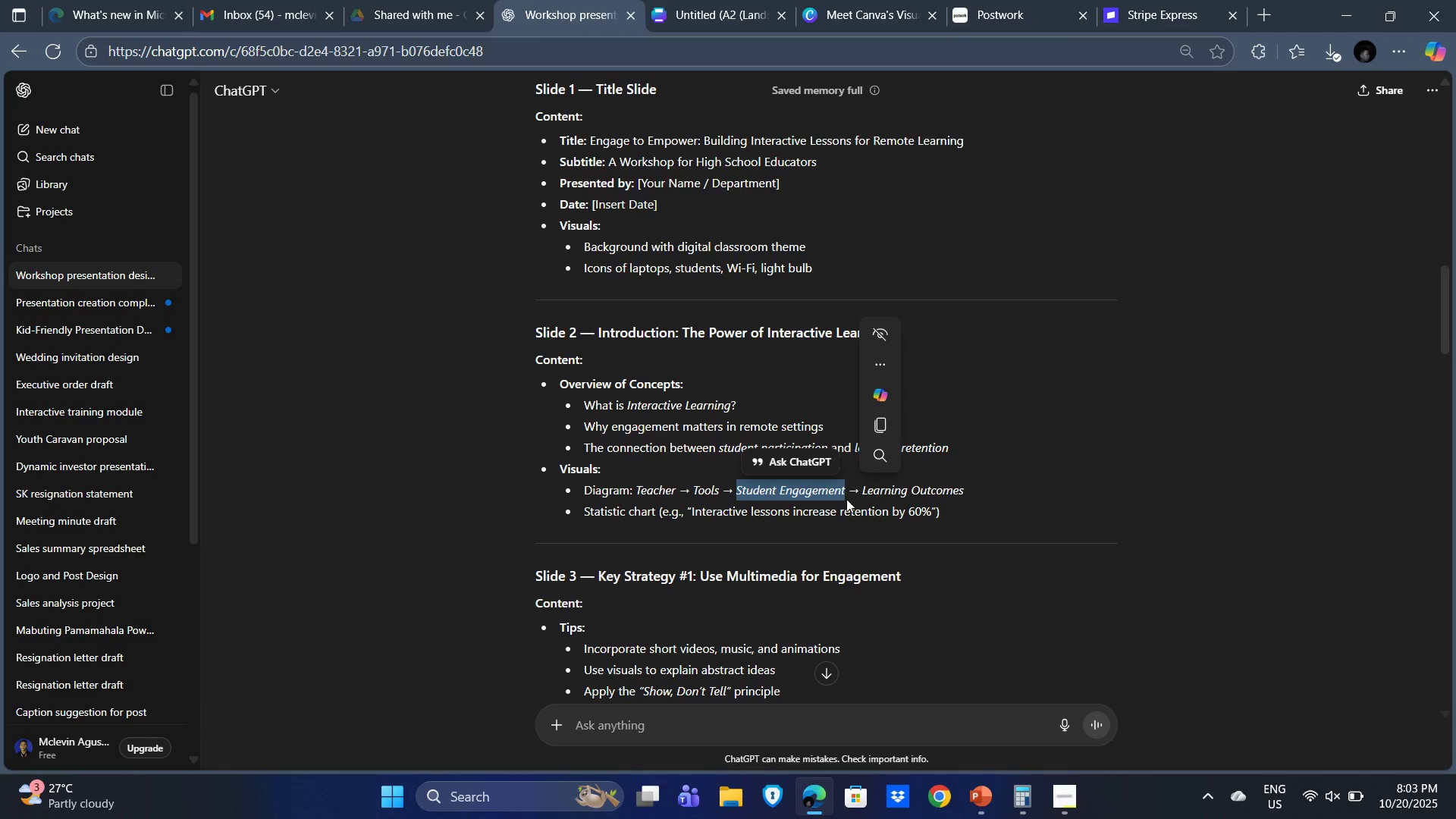 
key(Alt+Control+C)
 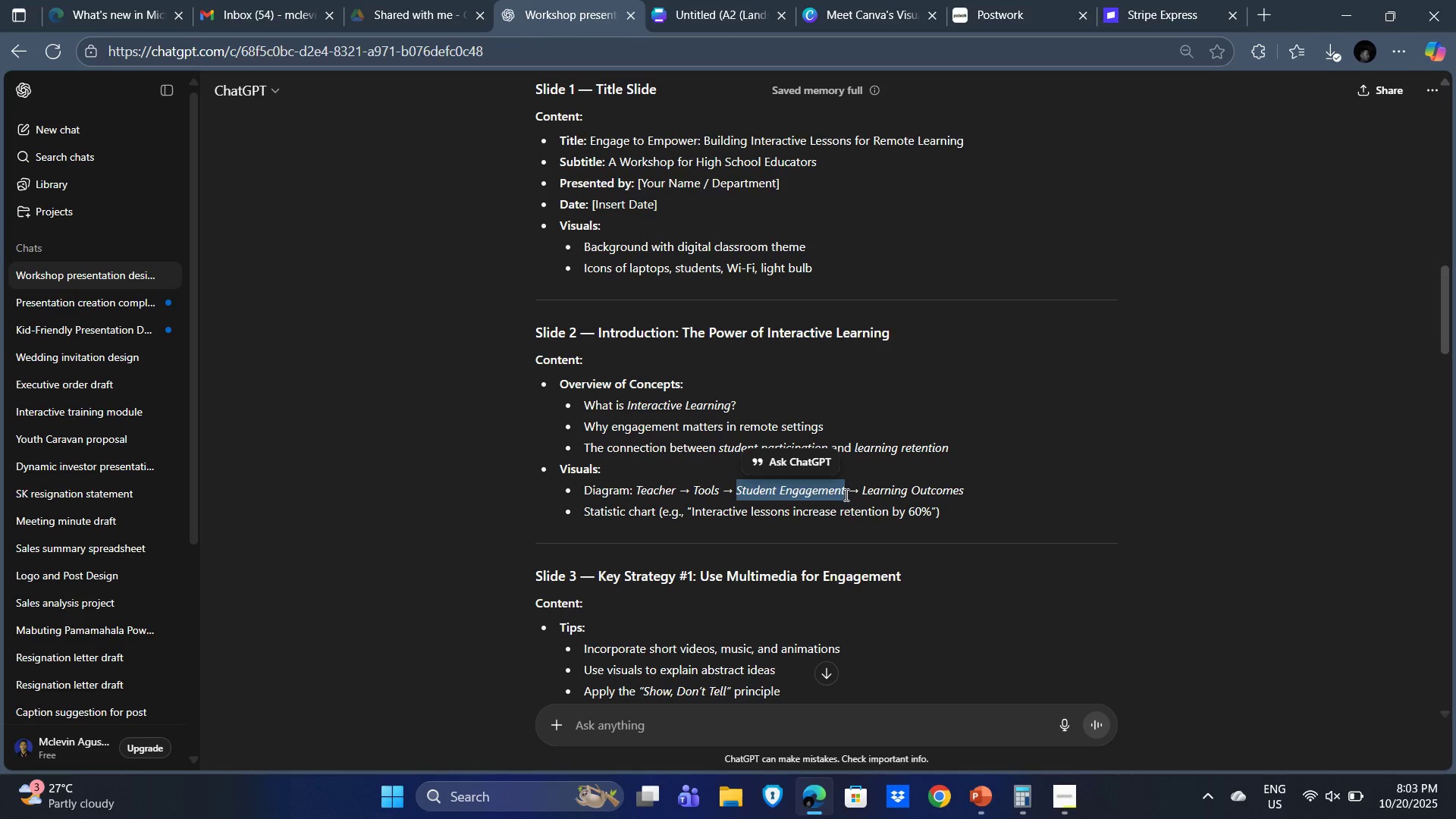 
key(Alt+Tab)
 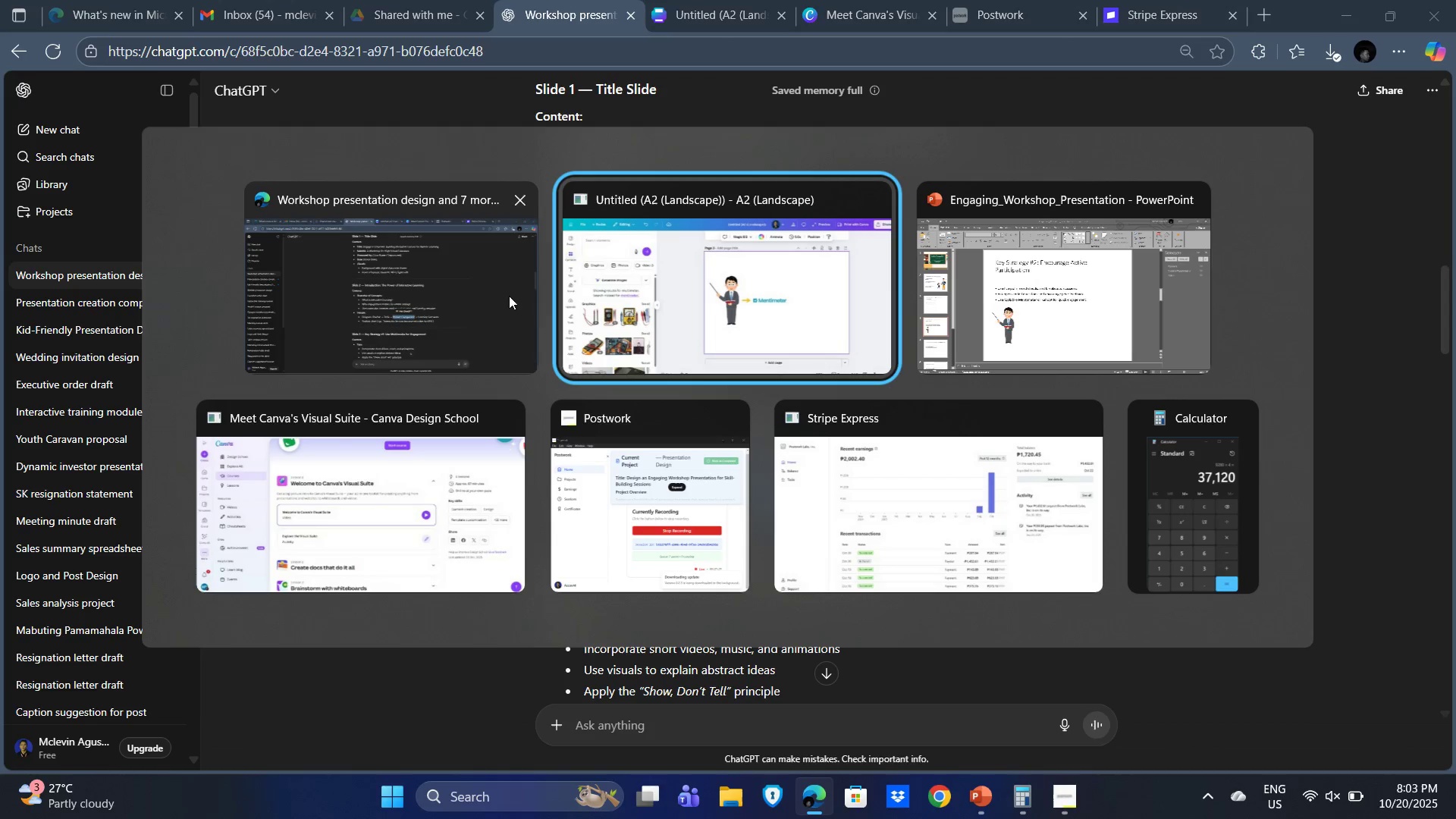 
left_click([661, 278])
 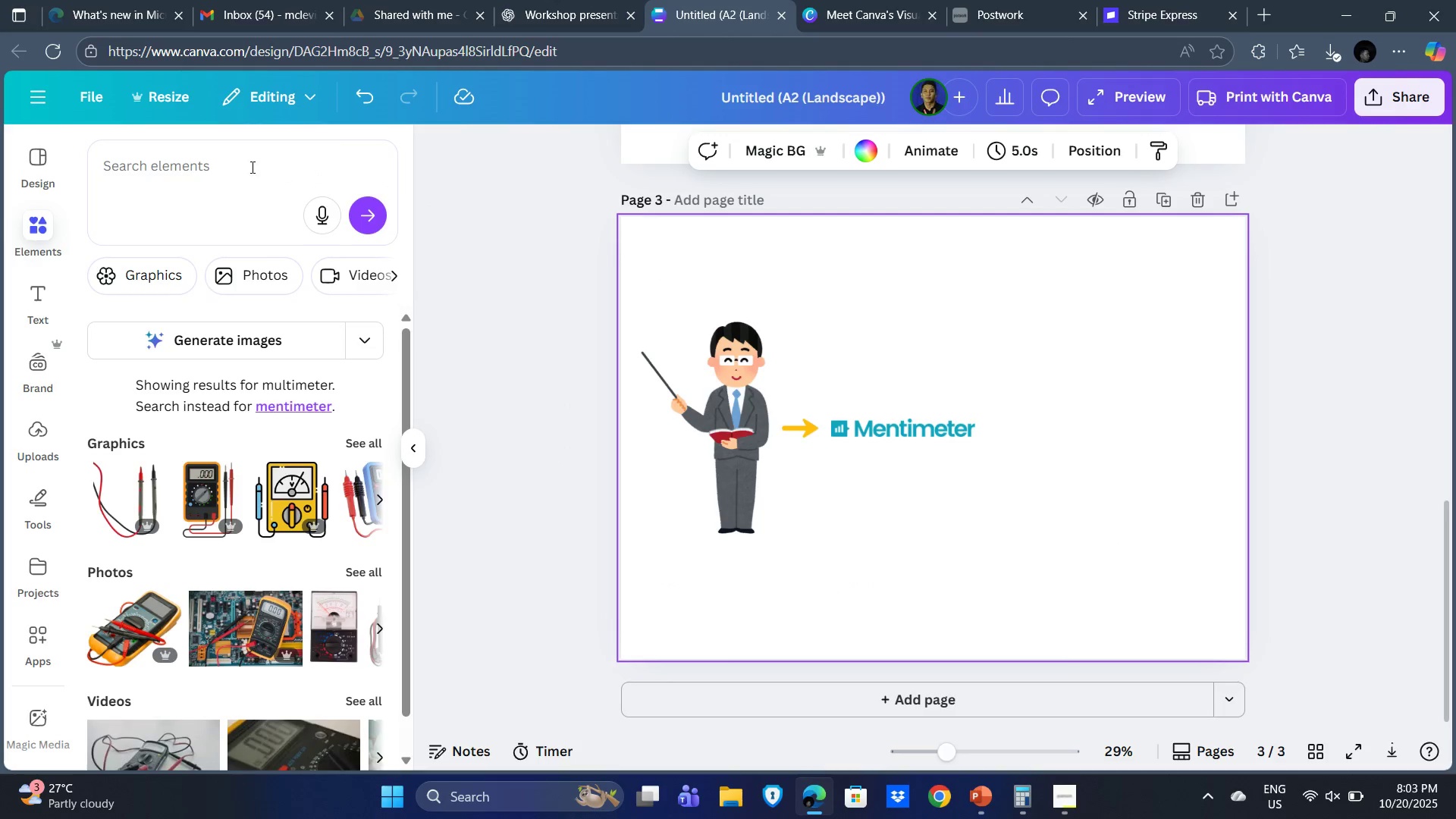 
left_click([240, 165])
 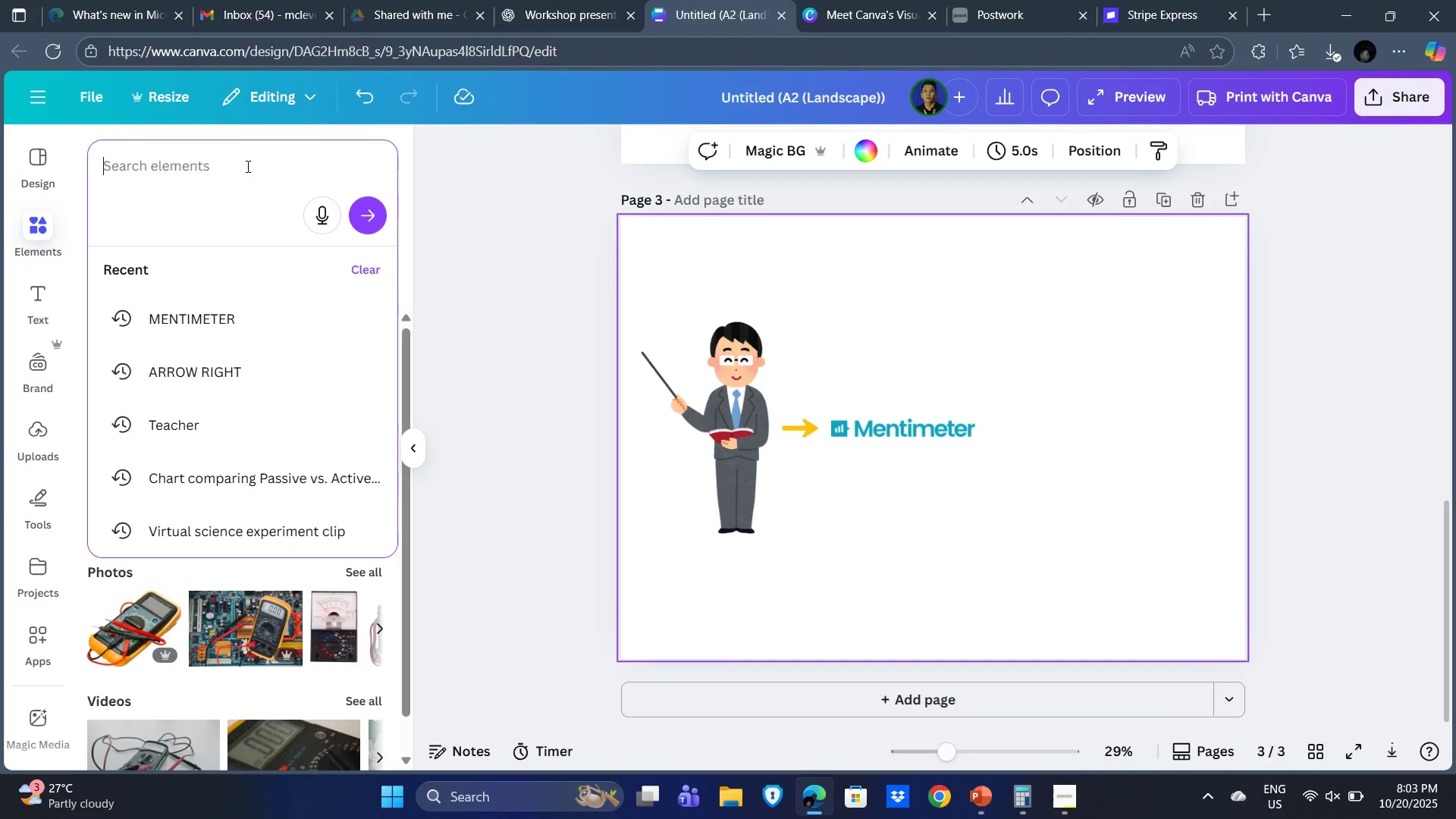 
key(Control+V)
 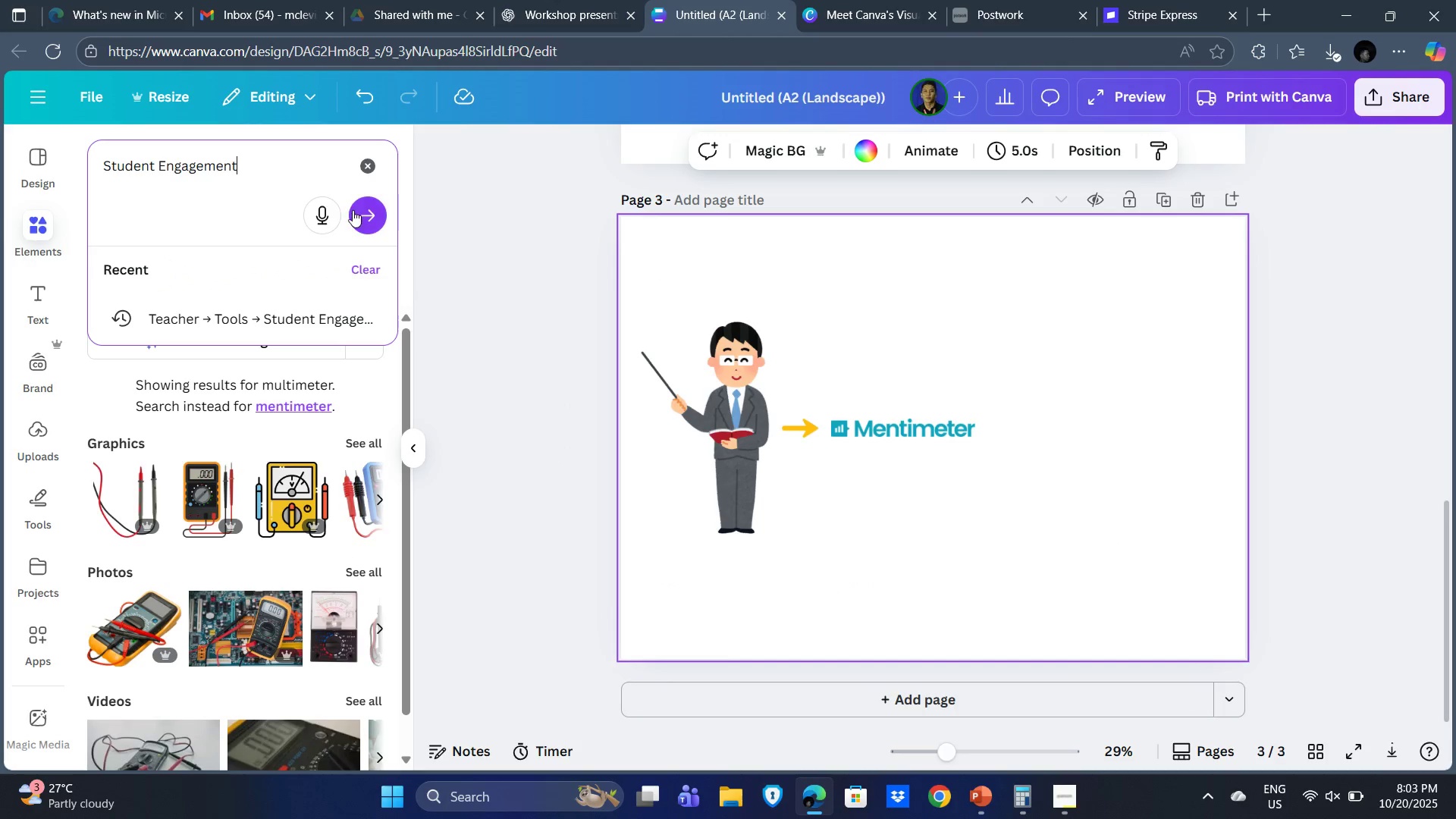 
left_click([354, 211])
 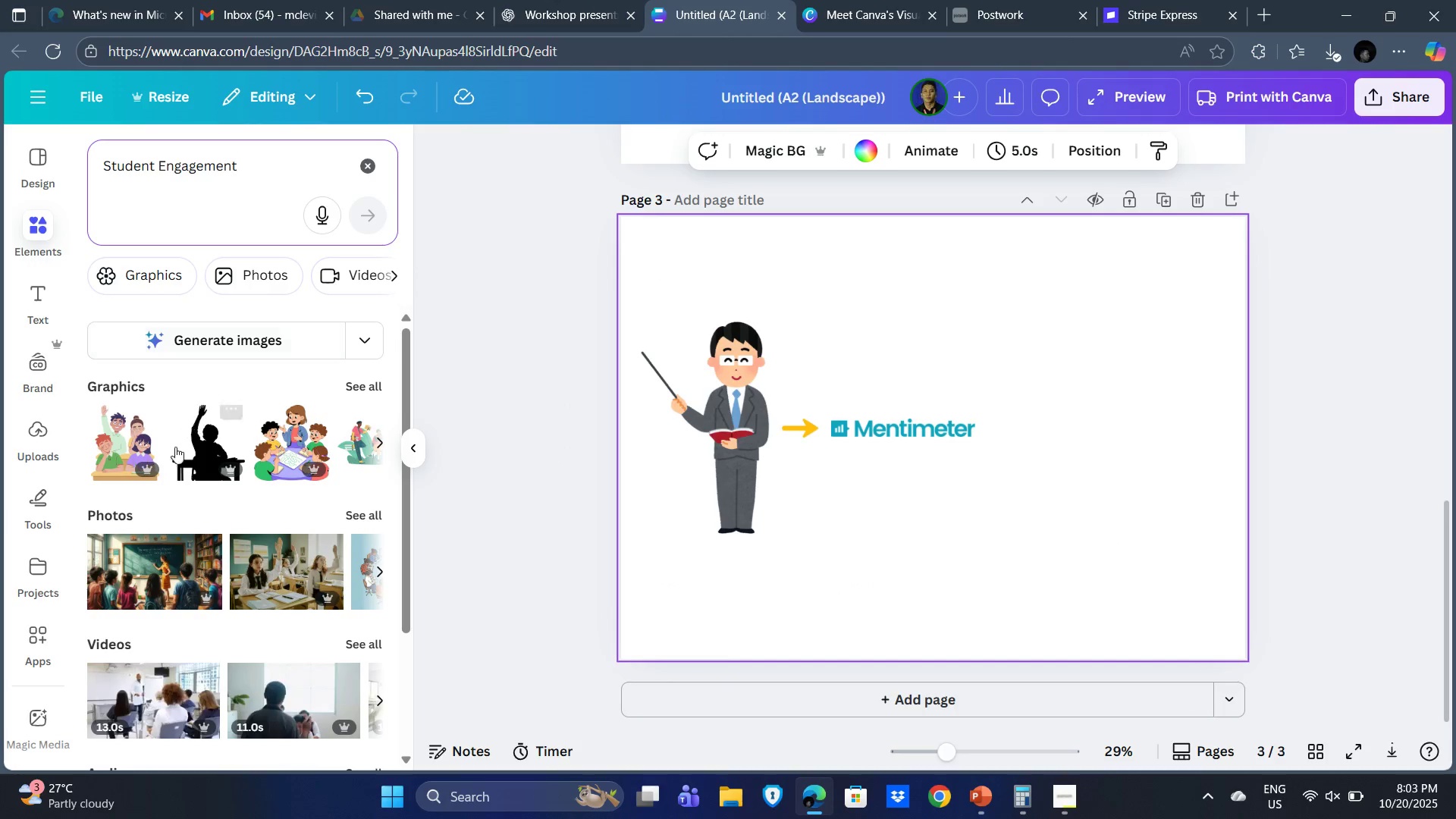 
mouse_move([140, 444])
 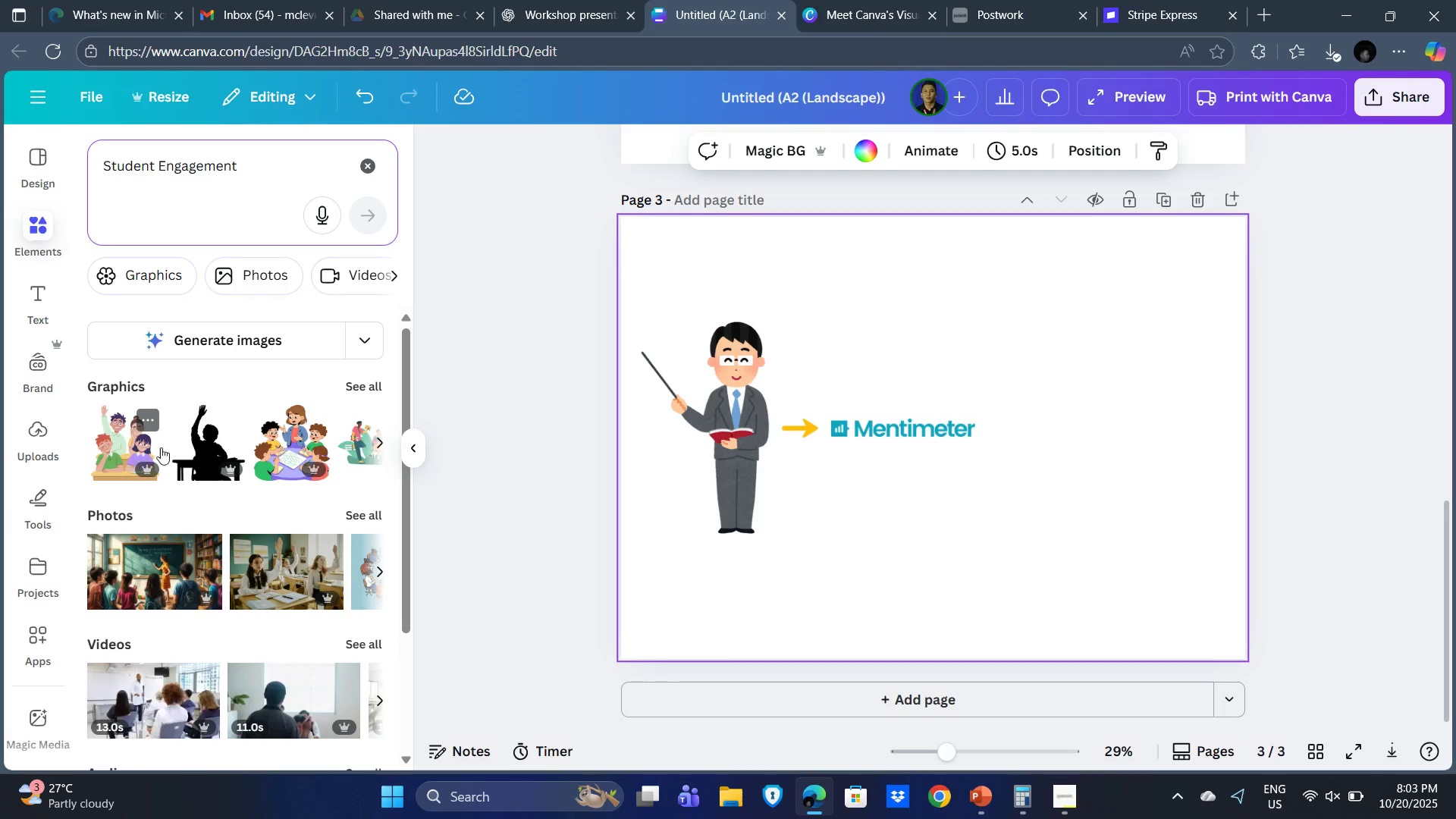 
left_click([369, 384])
 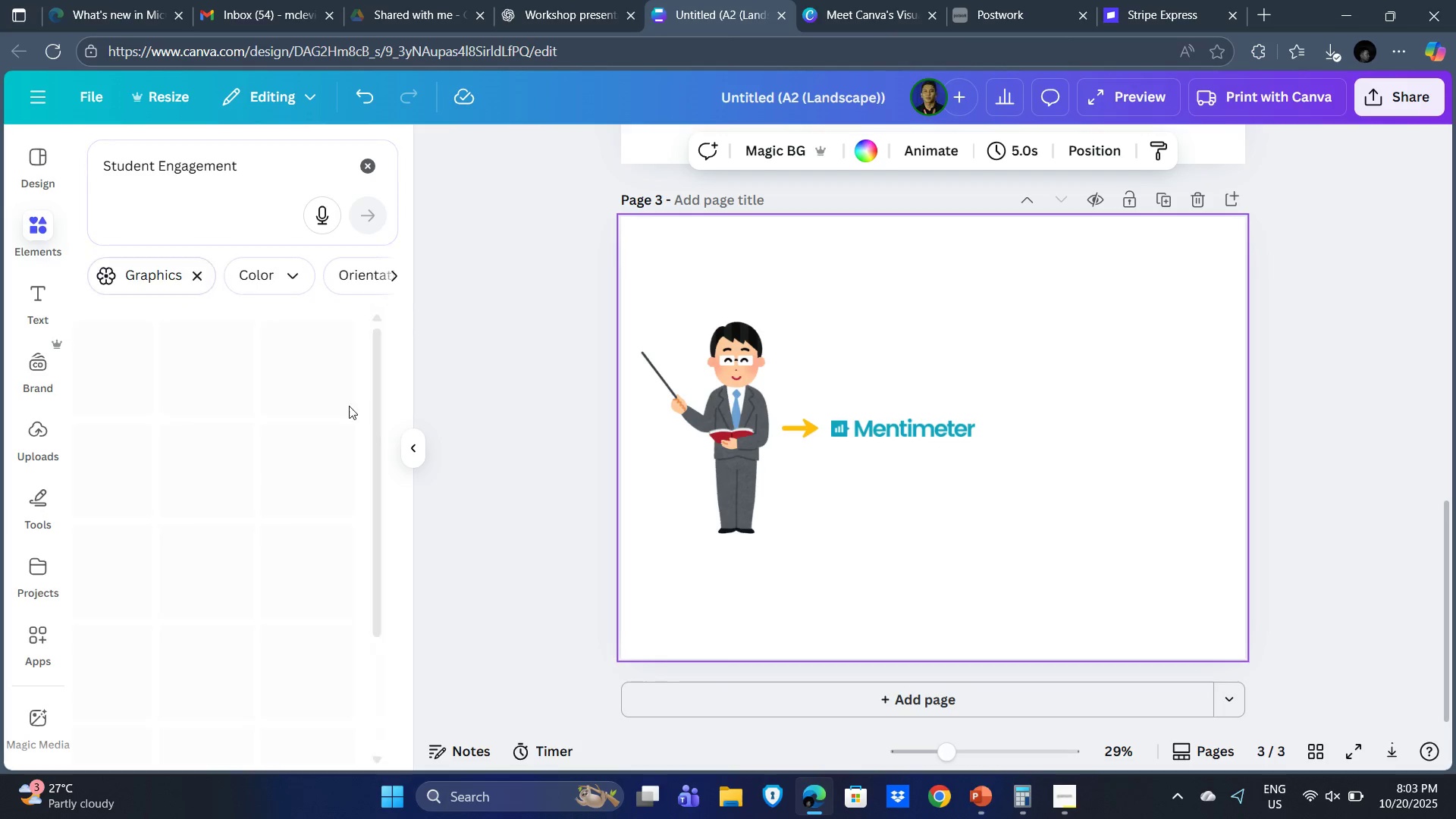 
mouse_move([309, 463])
 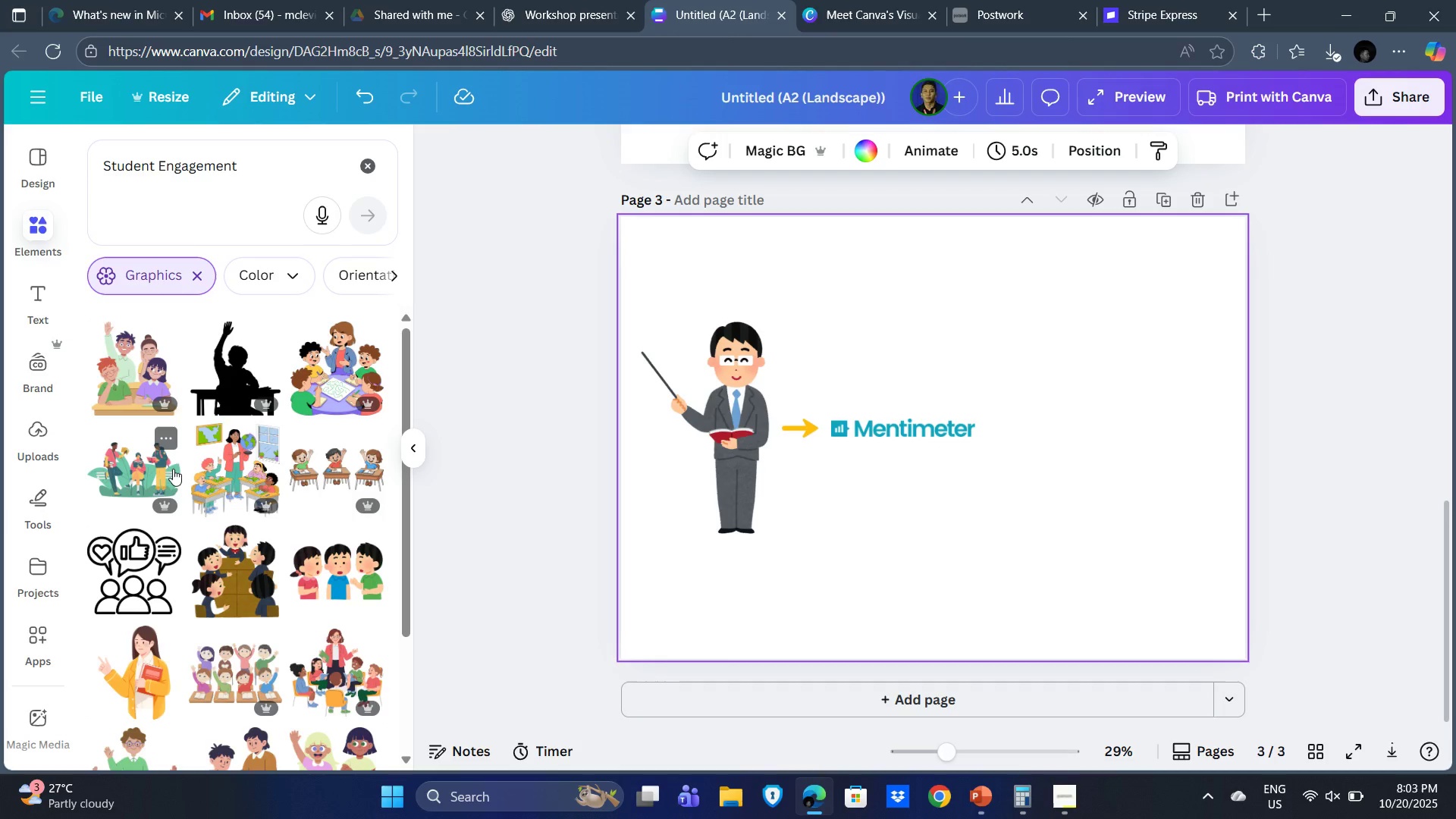 
left_click([314, 463])
 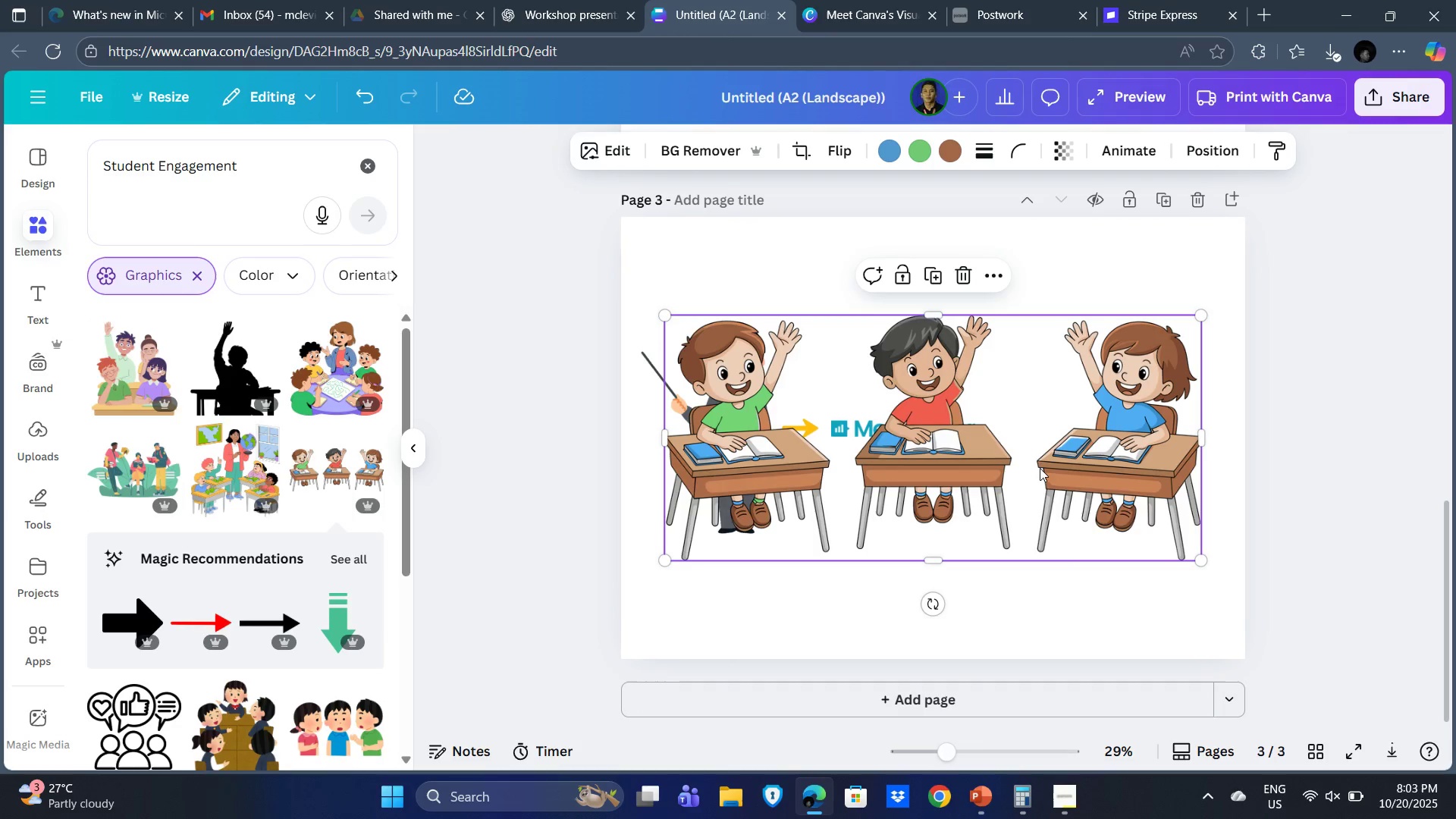 
scroll: coordinate [310, 658], scroll_direction: down, amount: 2.0
 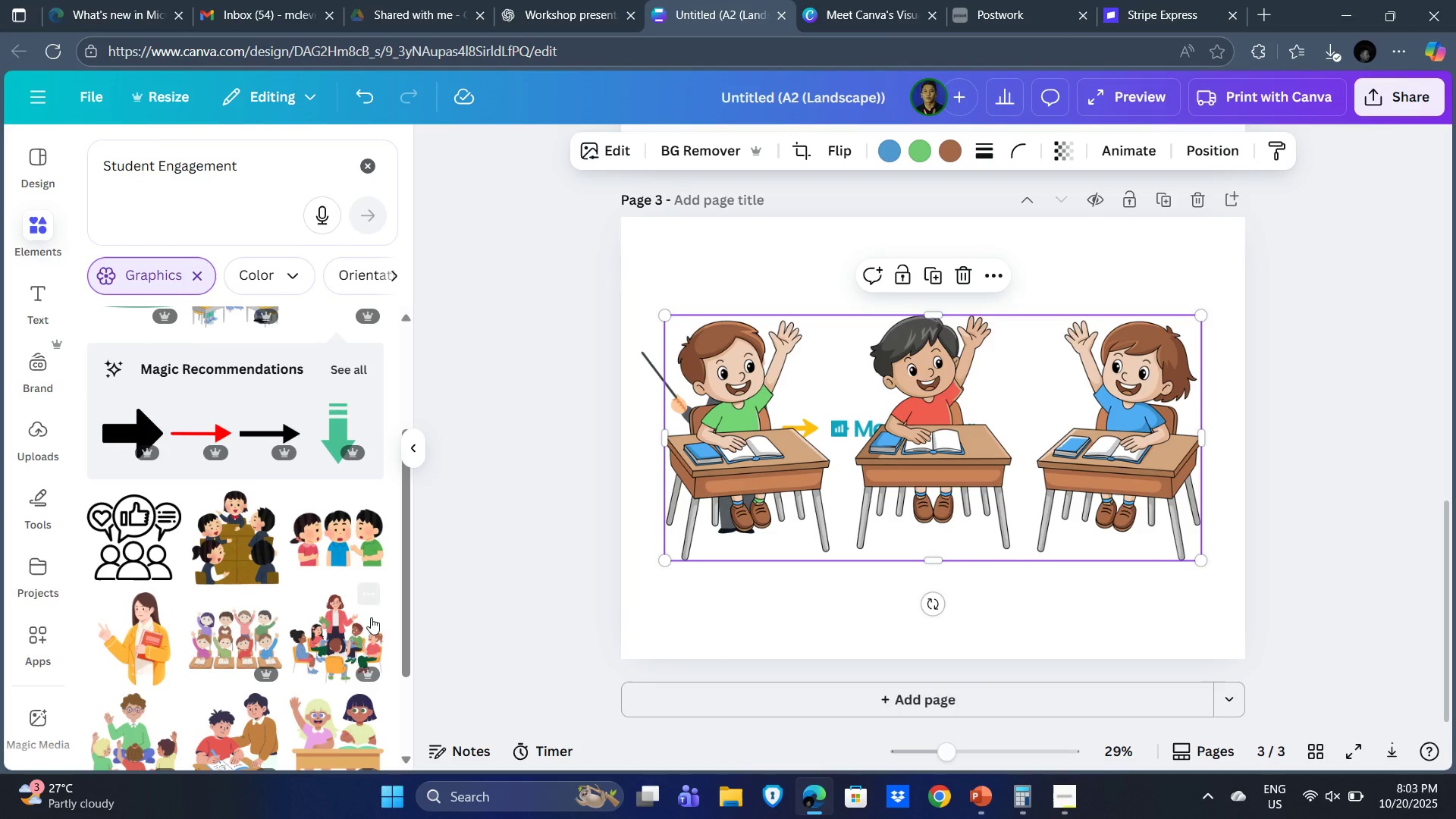 
mouse_move([239, 557])
 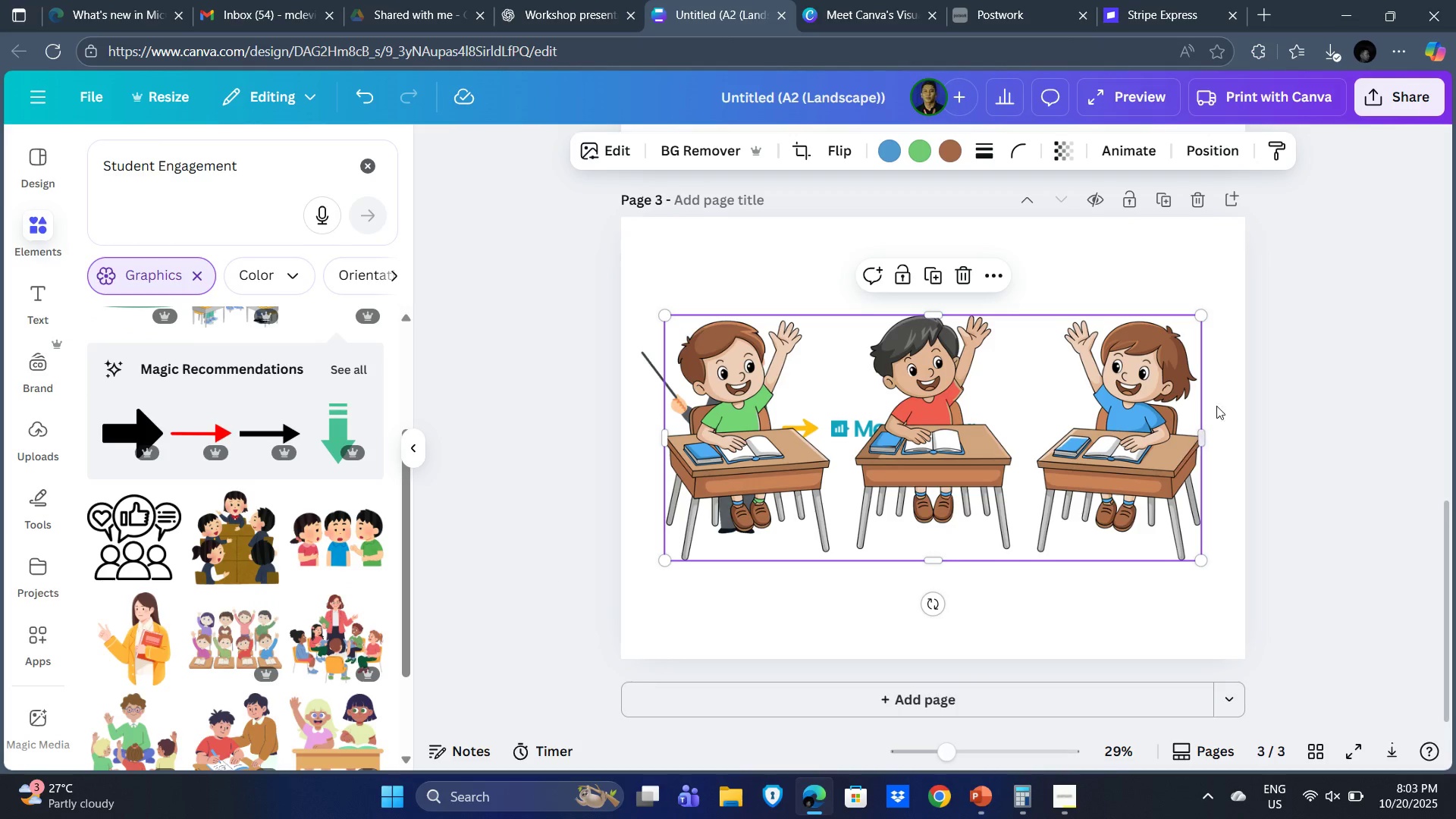 
left_click_drag(start_coordinate=[1204, 316], to_coordinate=[856, 531])
 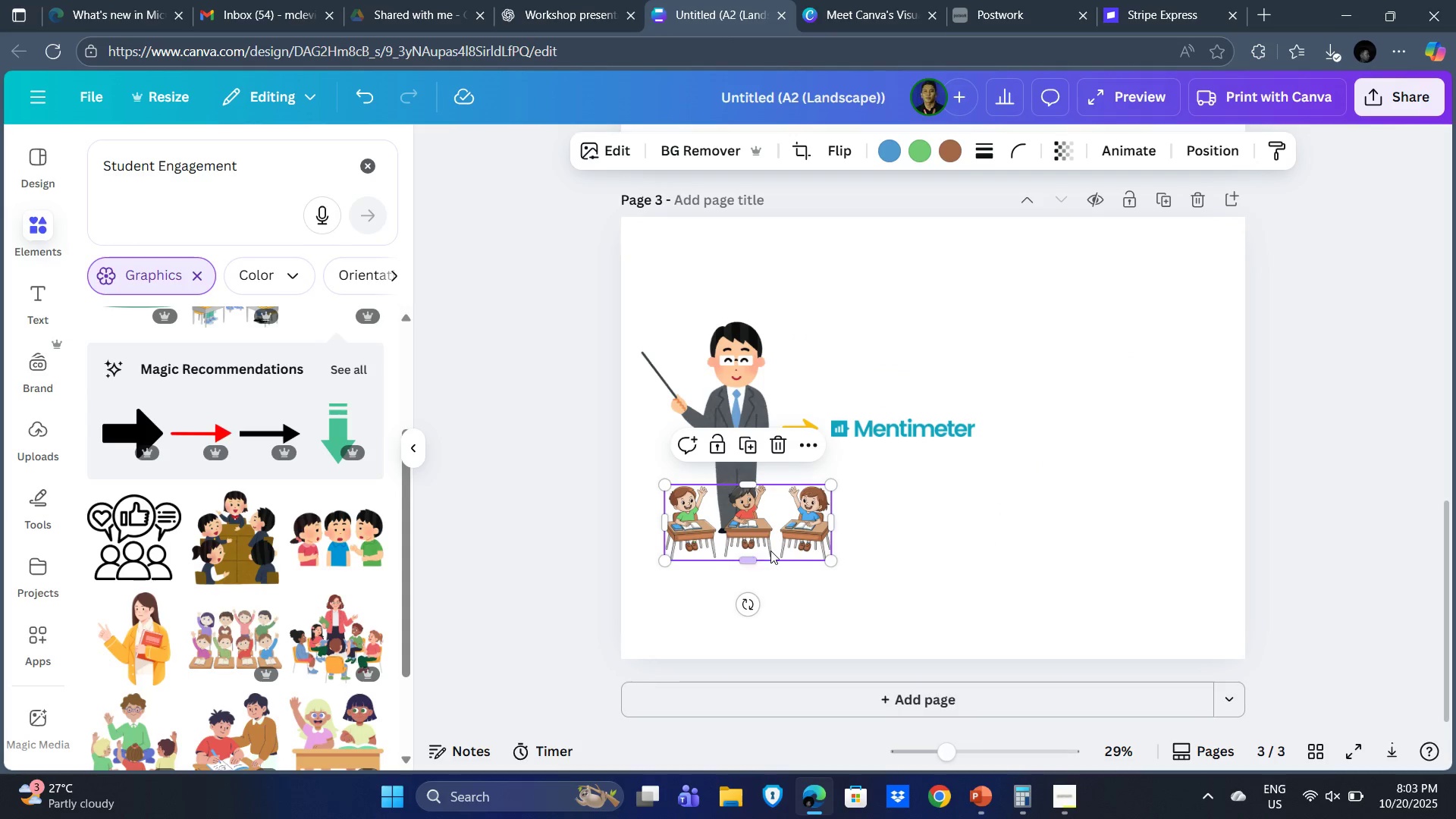 
left_click_drag(start_coordinate=[770, 551], to_coordinate=[1119, 469])
 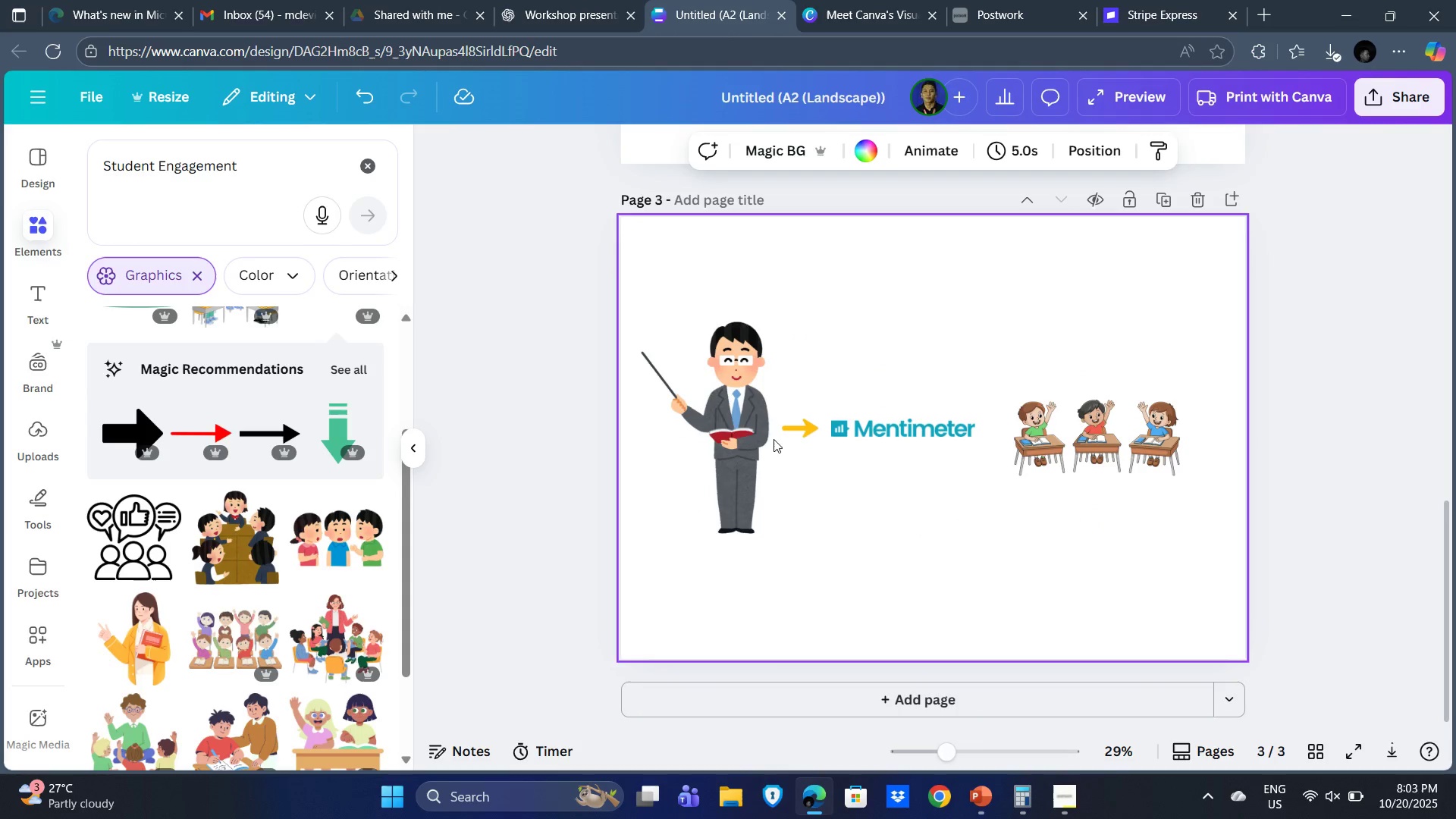 
left_click([820, 421])
 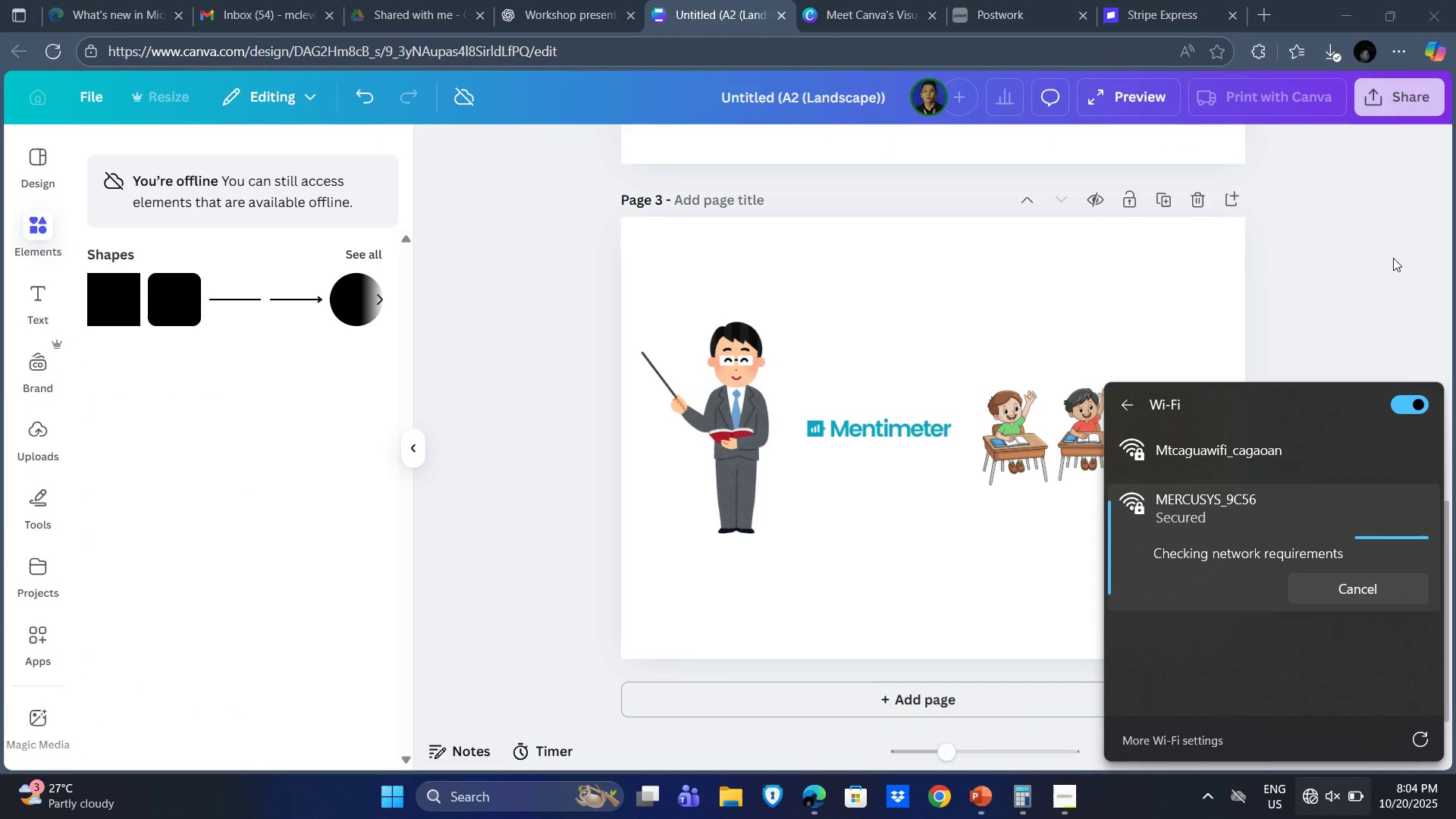 
wait(50.65)
 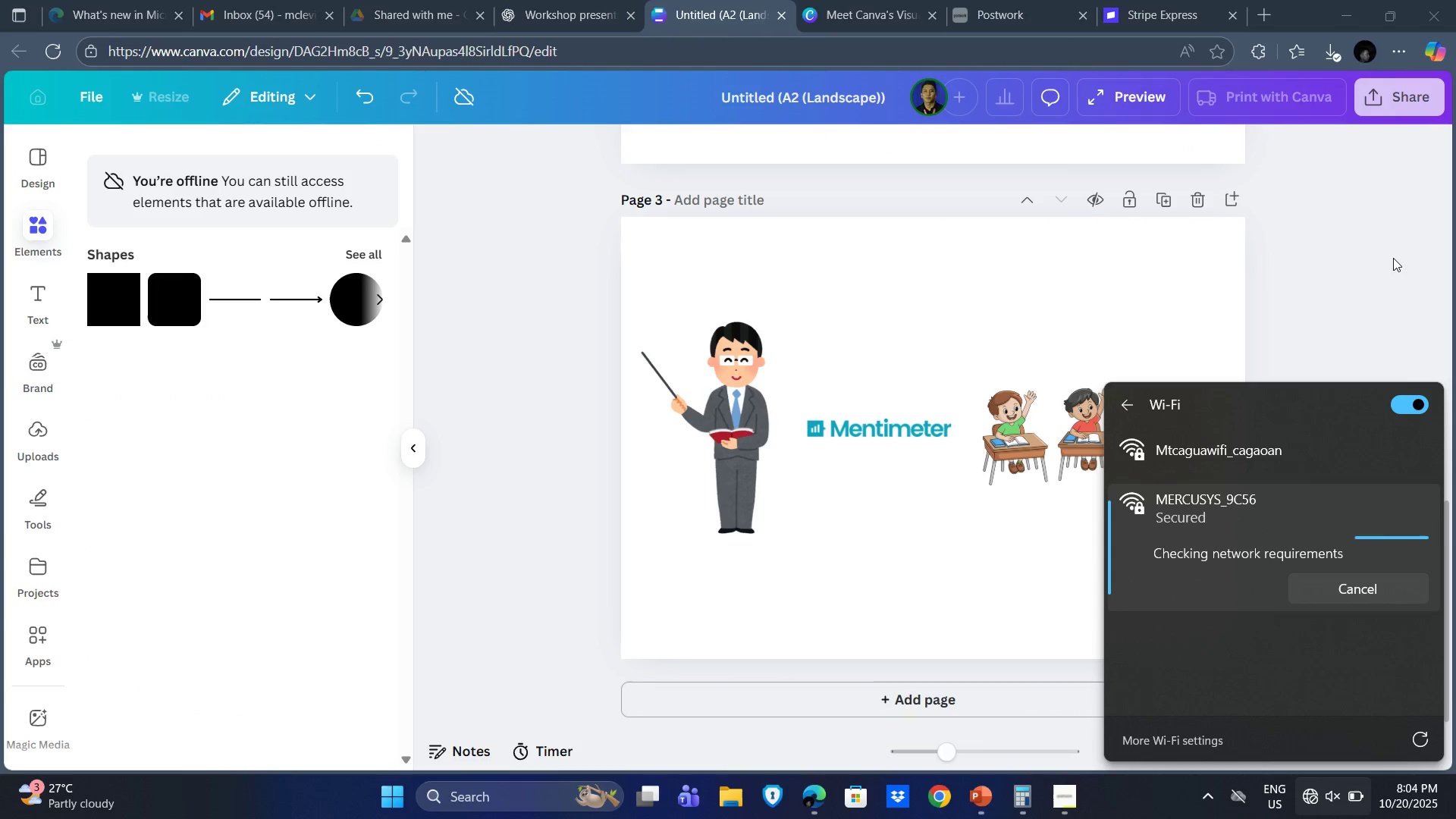 
left_click([1346, 416])
 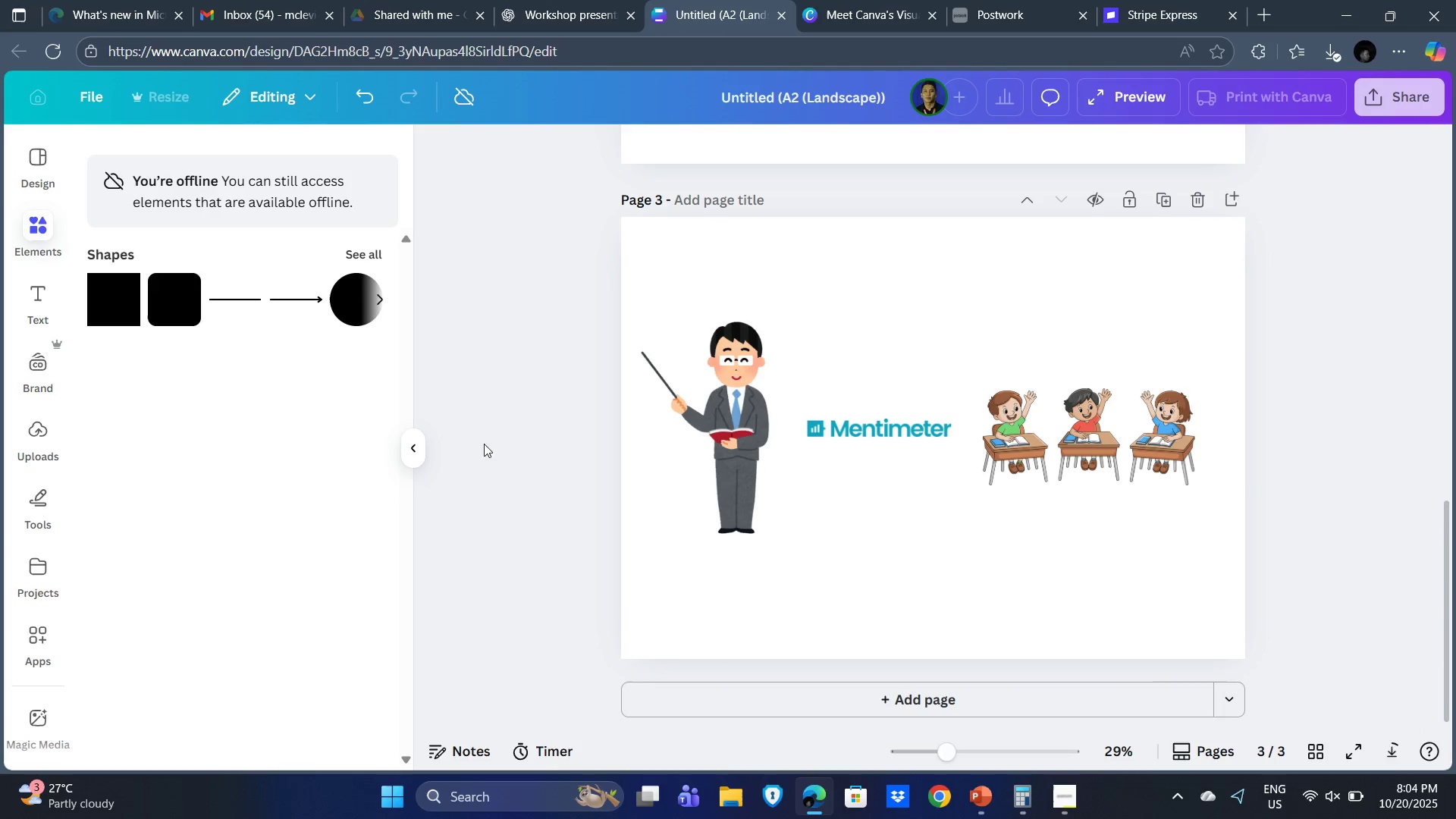 
left_click([503, 382])
 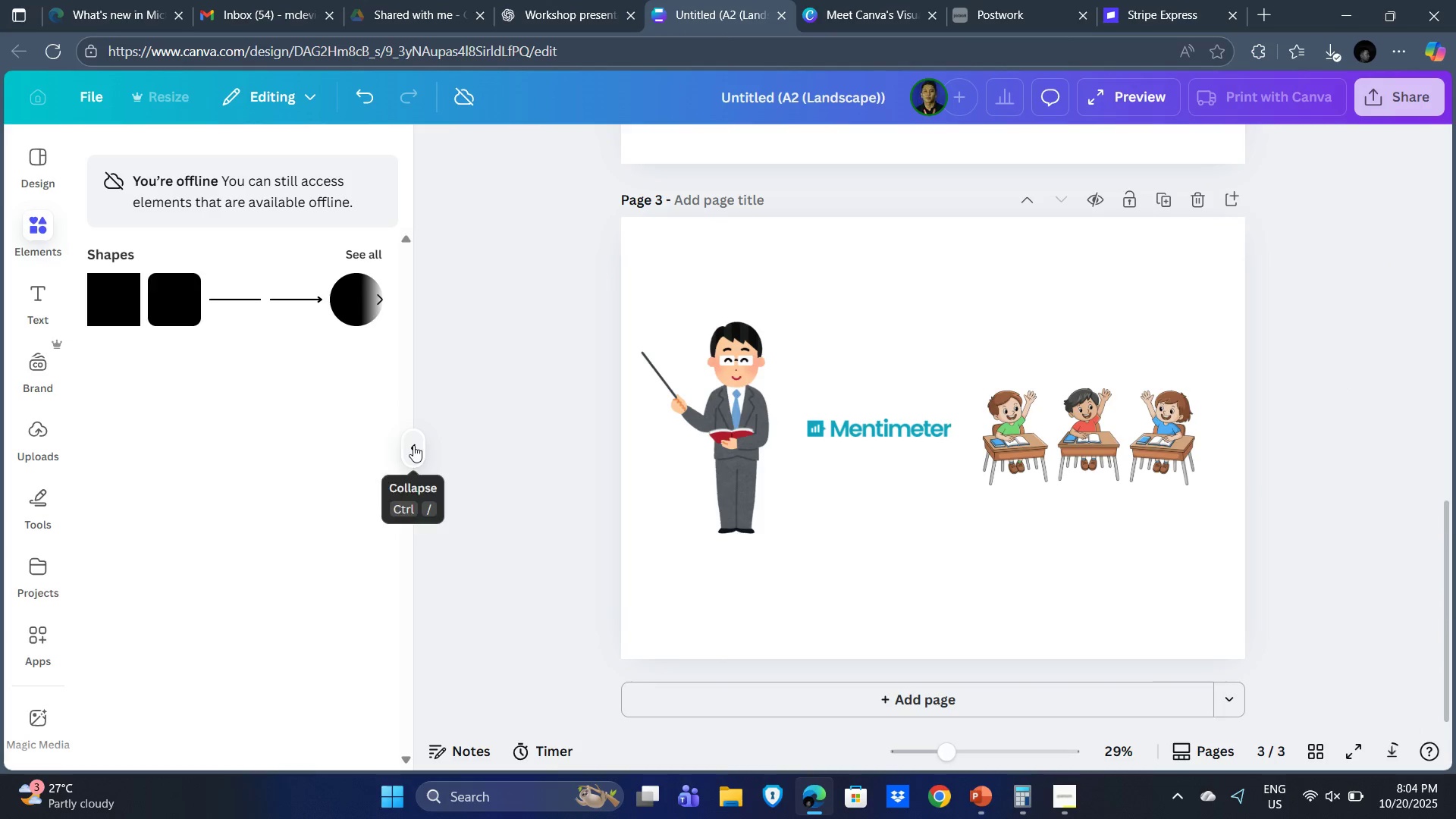 
left_click([412, 444])
 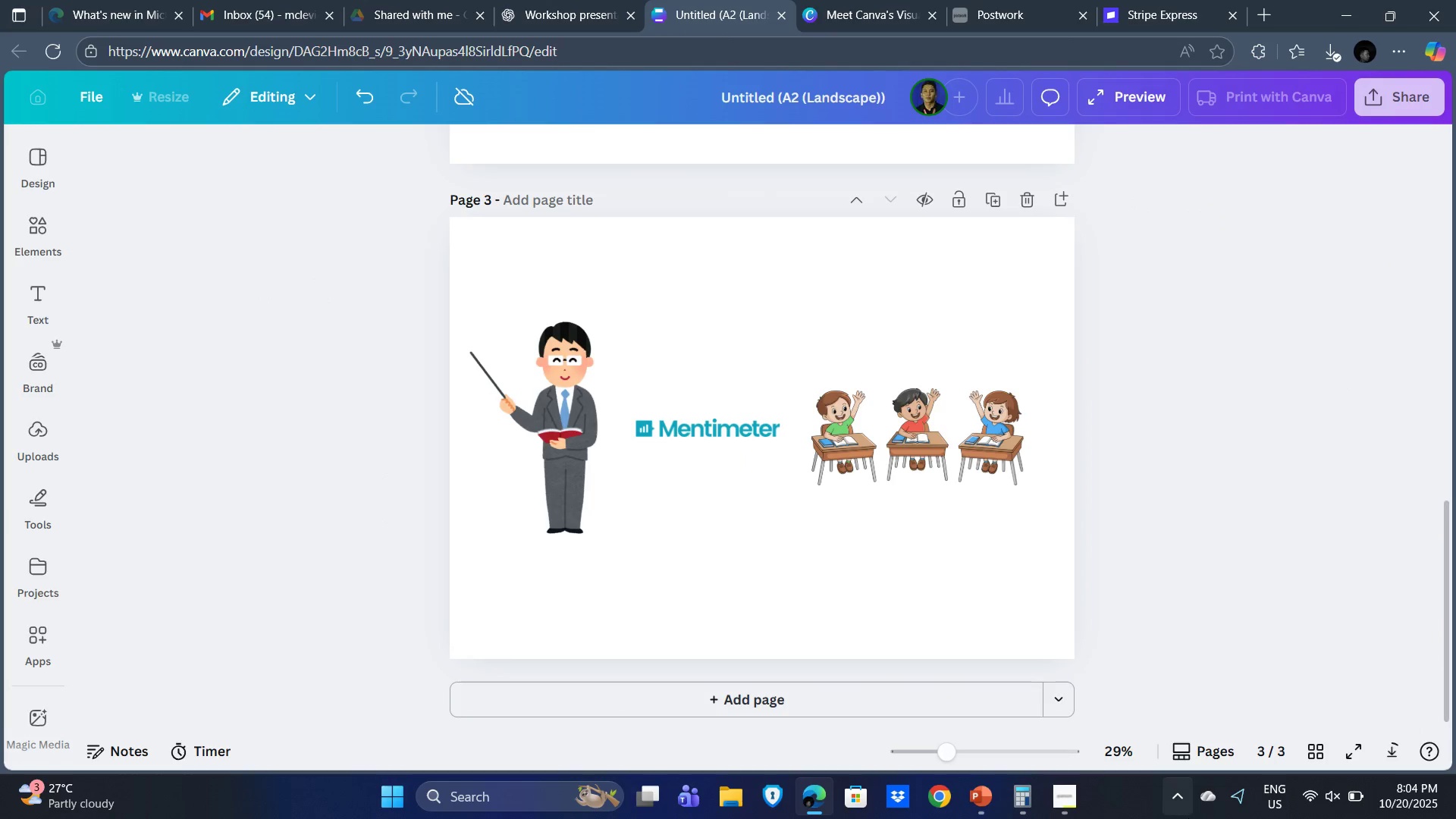 
key(Alt+Tab)
 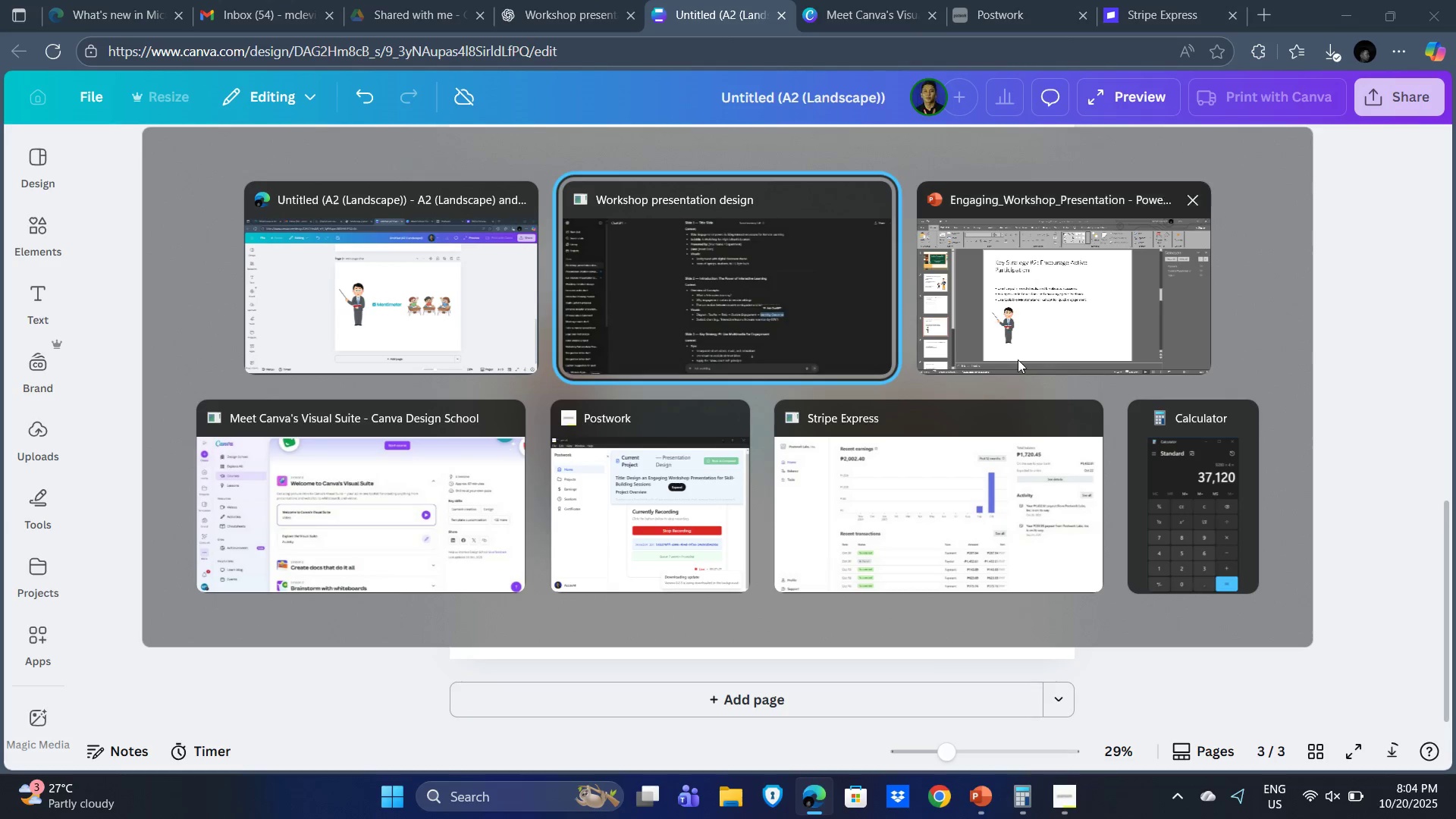 
left_click([1084, 339])
 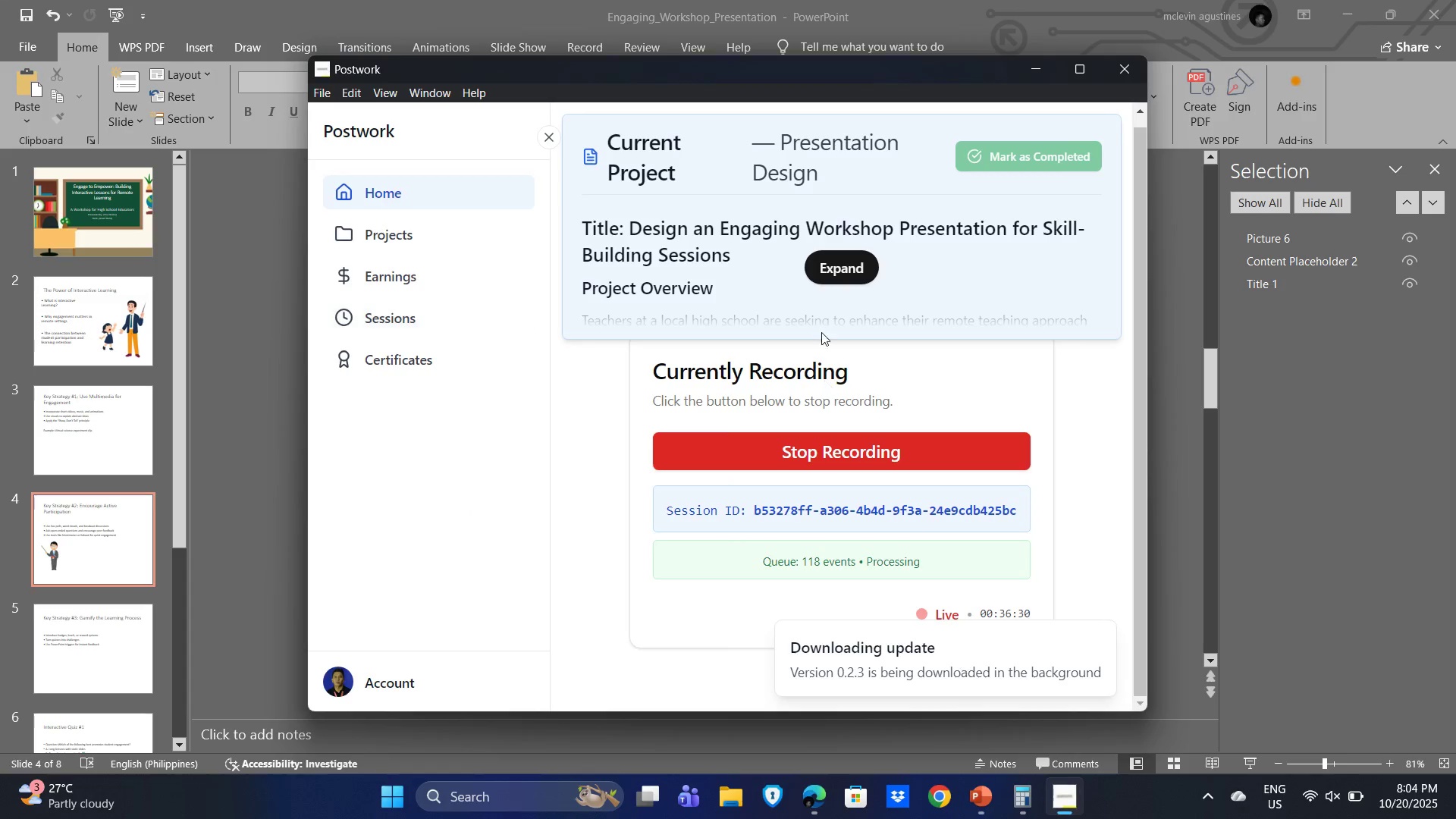 
left_click([830, 261])
 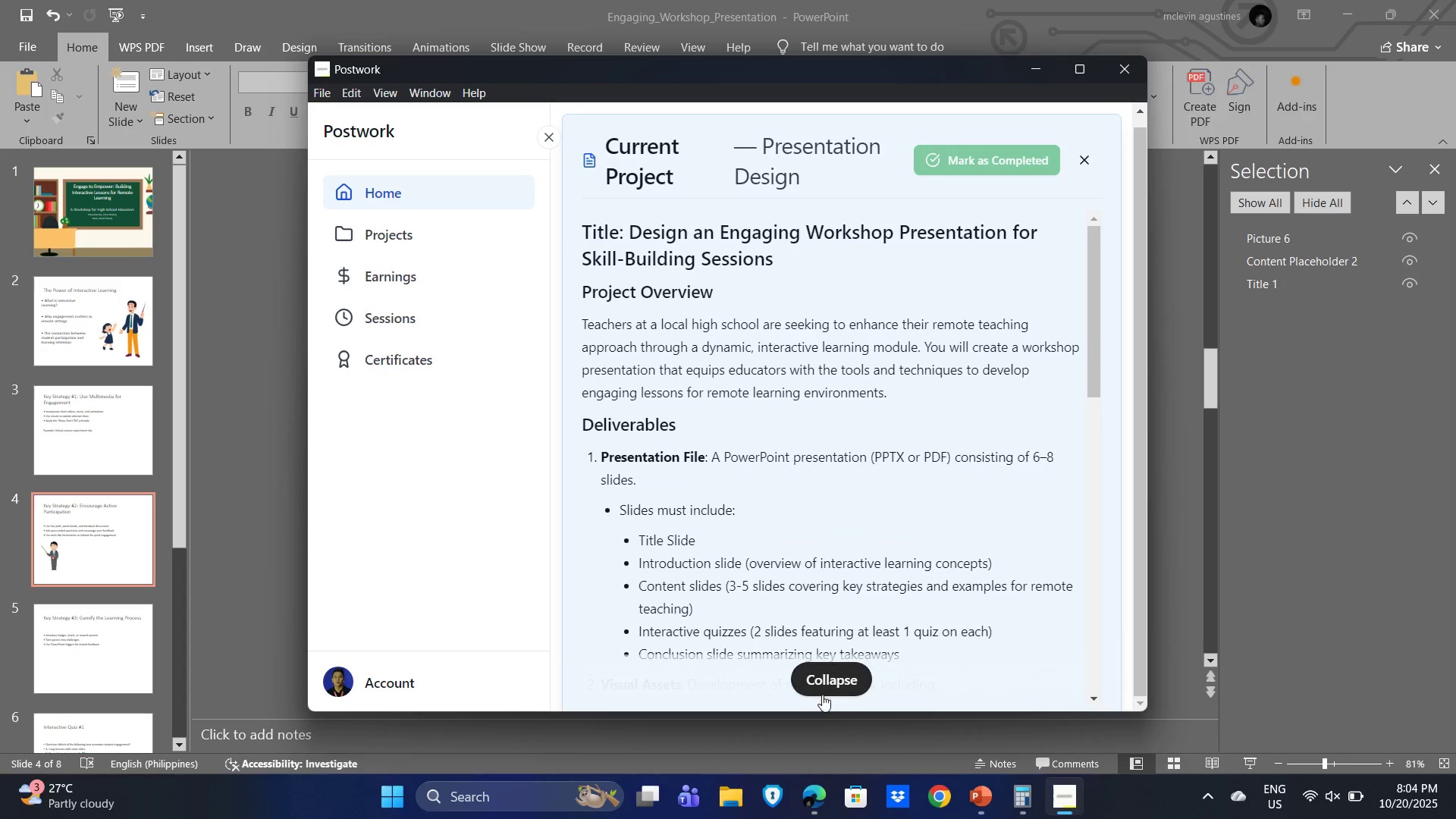 
left_click([836, 674])
 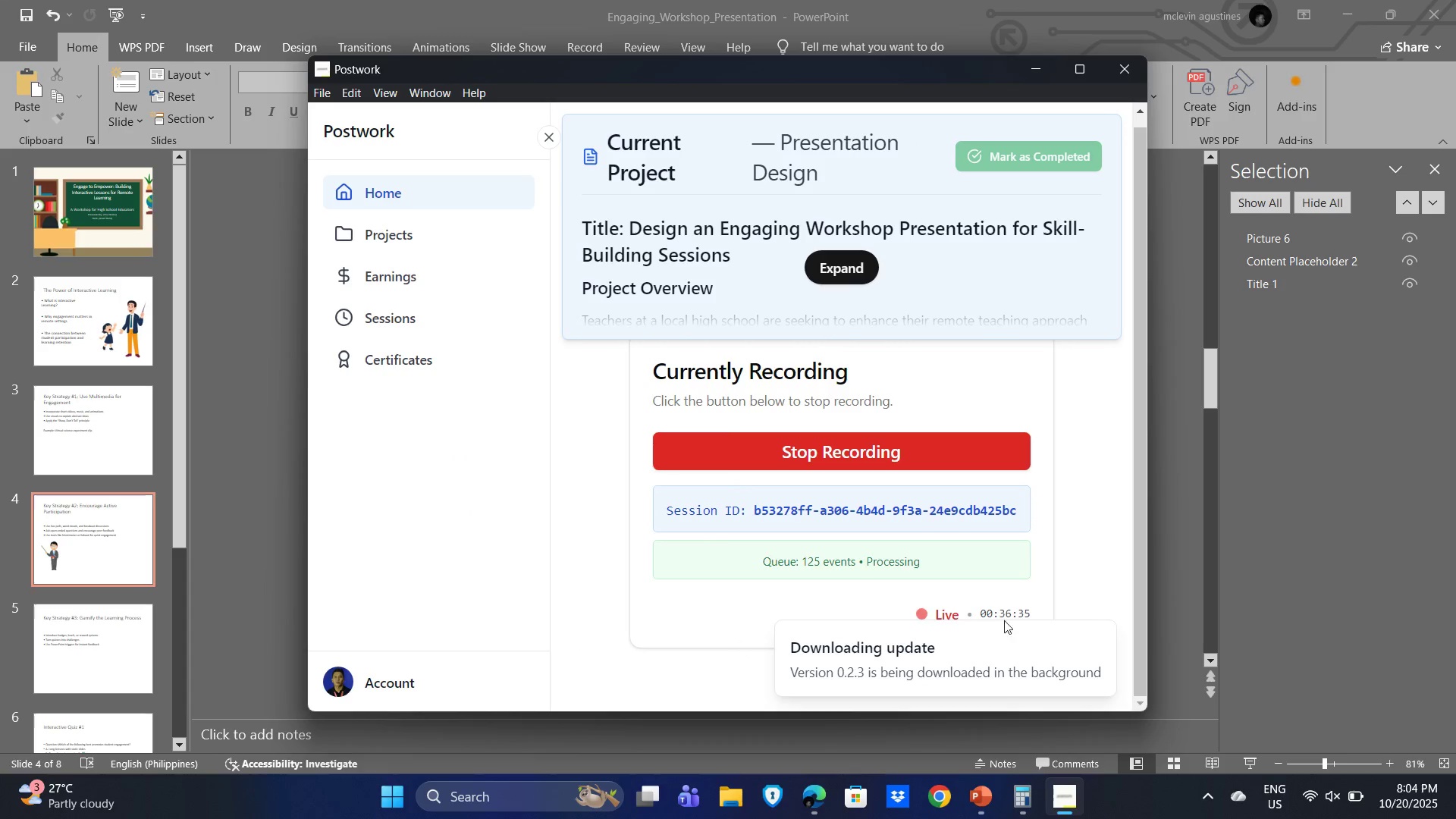 
key(Alt+Tab)
 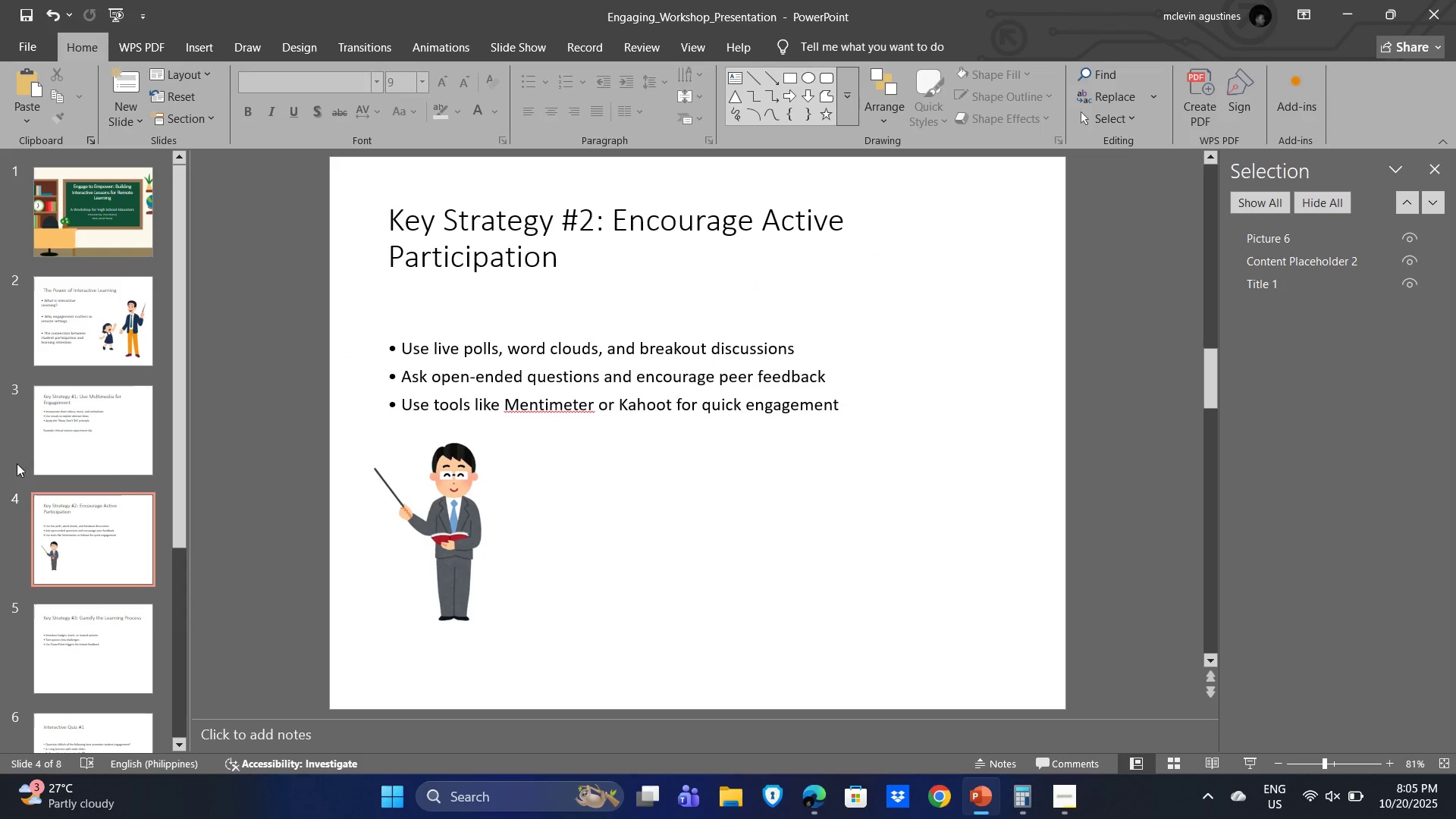 
key(Alt+Tab)
 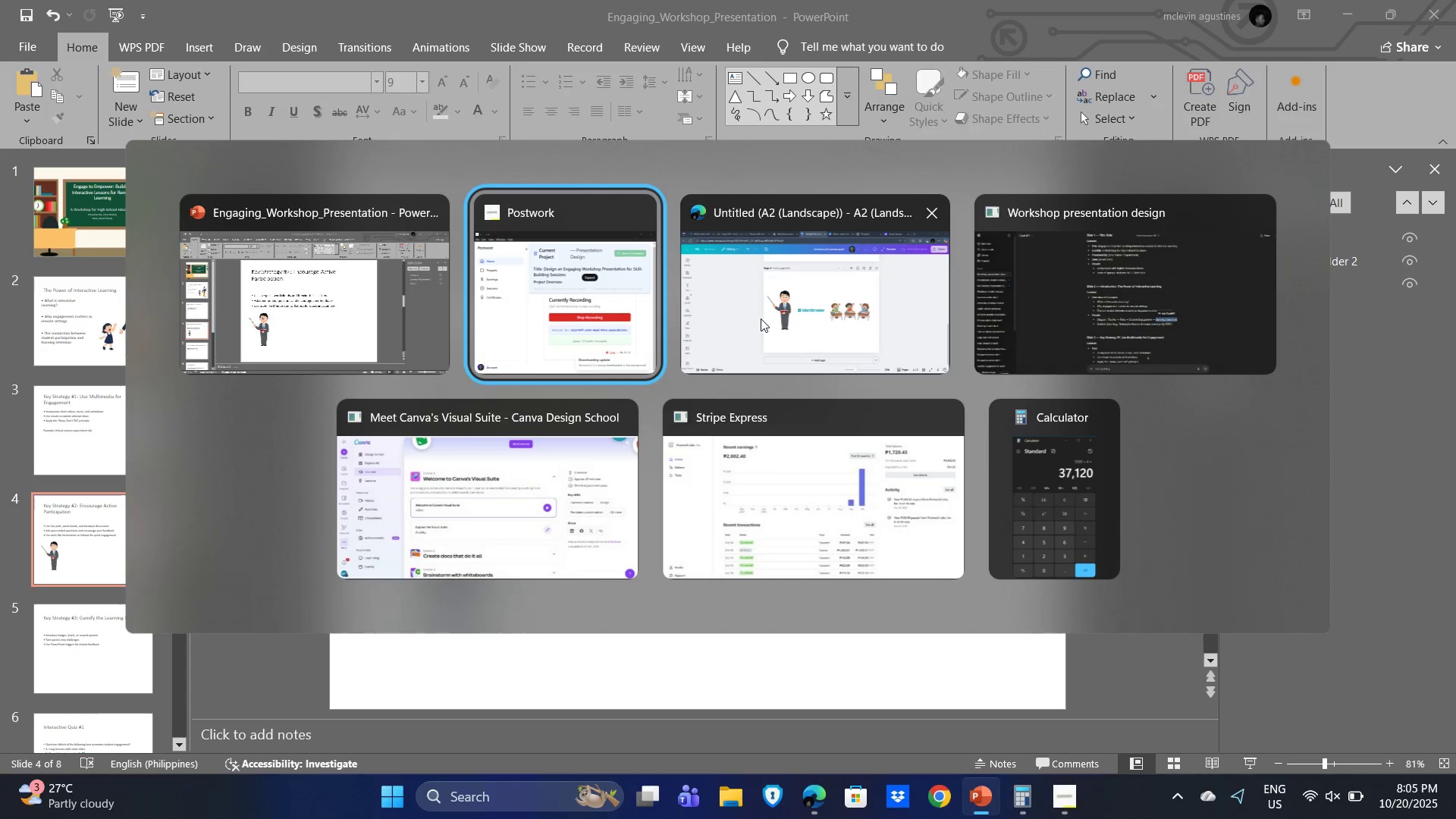 
left_click([795, 326])
 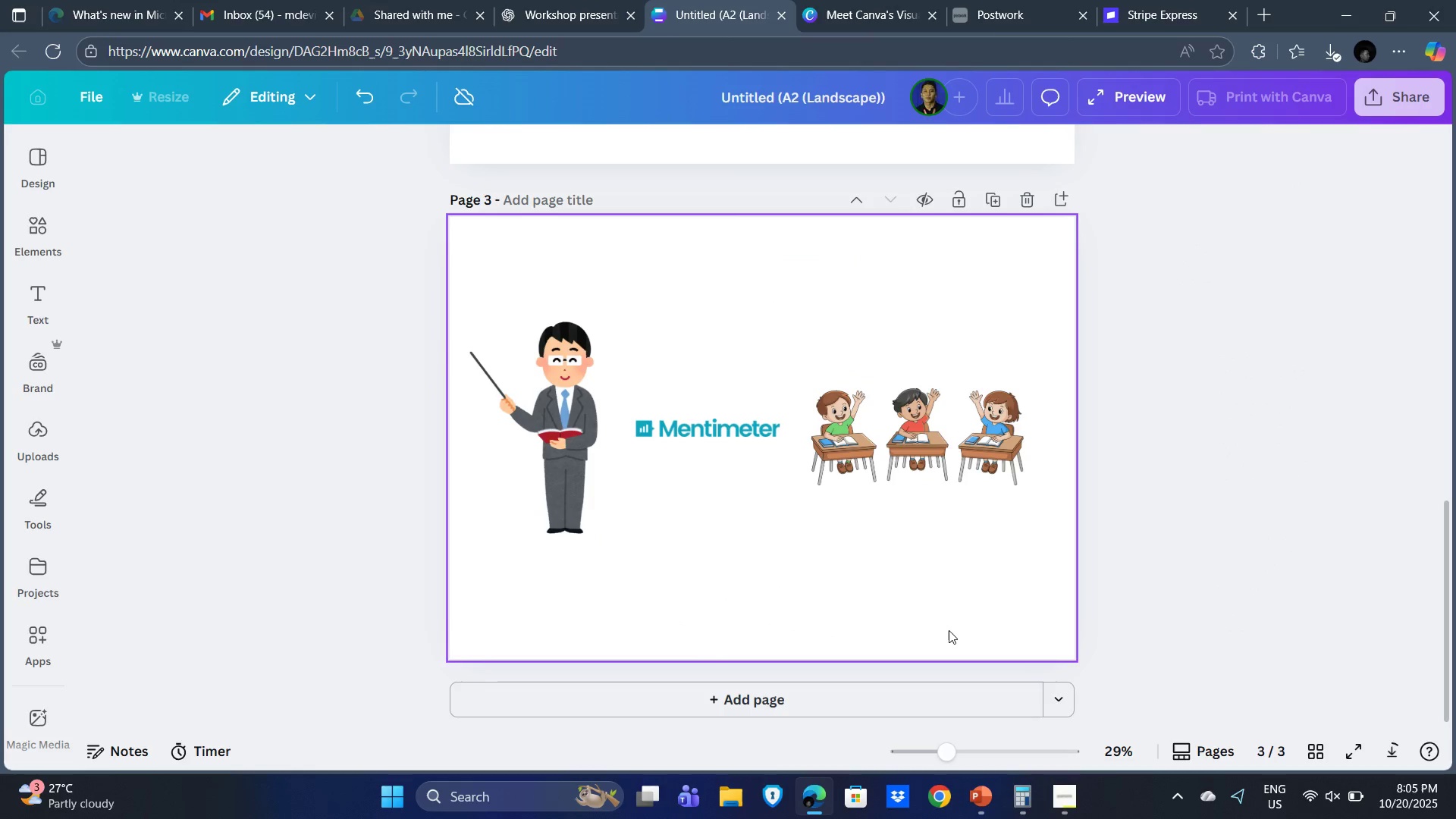 
key(PrintScreen)
 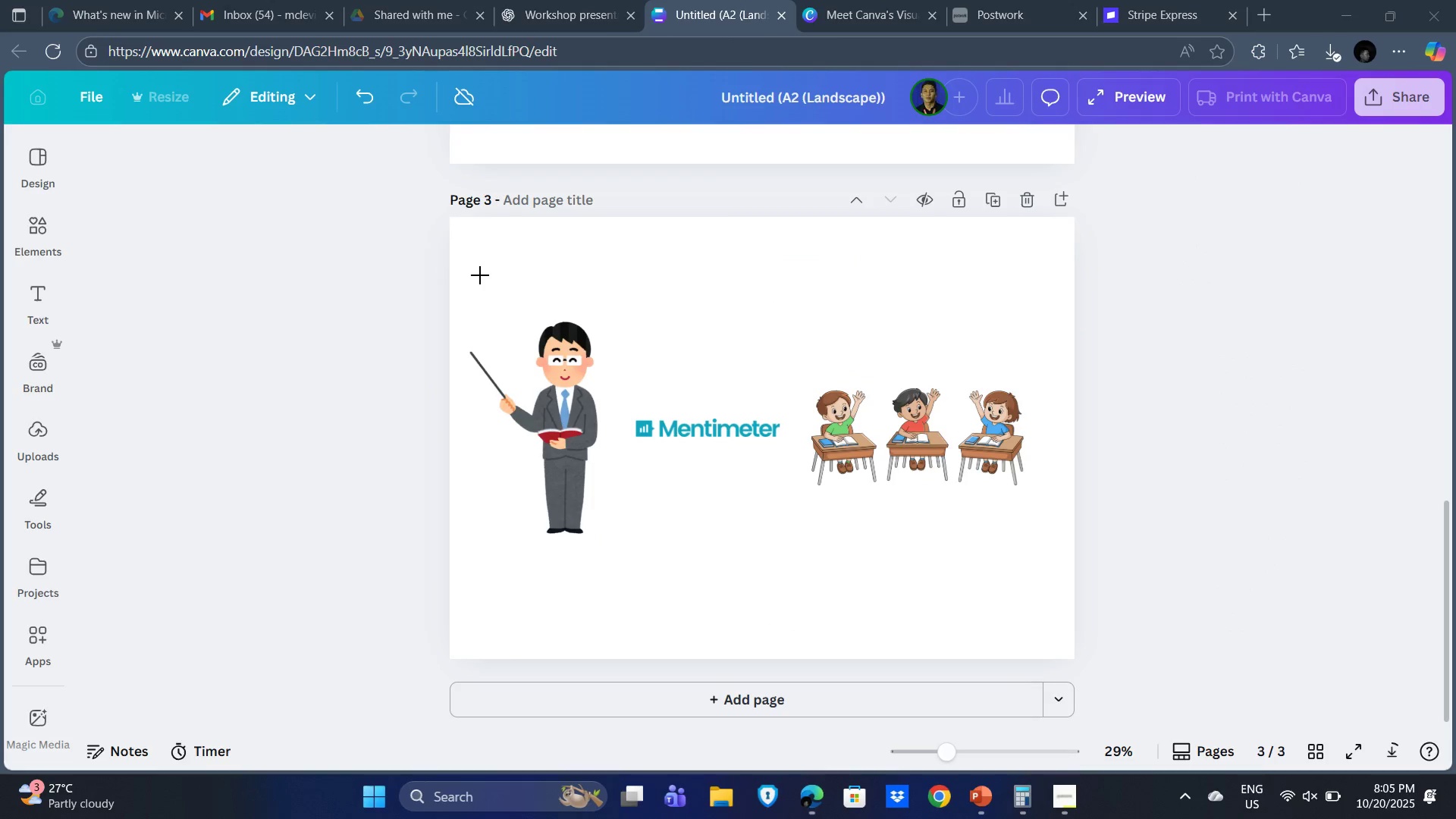 
left_click_drag(start_coordinate=[457, 280], to_coordinate=[1056, 571])
 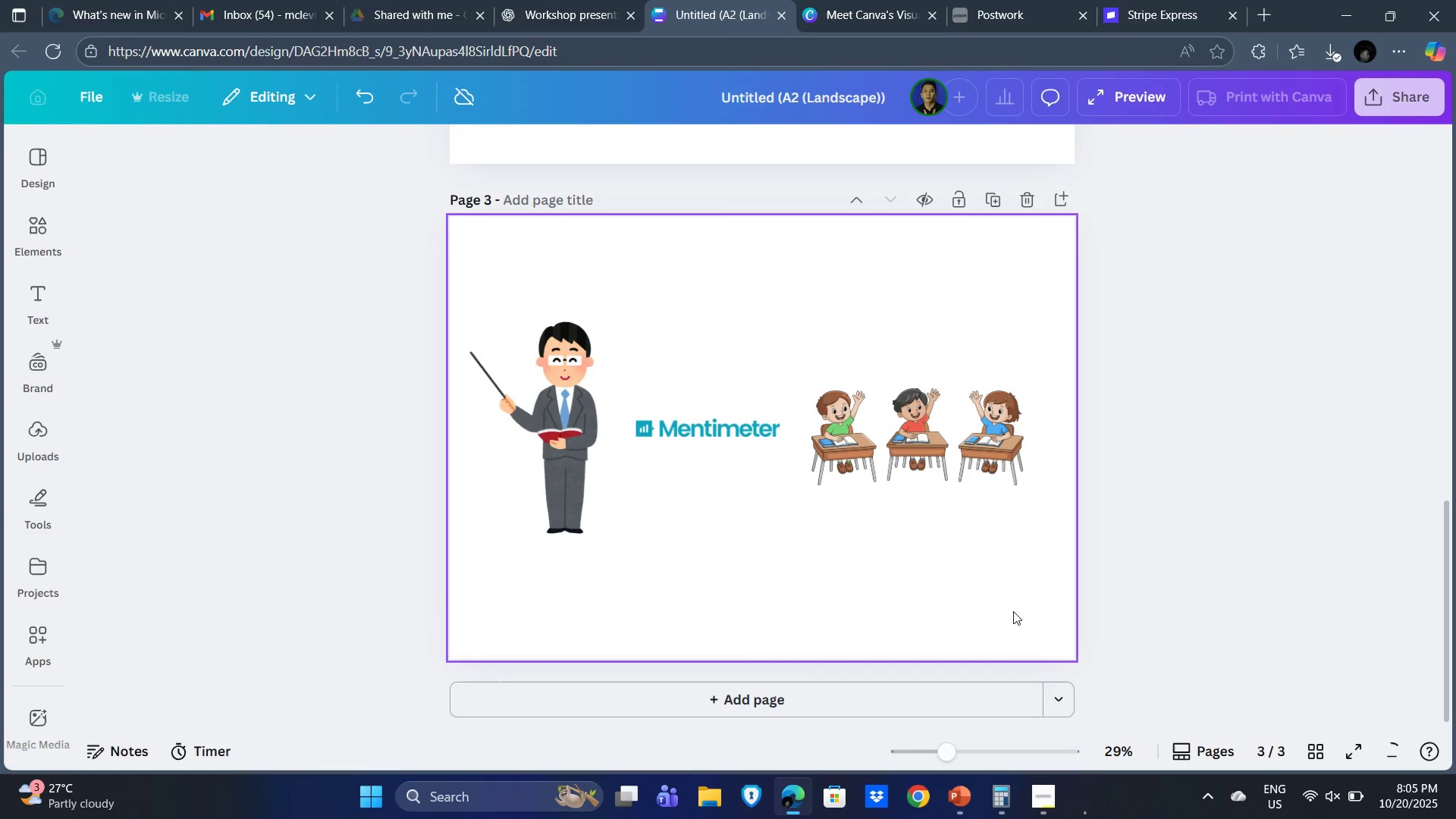 
hold_key(key=ControlLeft, duration=0.84)
 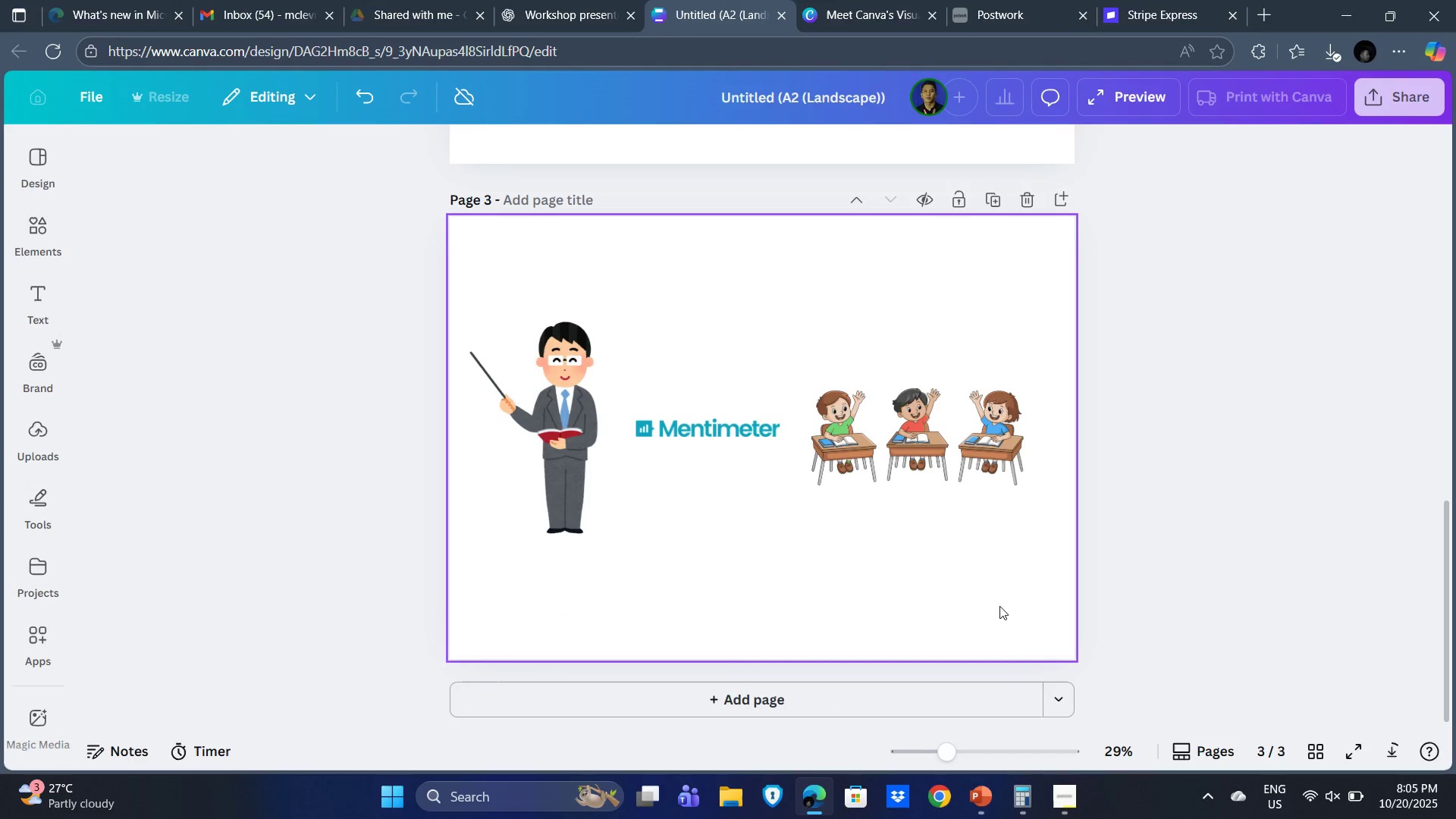 
key(Alt+Tab)
 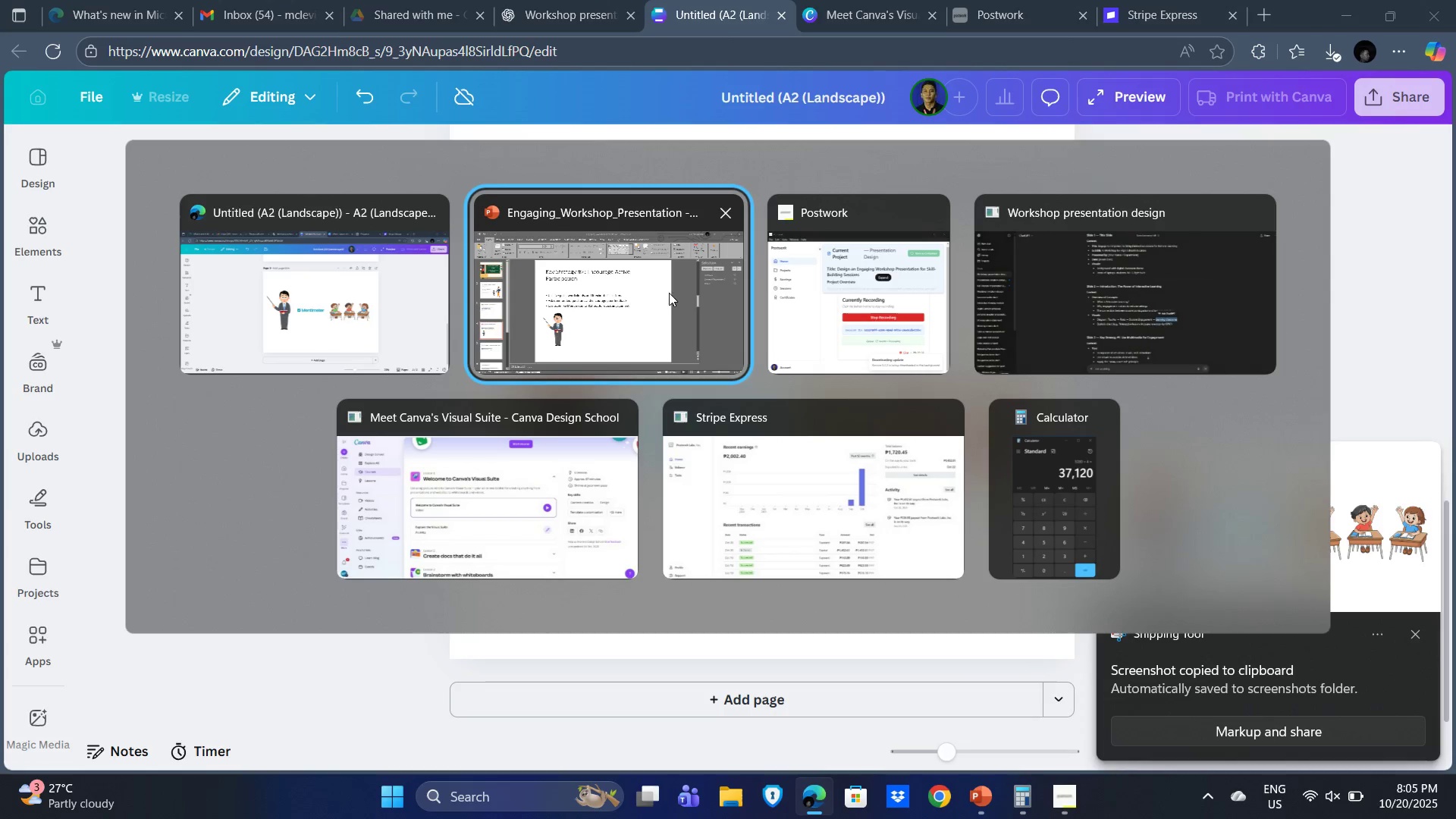 
left_click([670, 306])
 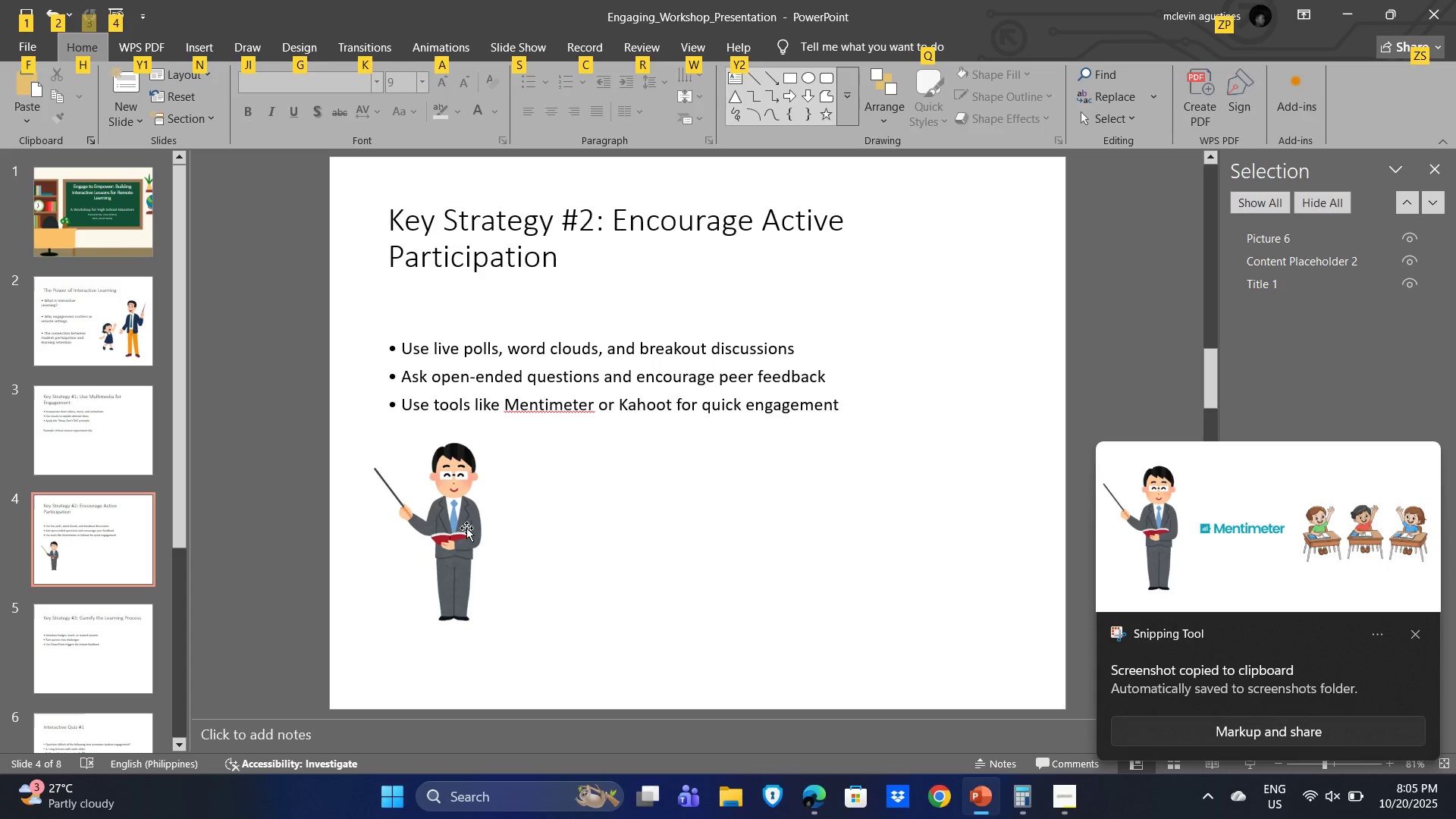 
left_click([463, 529])
 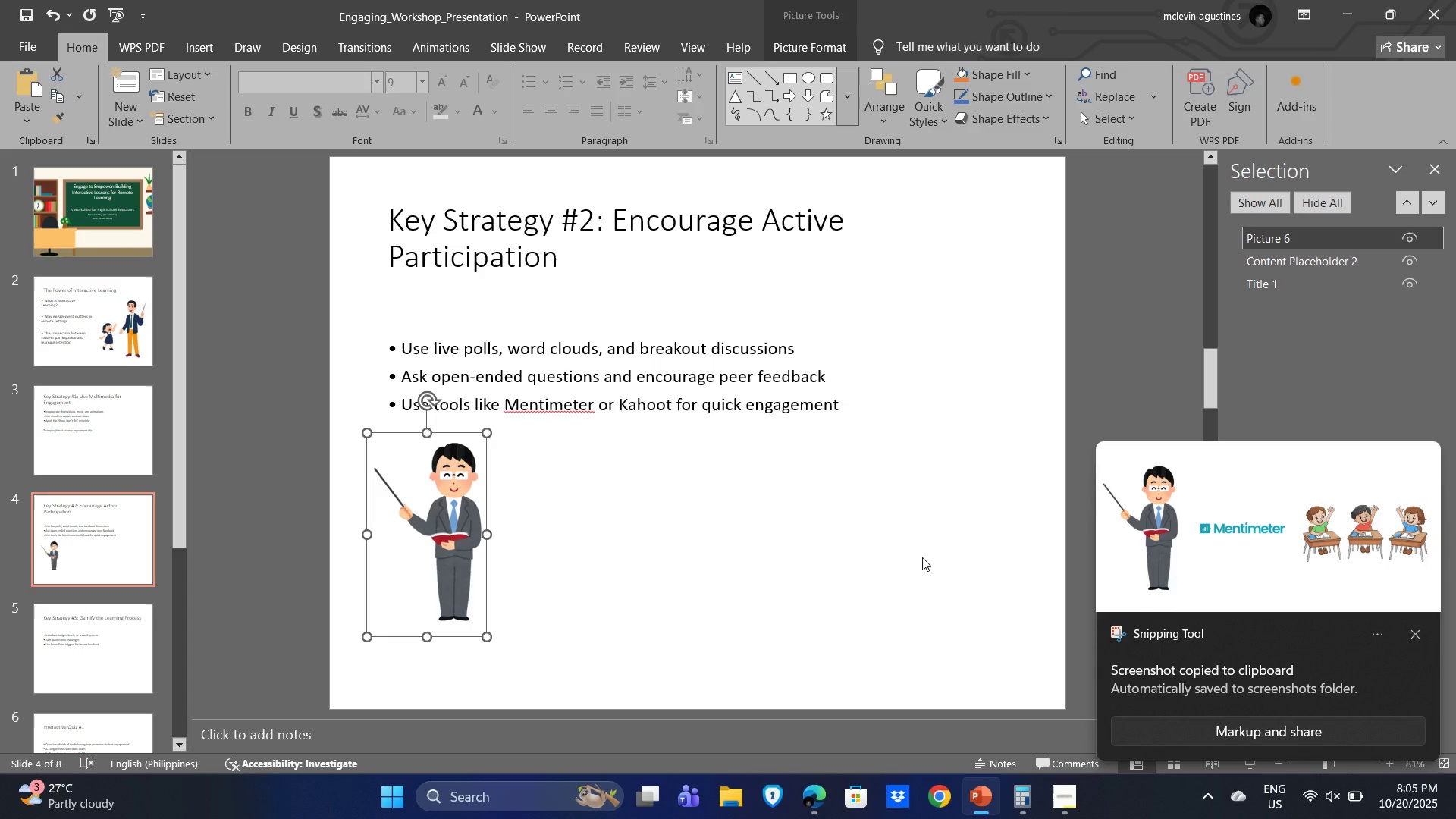 
key(Delete)
 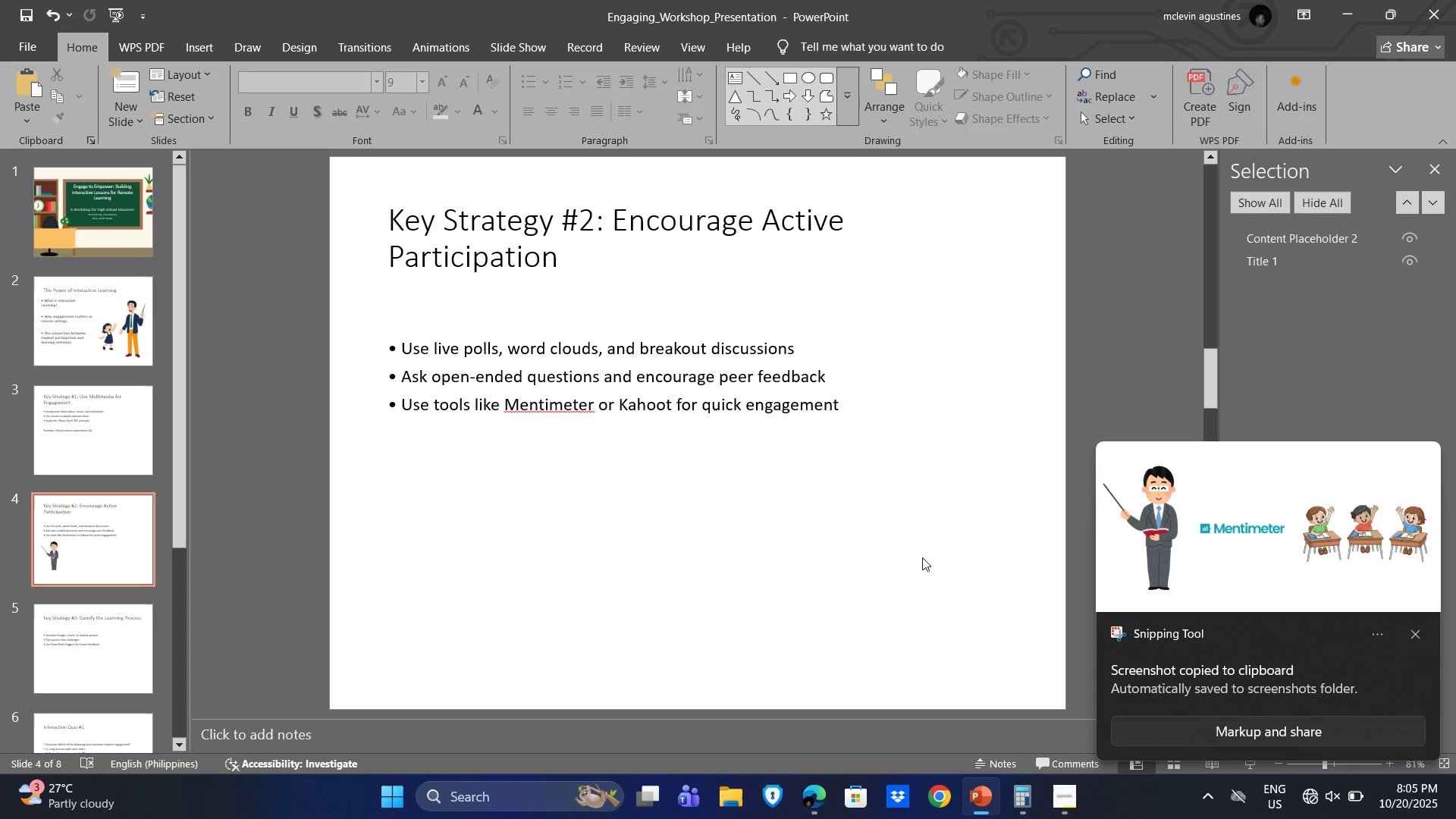 
key(Control+V)
 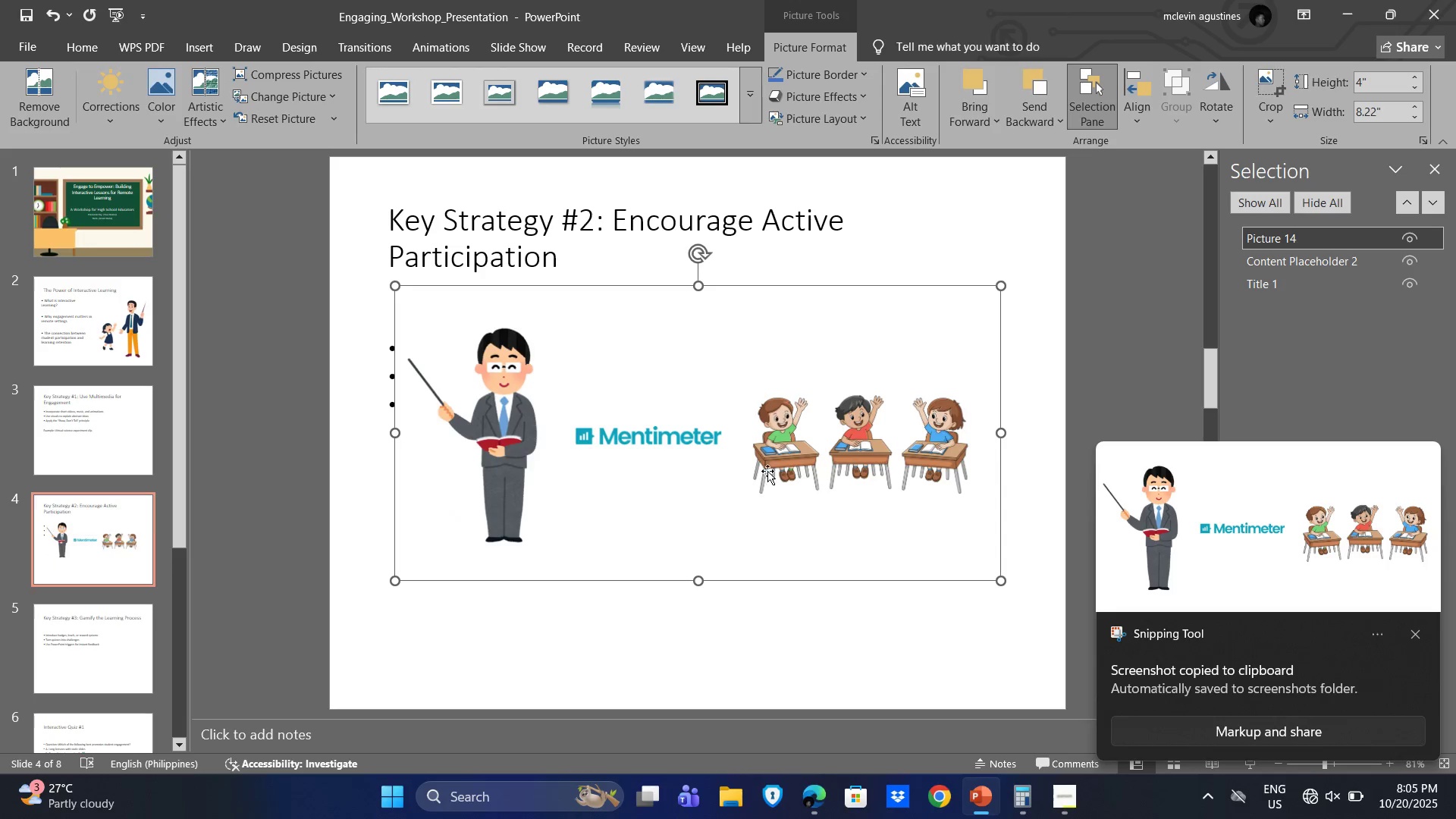 
left_click([768, 469])
 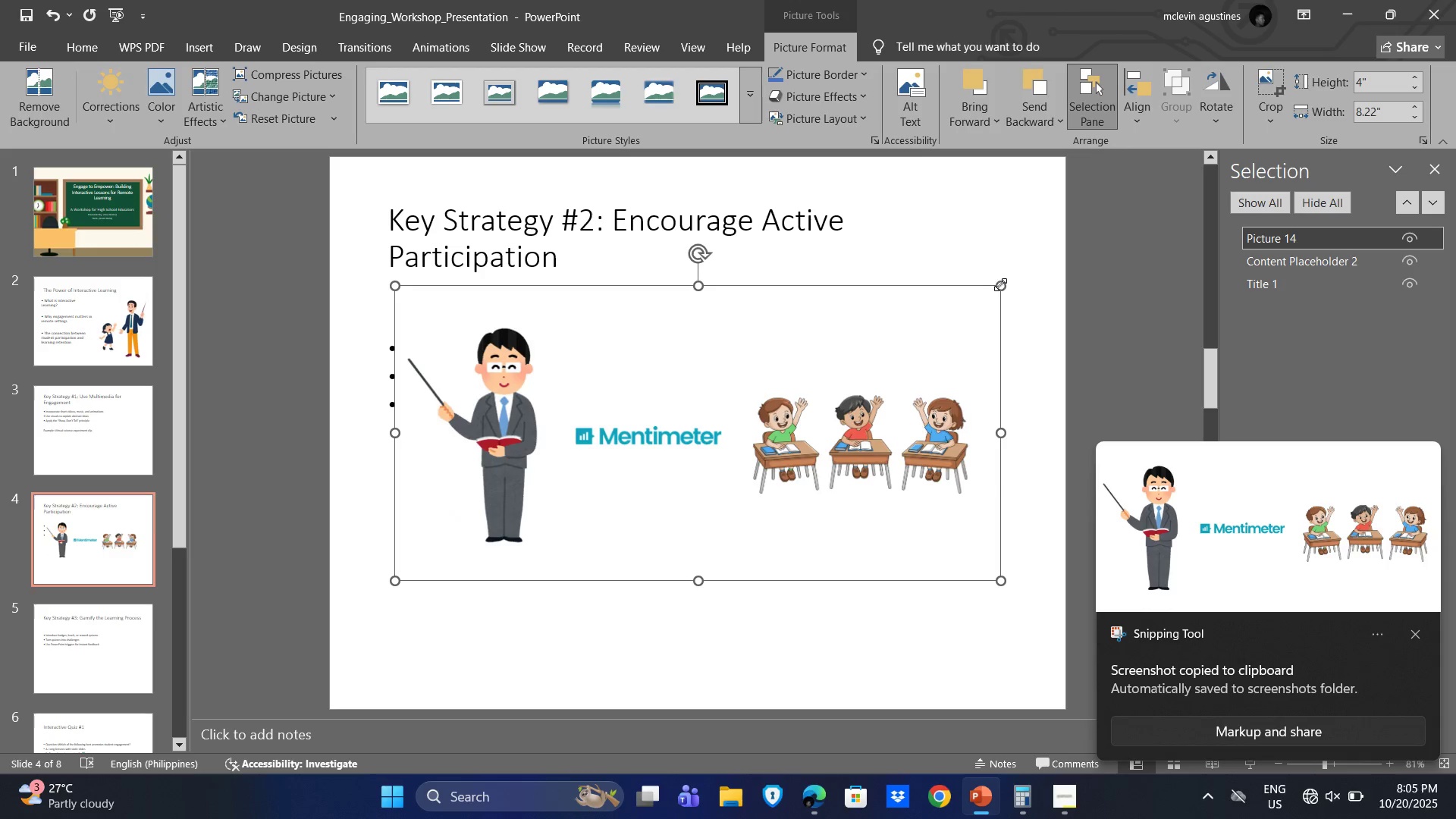 
left_click_drag(start_coordinate=[1000, 284], to_coordinate=[758, 488])
 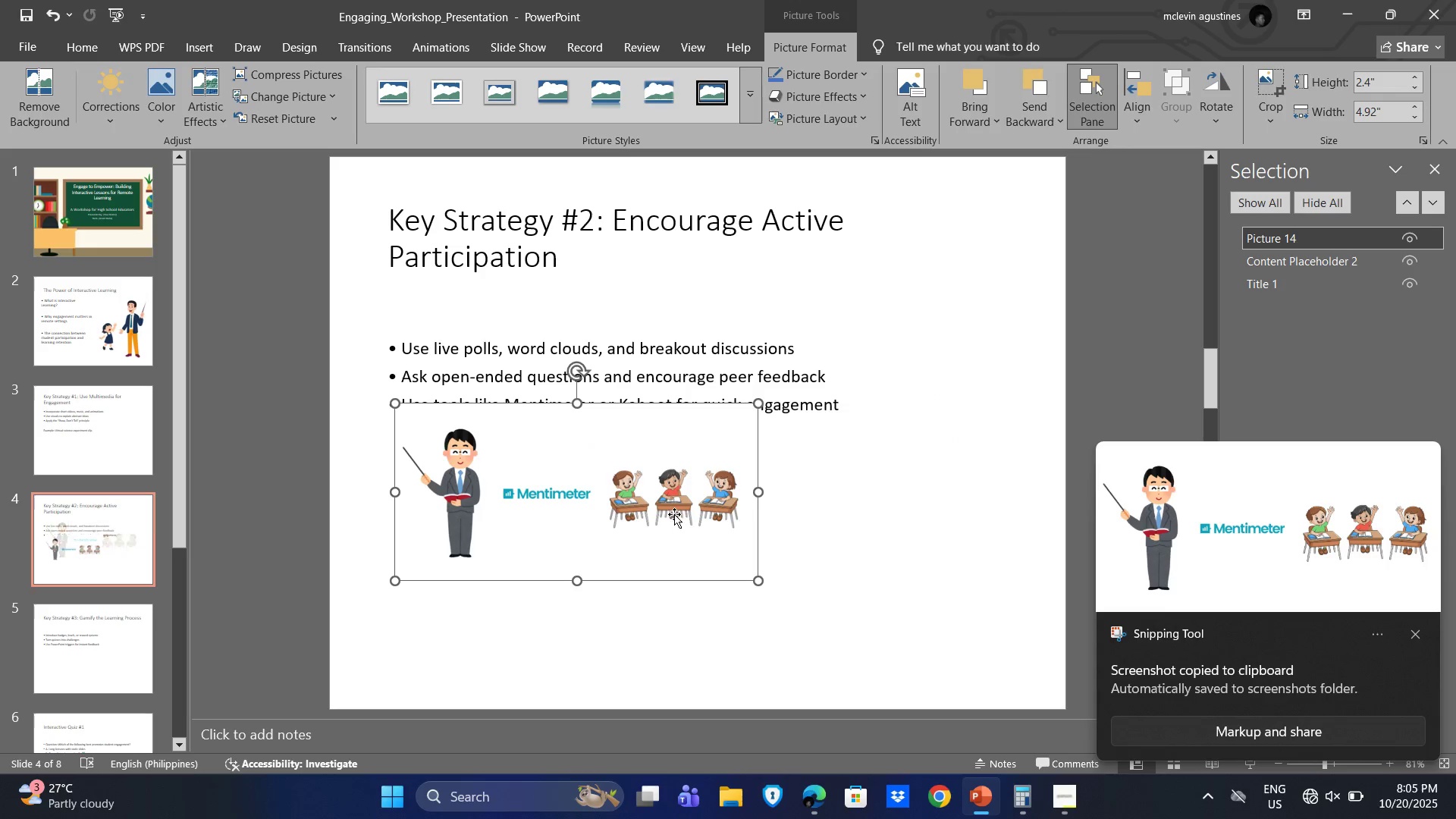 
left_click_drag(start_coordinate=[673, 508], to_coordinate=[660, 567])
 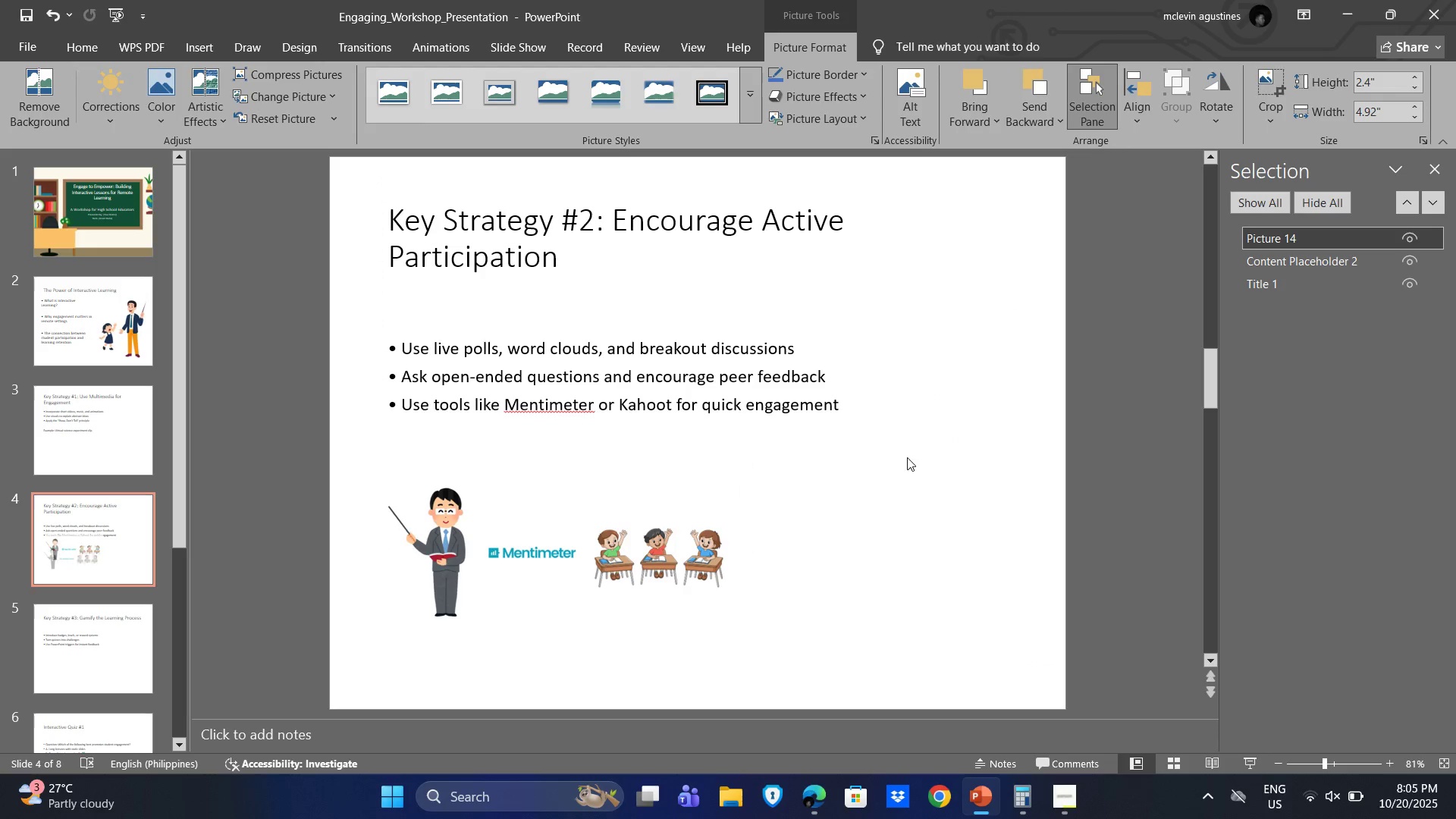 
left_click([907, 457])
 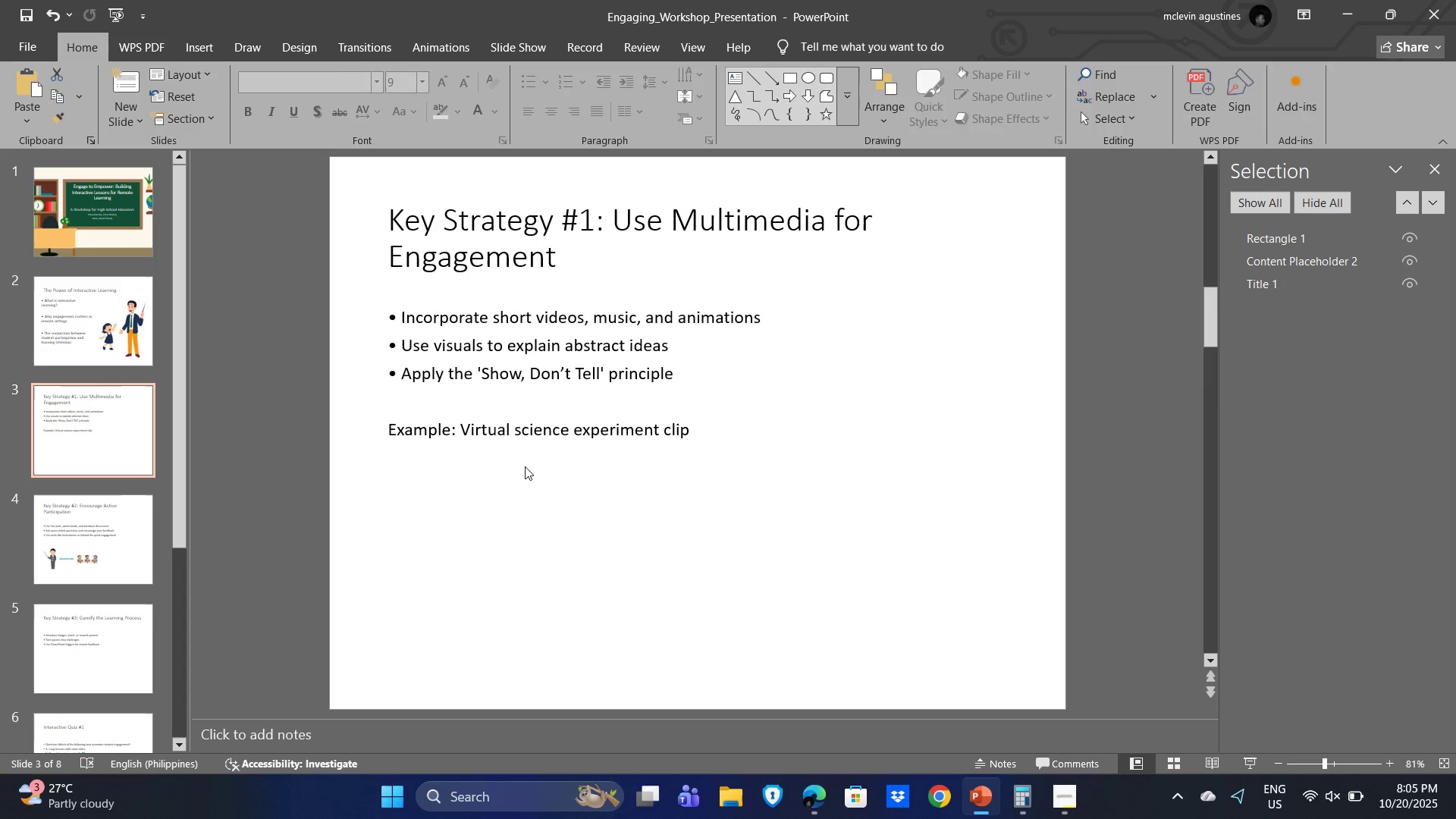 
left_click([105, 528])
 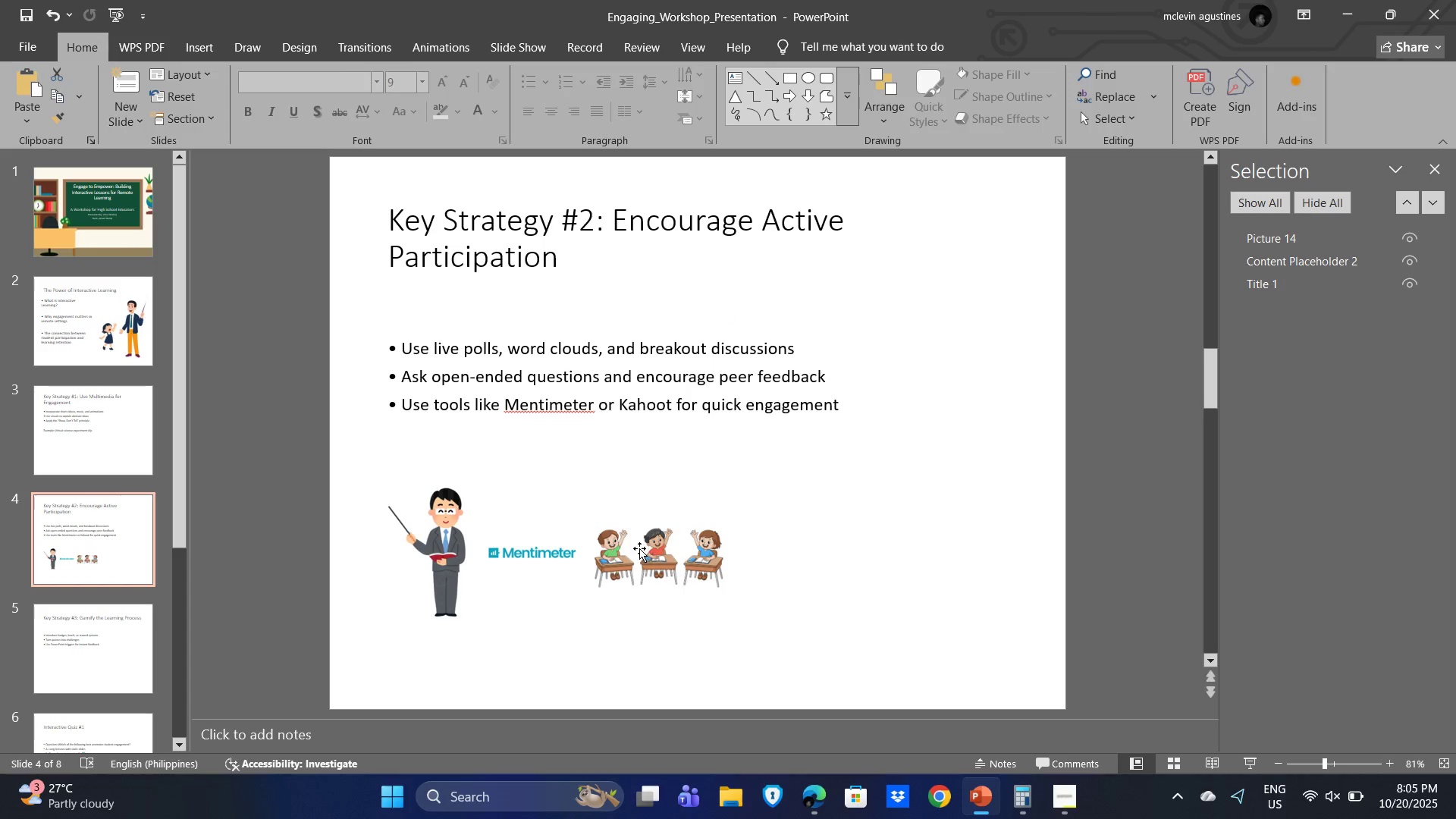 
left_click([639, 548])
 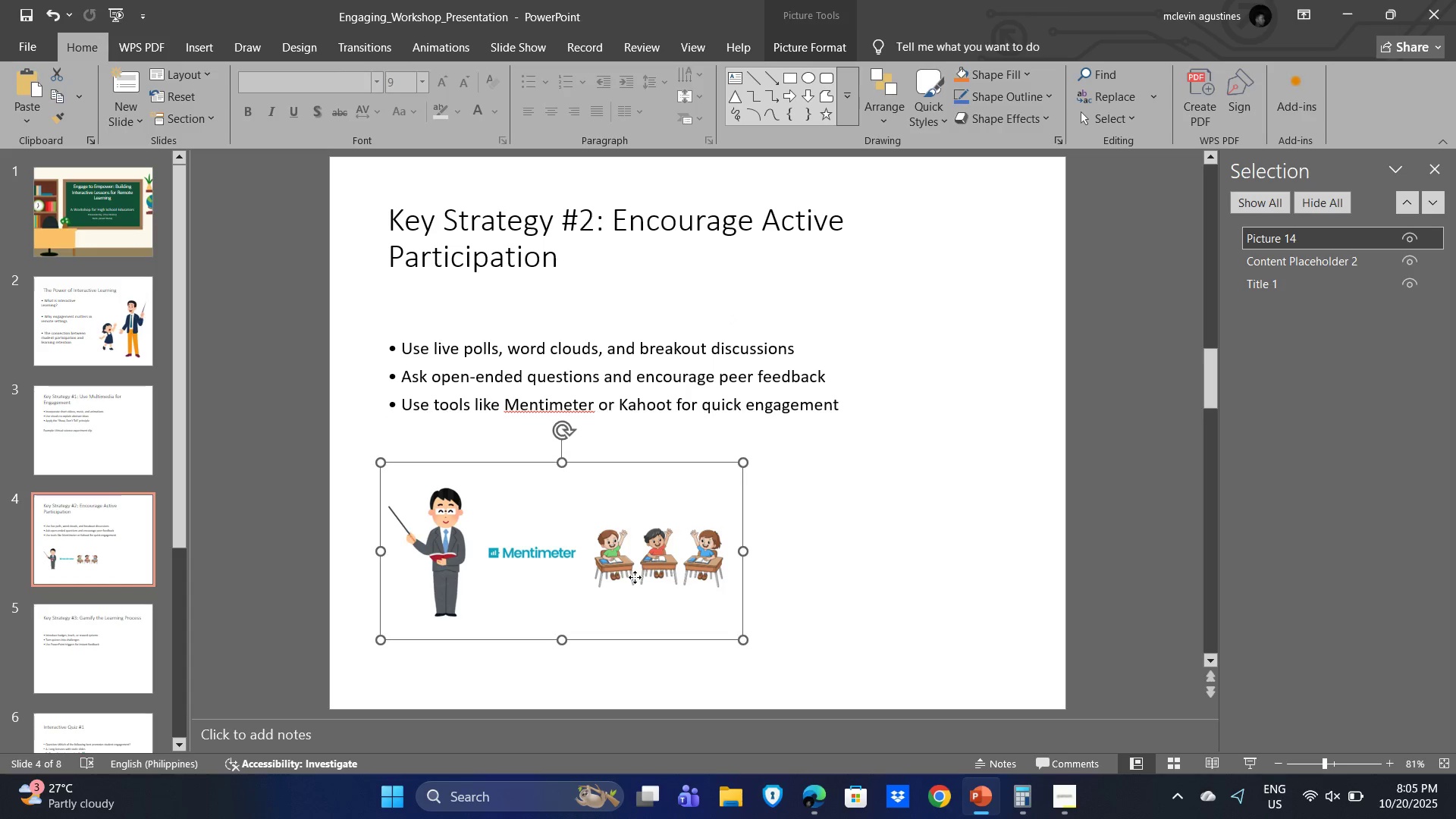 
left_click_drag(start_coordinate=[635, 577], to_coordinate=[635, 560])
 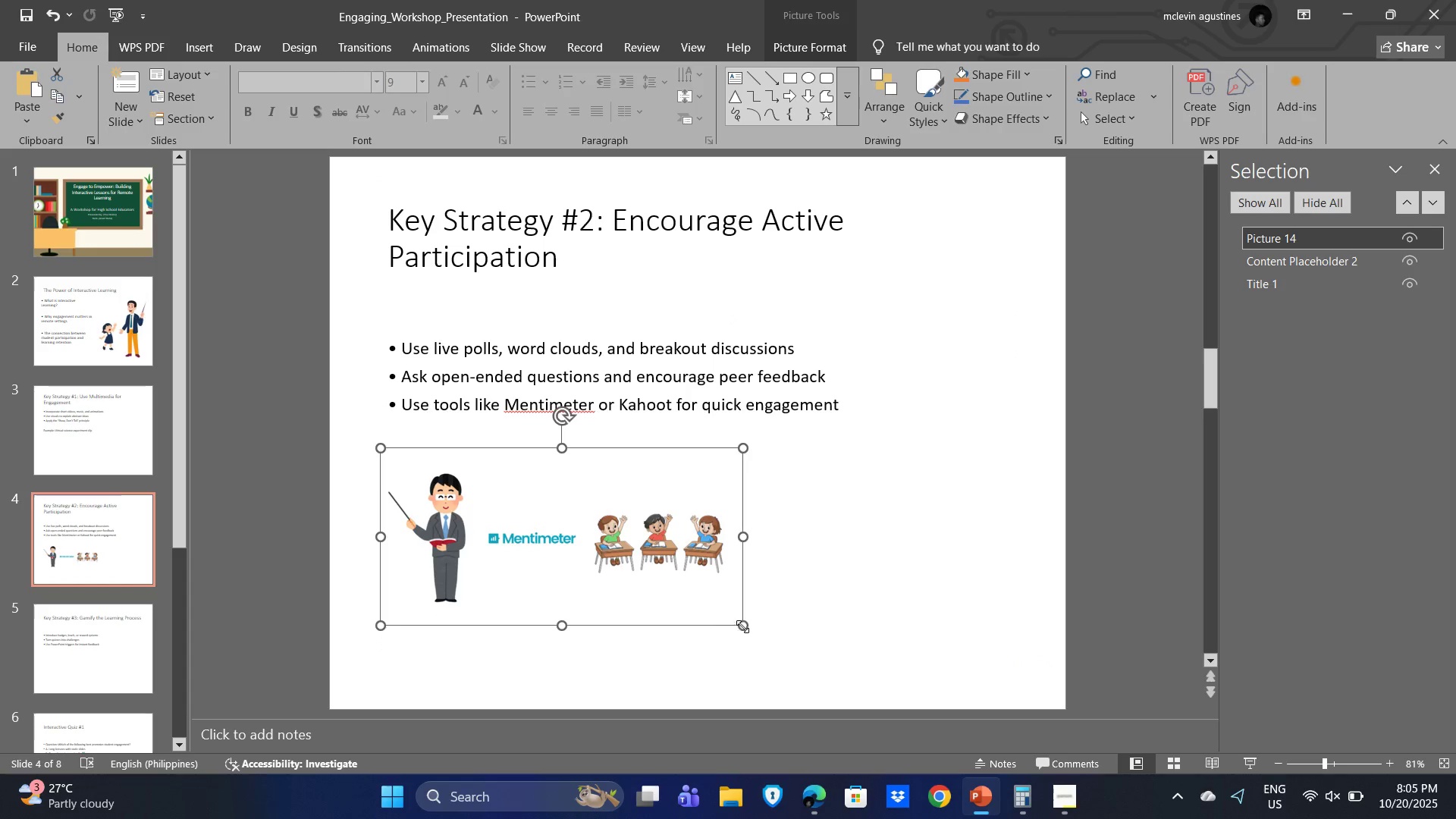 
left_click_drag(start_coordinate=[742, 626], to_coordinate=[814, 683])
 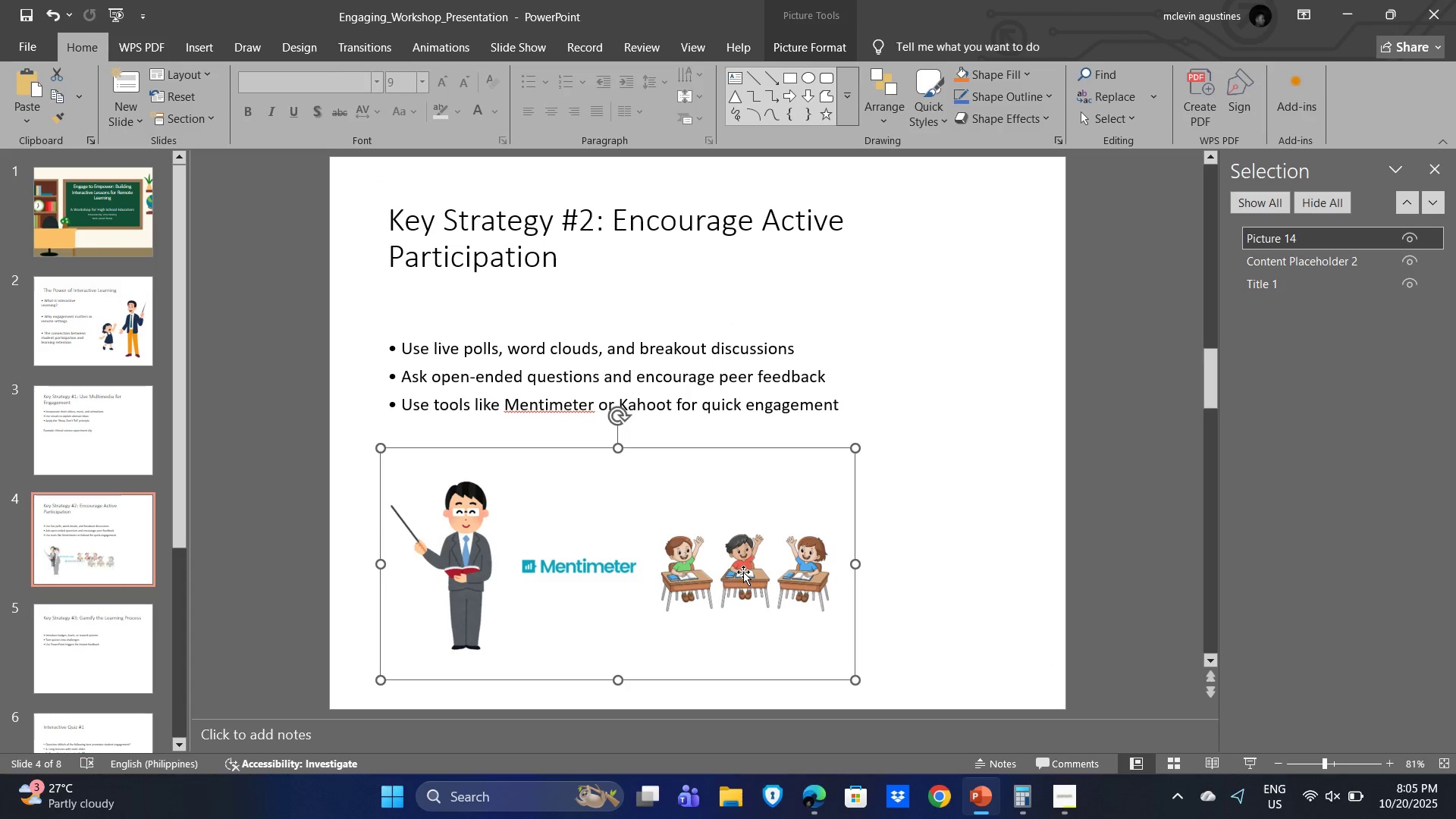 
left_click_drag(start_coordinate=[743, 572], to_coordinate=[720, 554])
 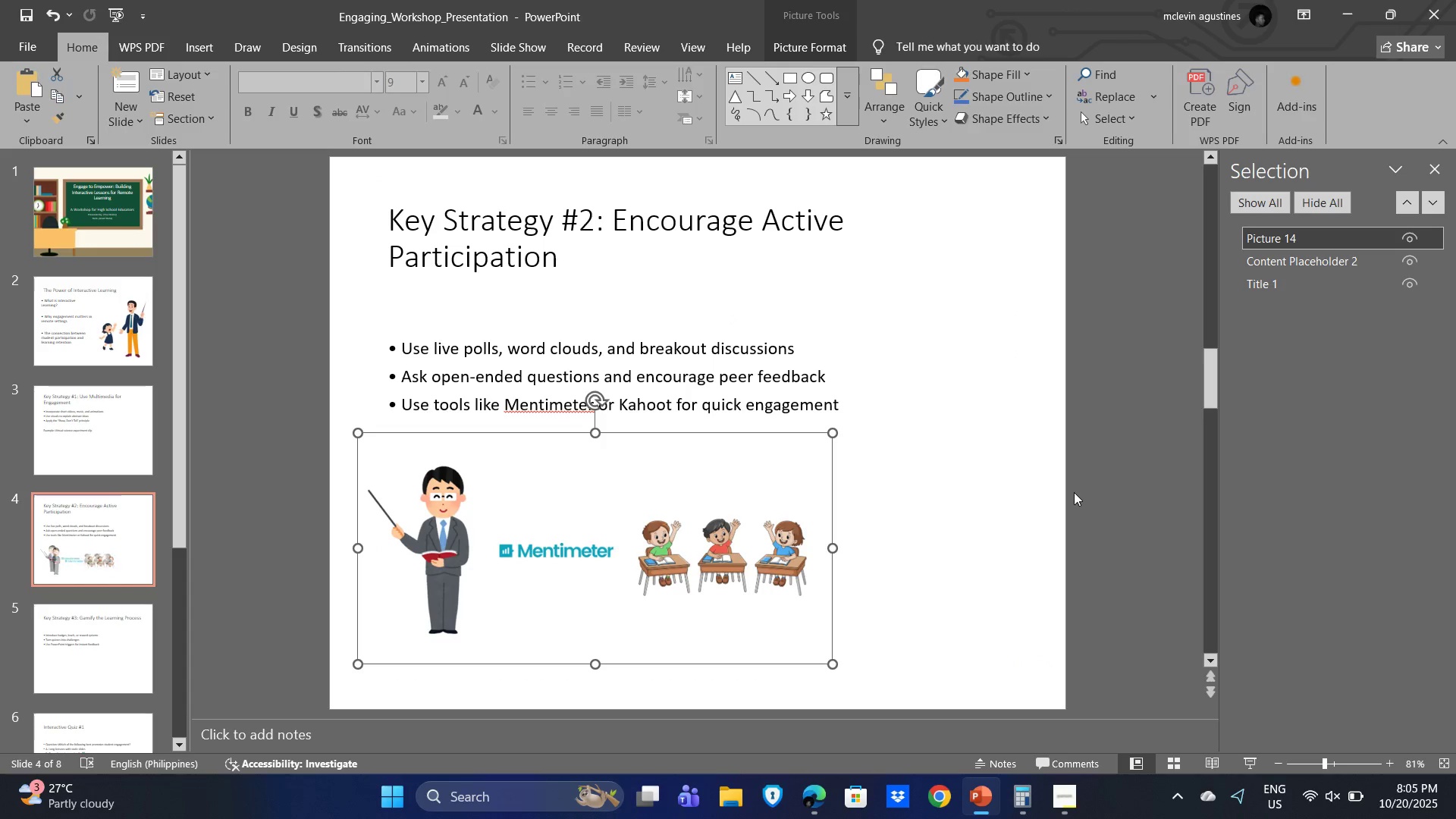 
left_click_drag(start_coordinate=[1072, 491], to_coordinate=[1068, 491])
 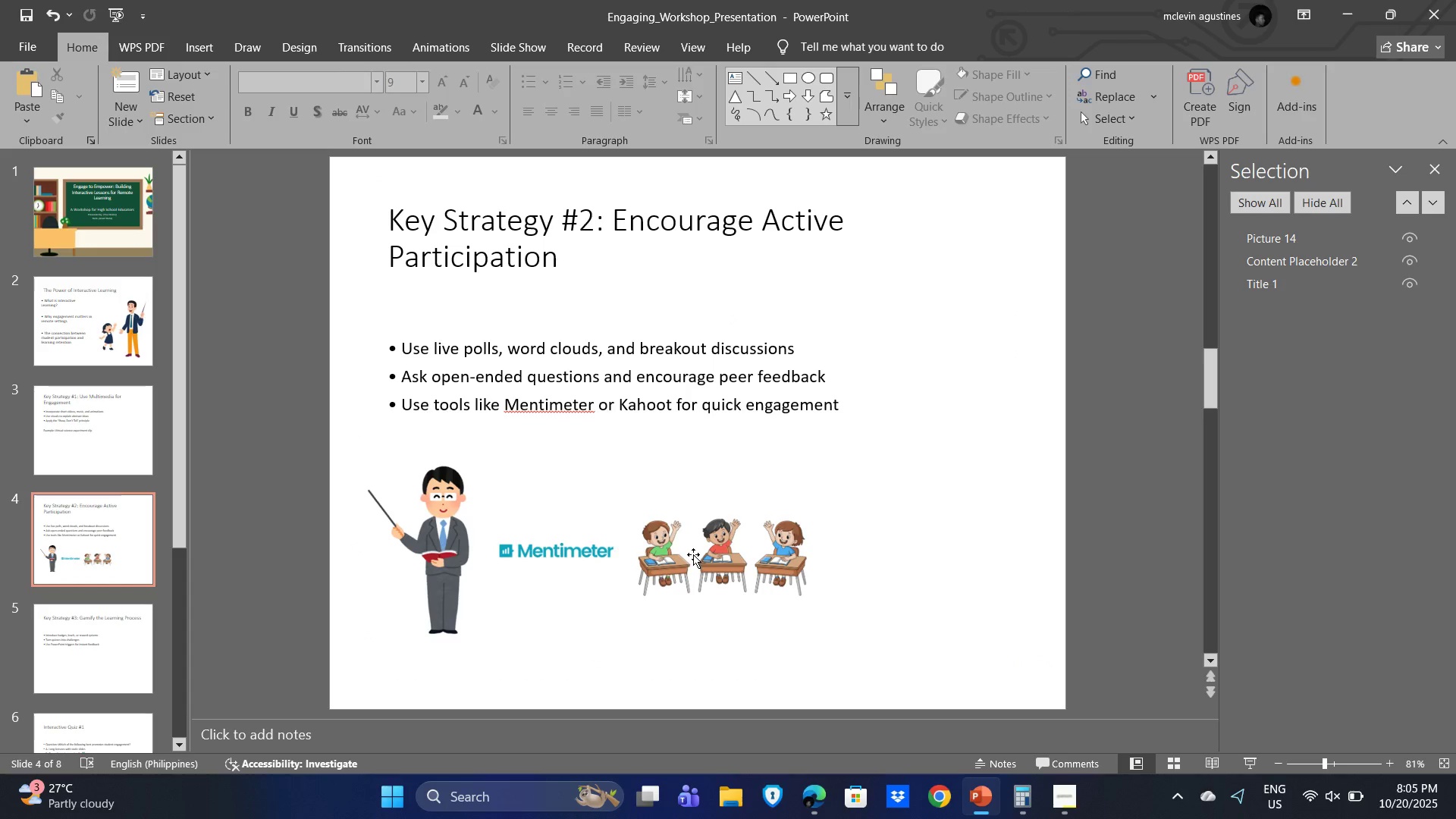 
key(Alt+AltLeft)
 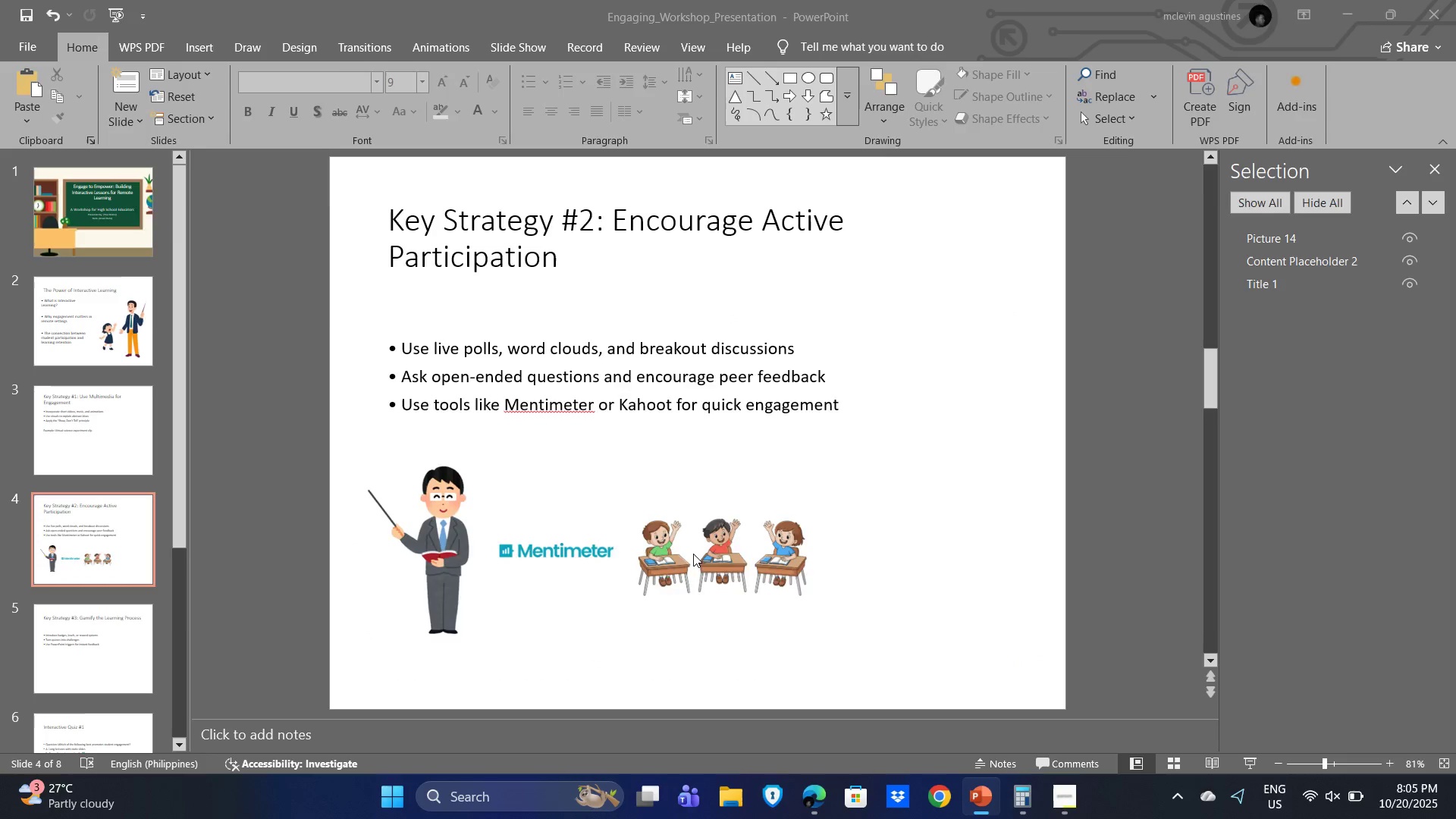 
key(Alt+Tab)
 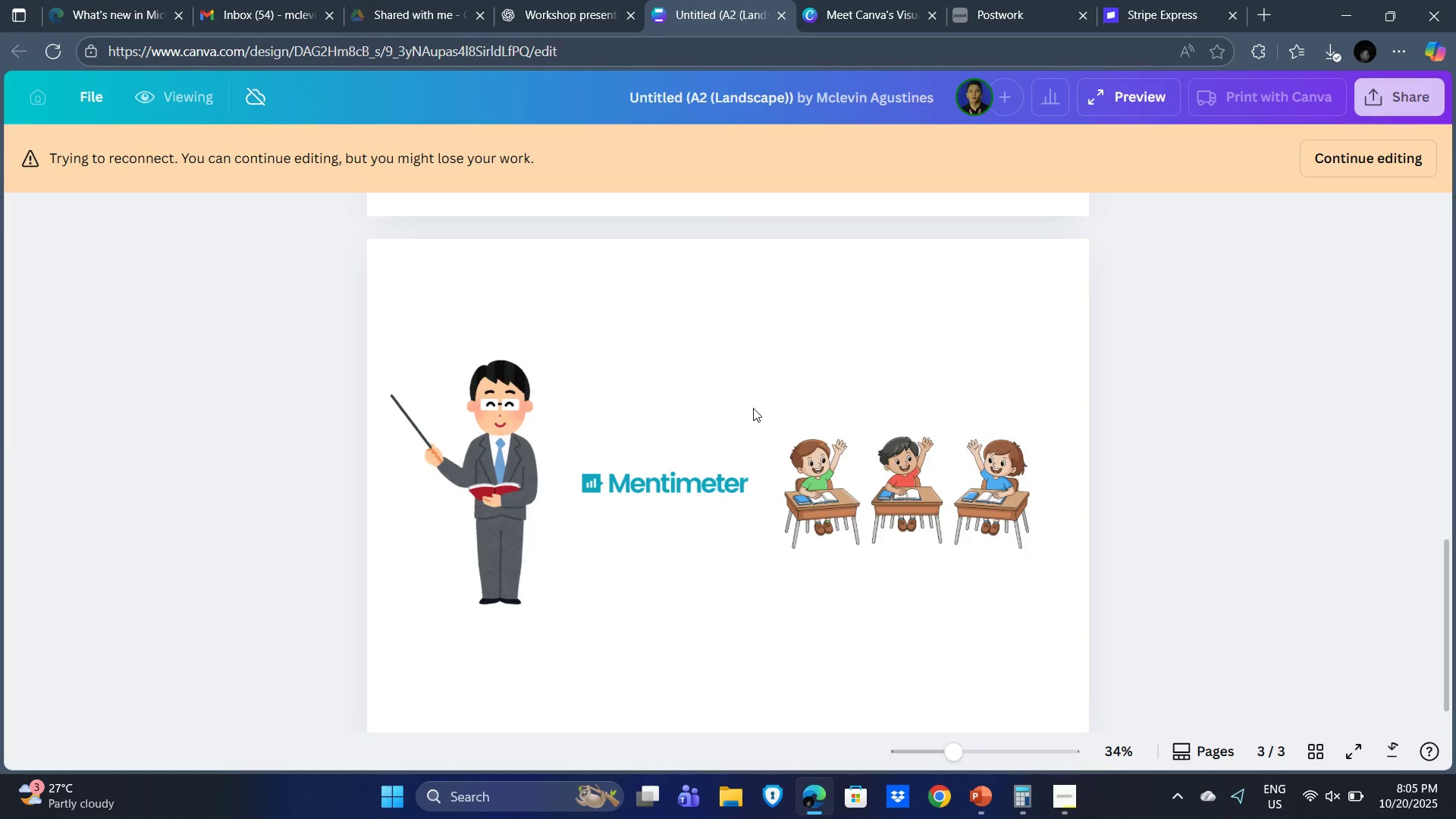 
key(Alt+Tab)
 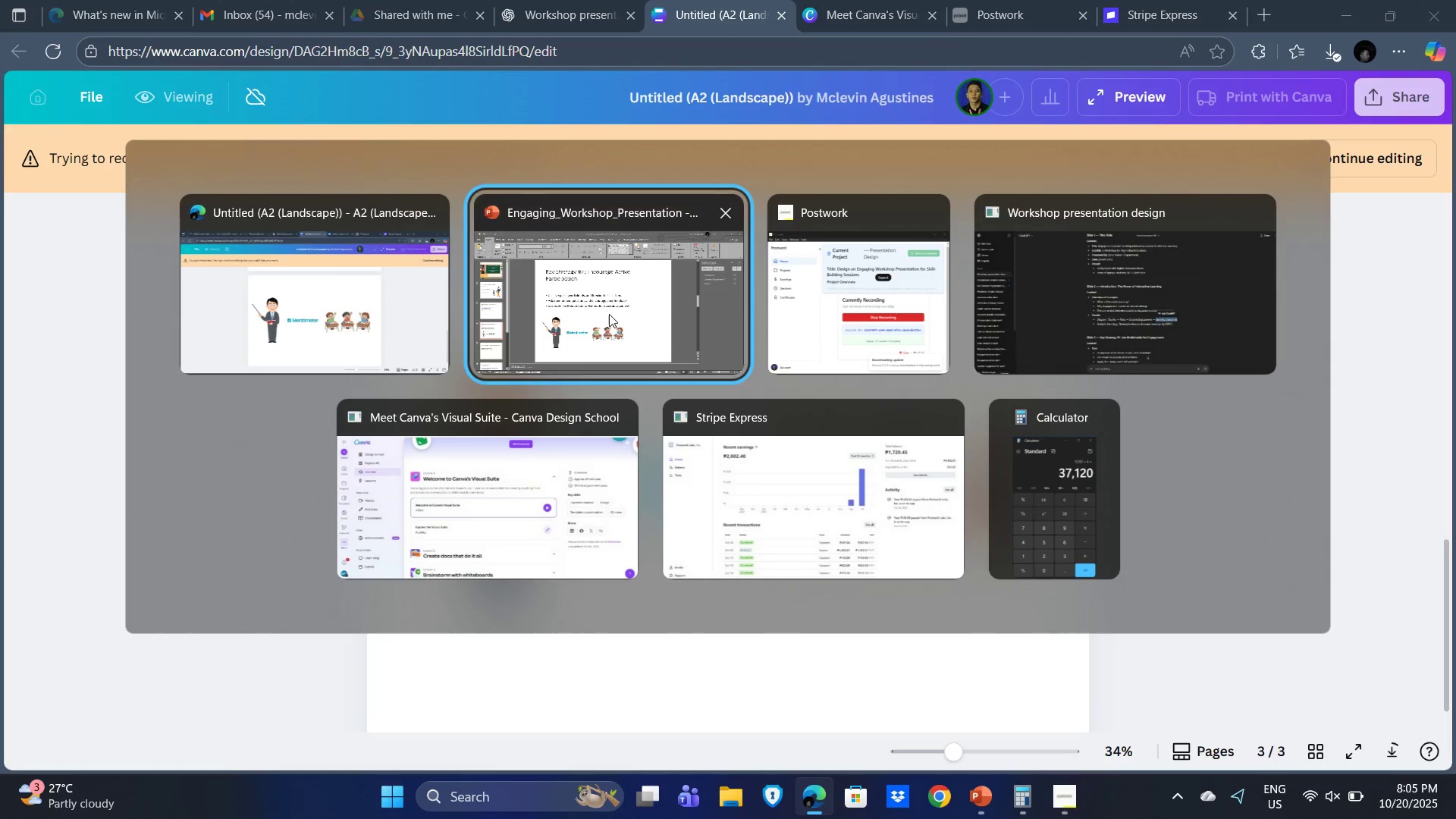 
left_click([607, 314])
 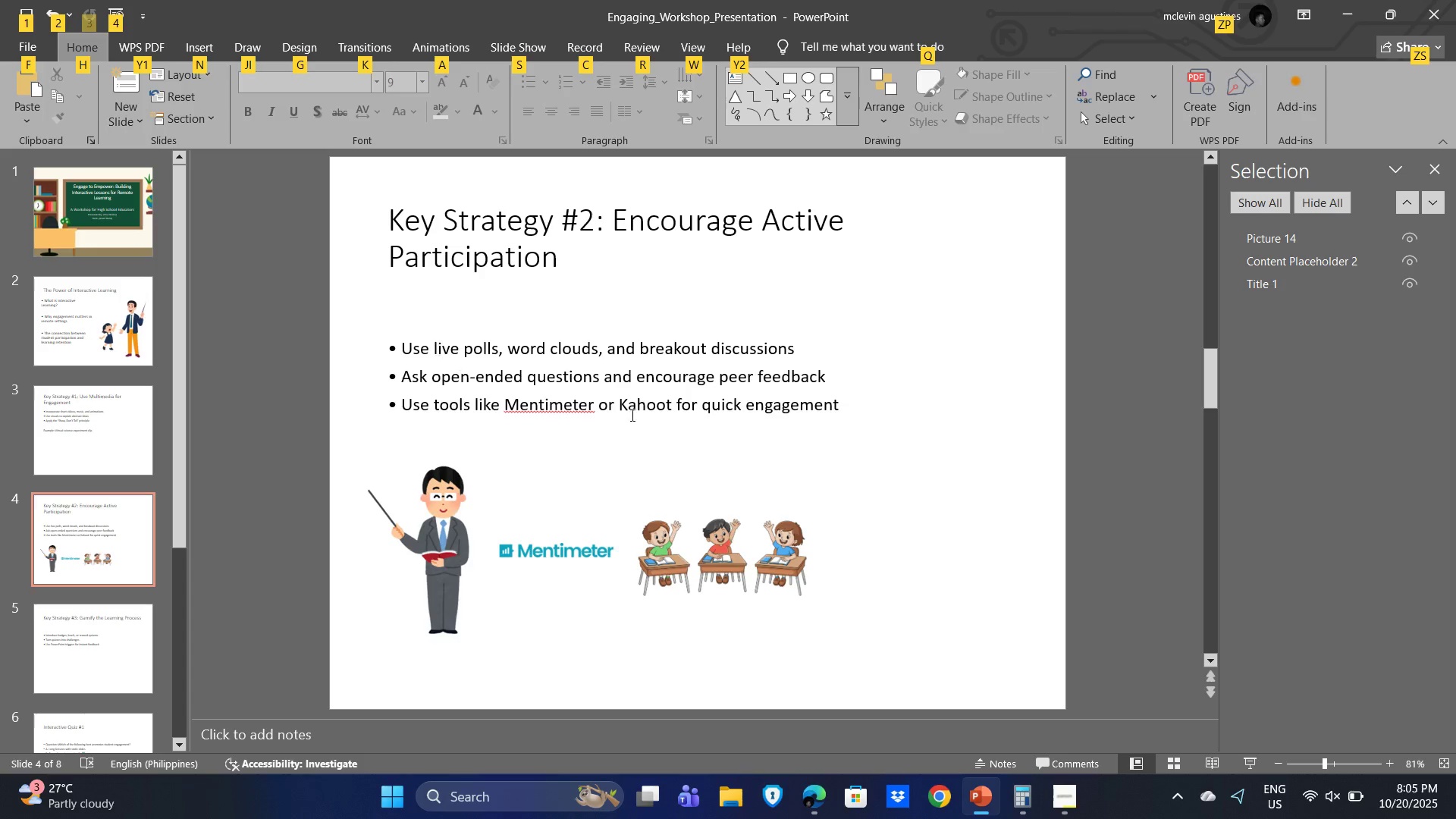 
key(Alt+Tab)
 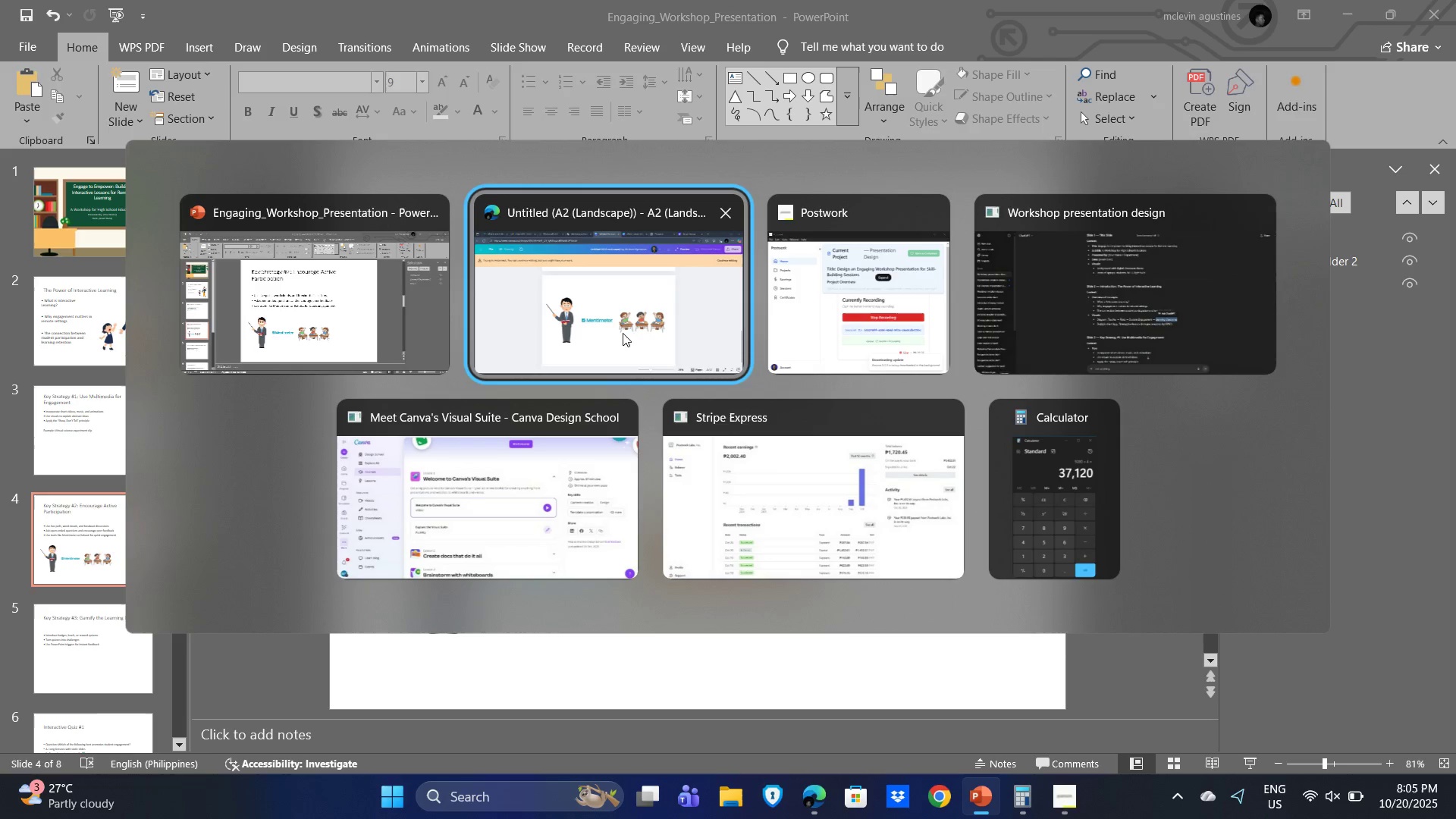 
left_click([620, 327])
 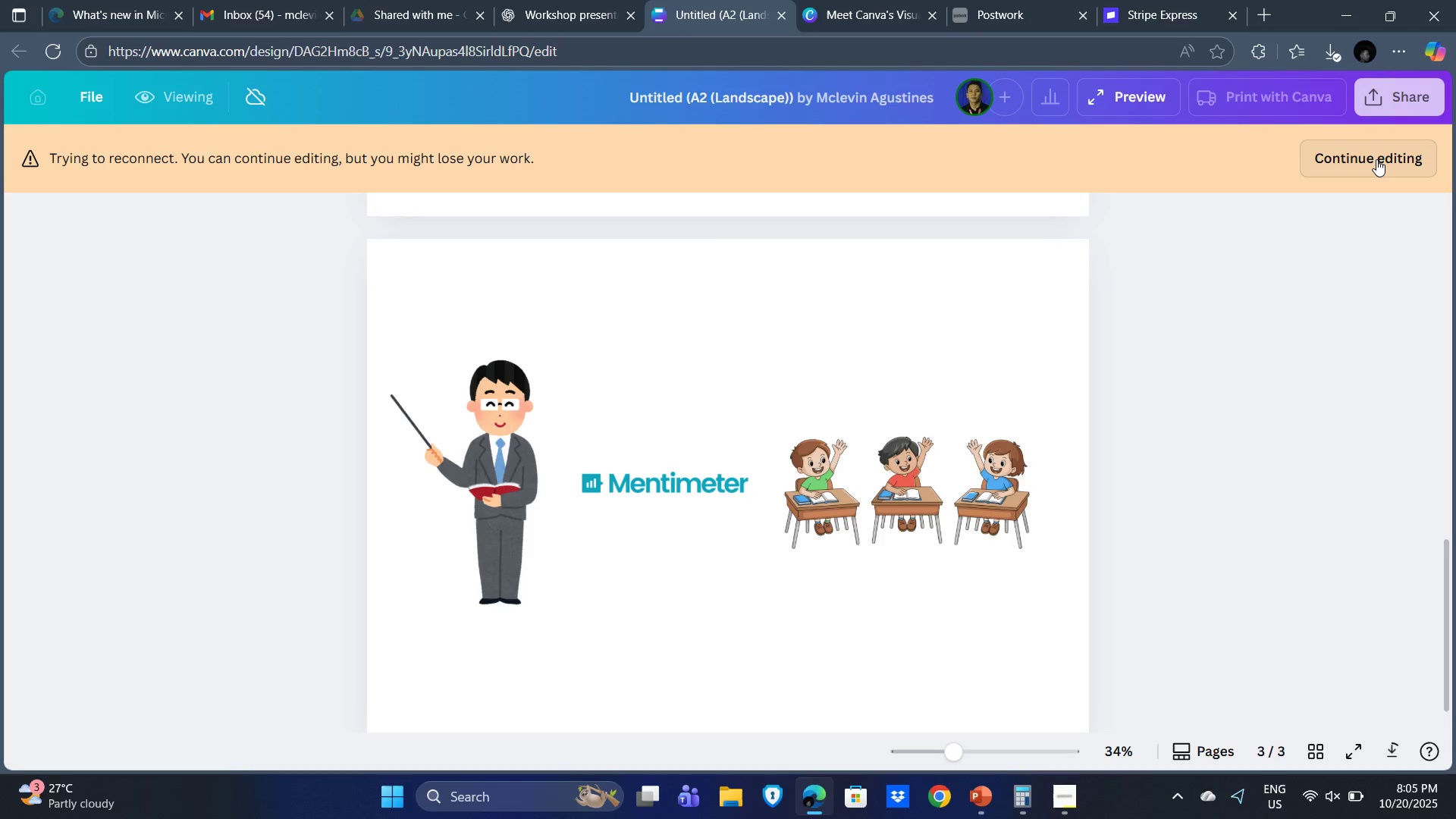 
left_click([1376, 159])
 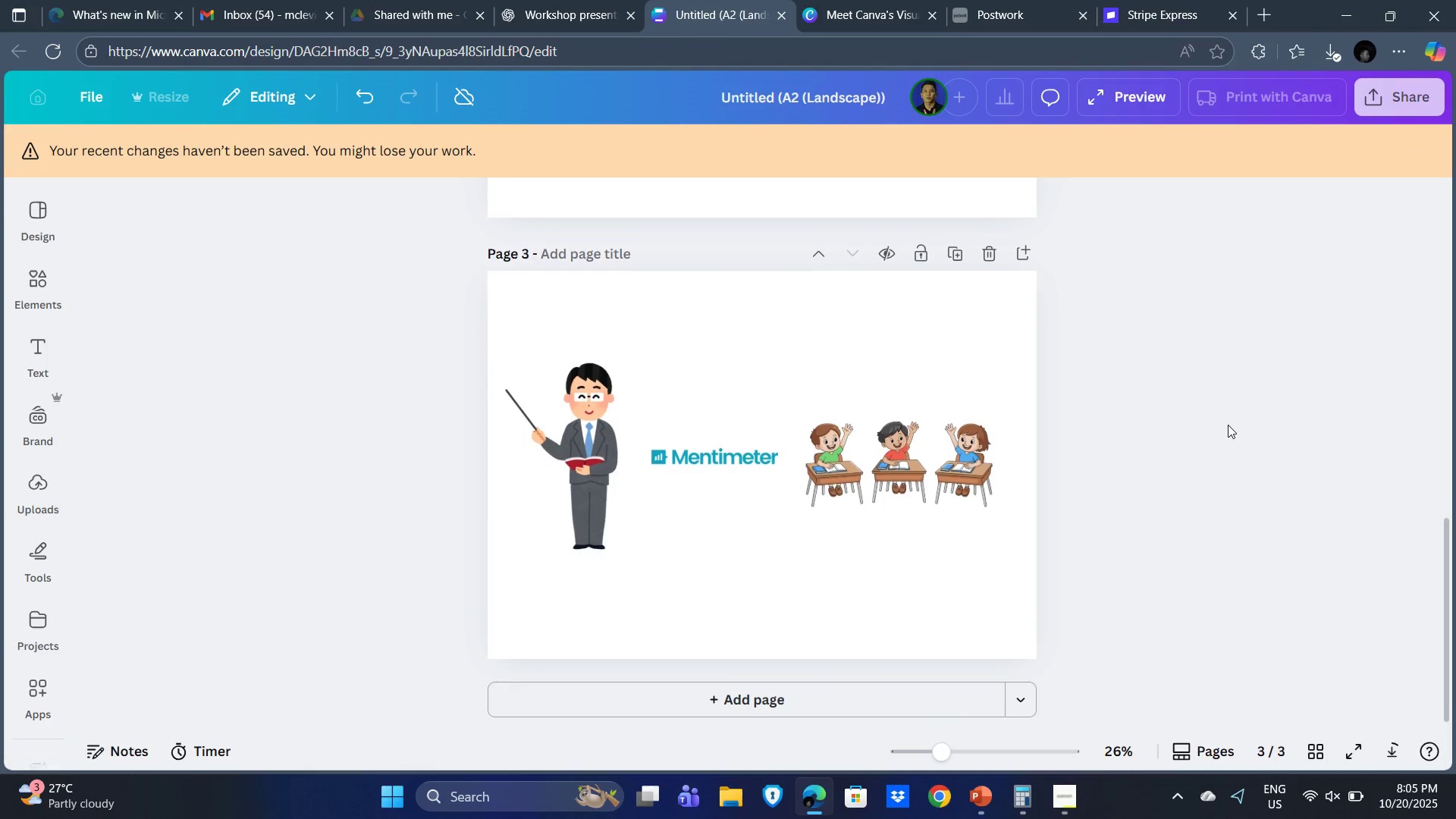 
left_click_drag(start_coordinate=[1228, 424], to_coordinate=[1228, 428])
 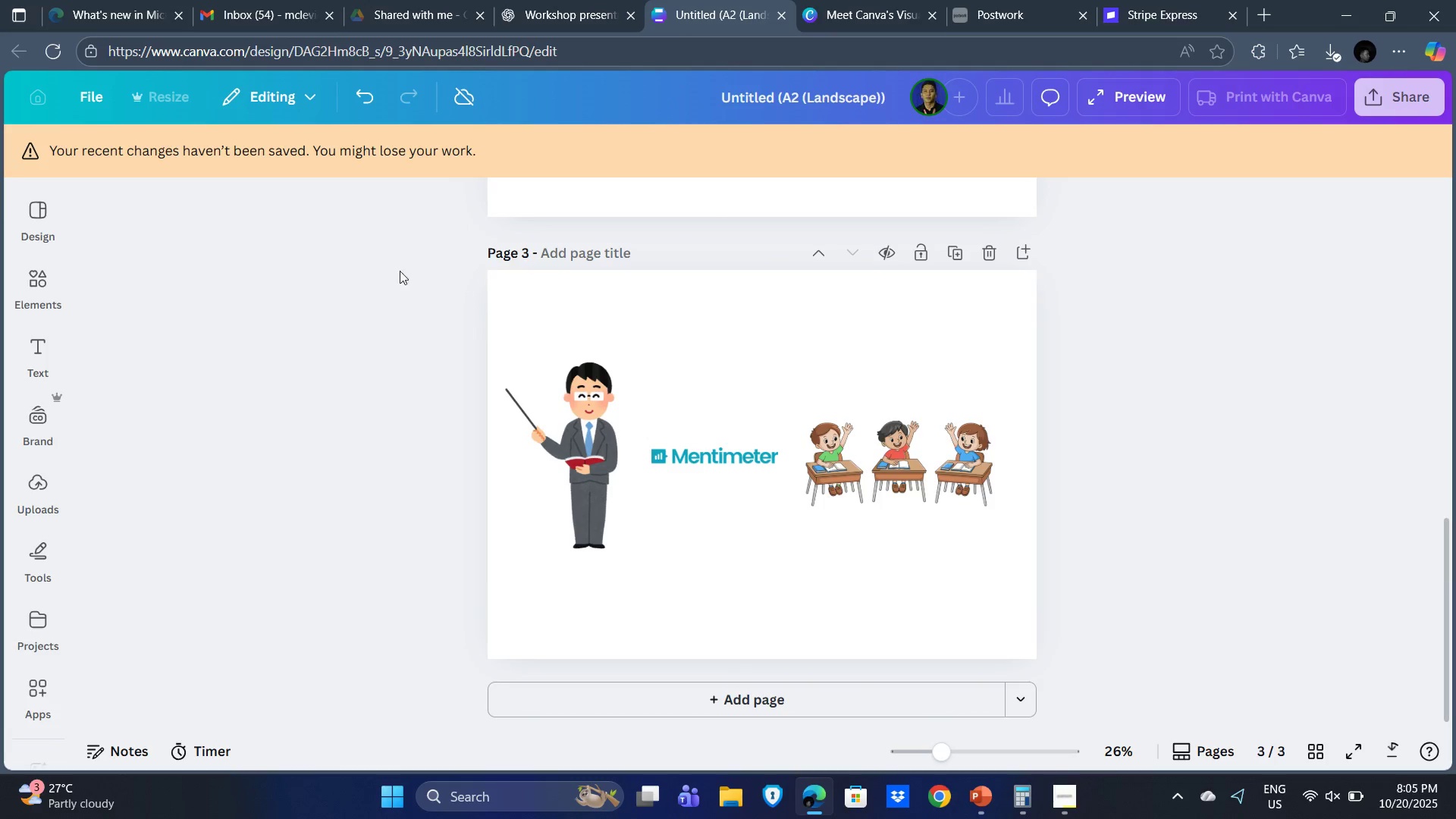 
key(Alt+Tab)
 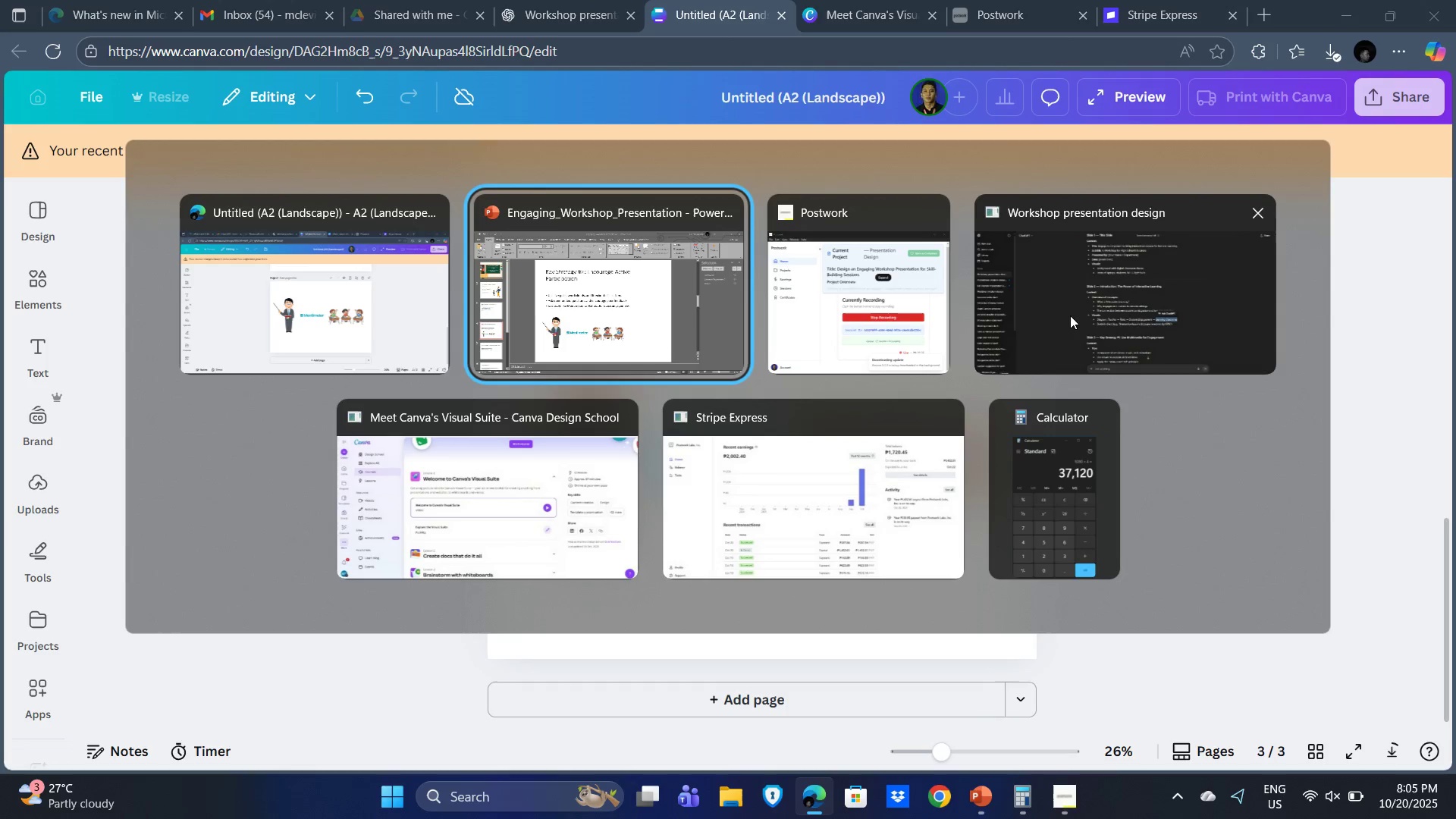 
left_click([1134, 310])
 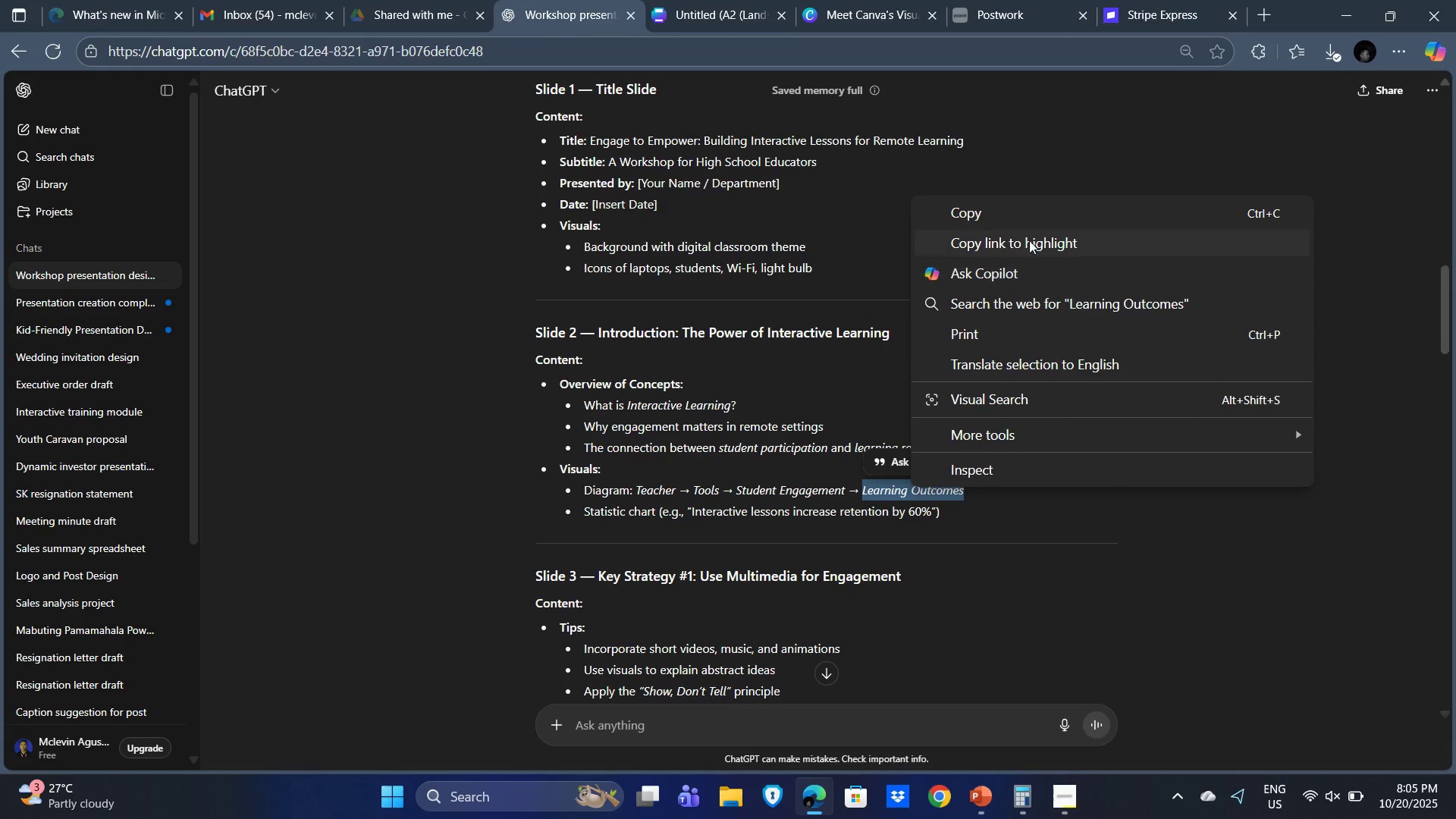 
left_click([1049, 218])
 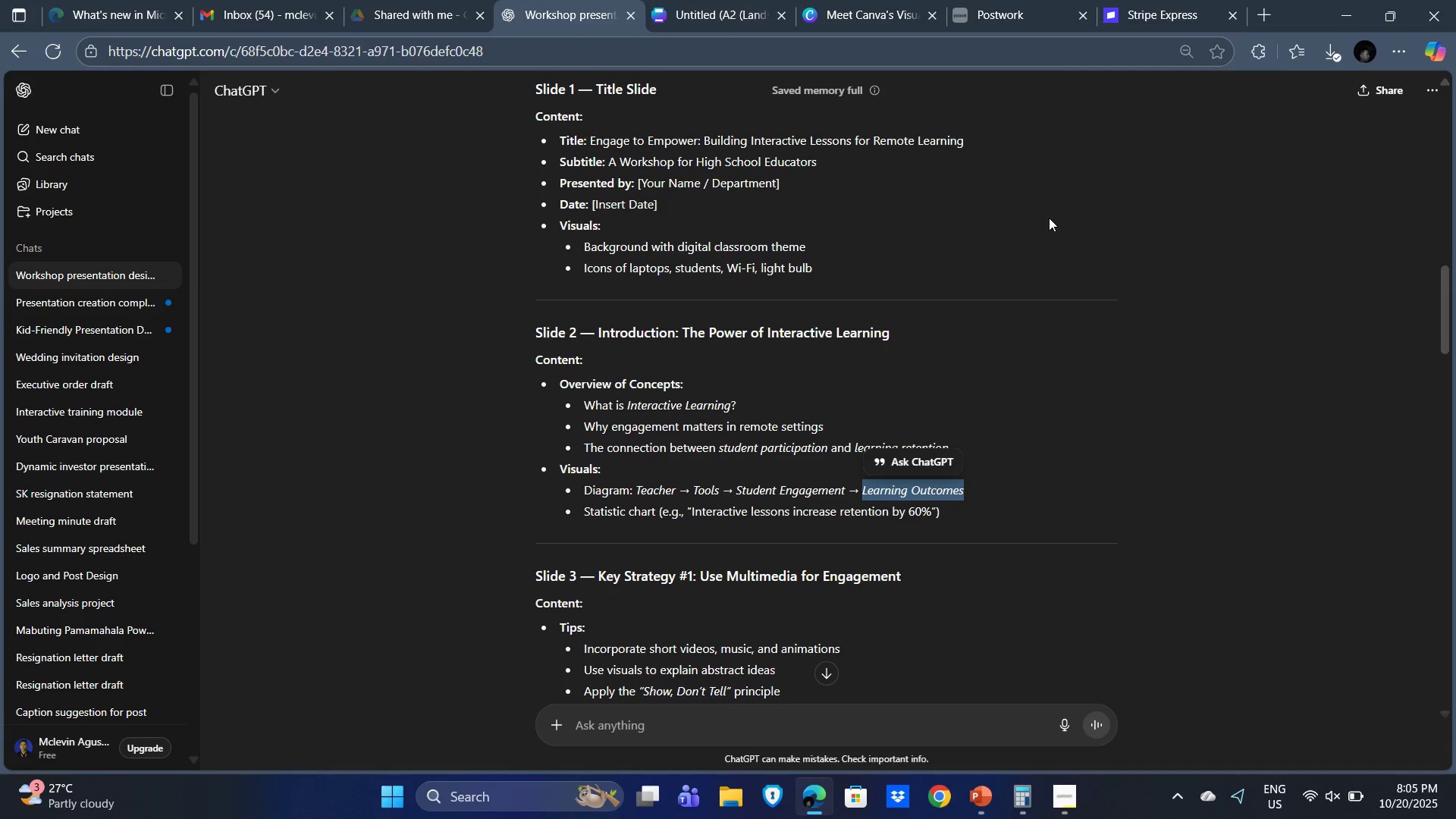 
key(Alt+Tab)
 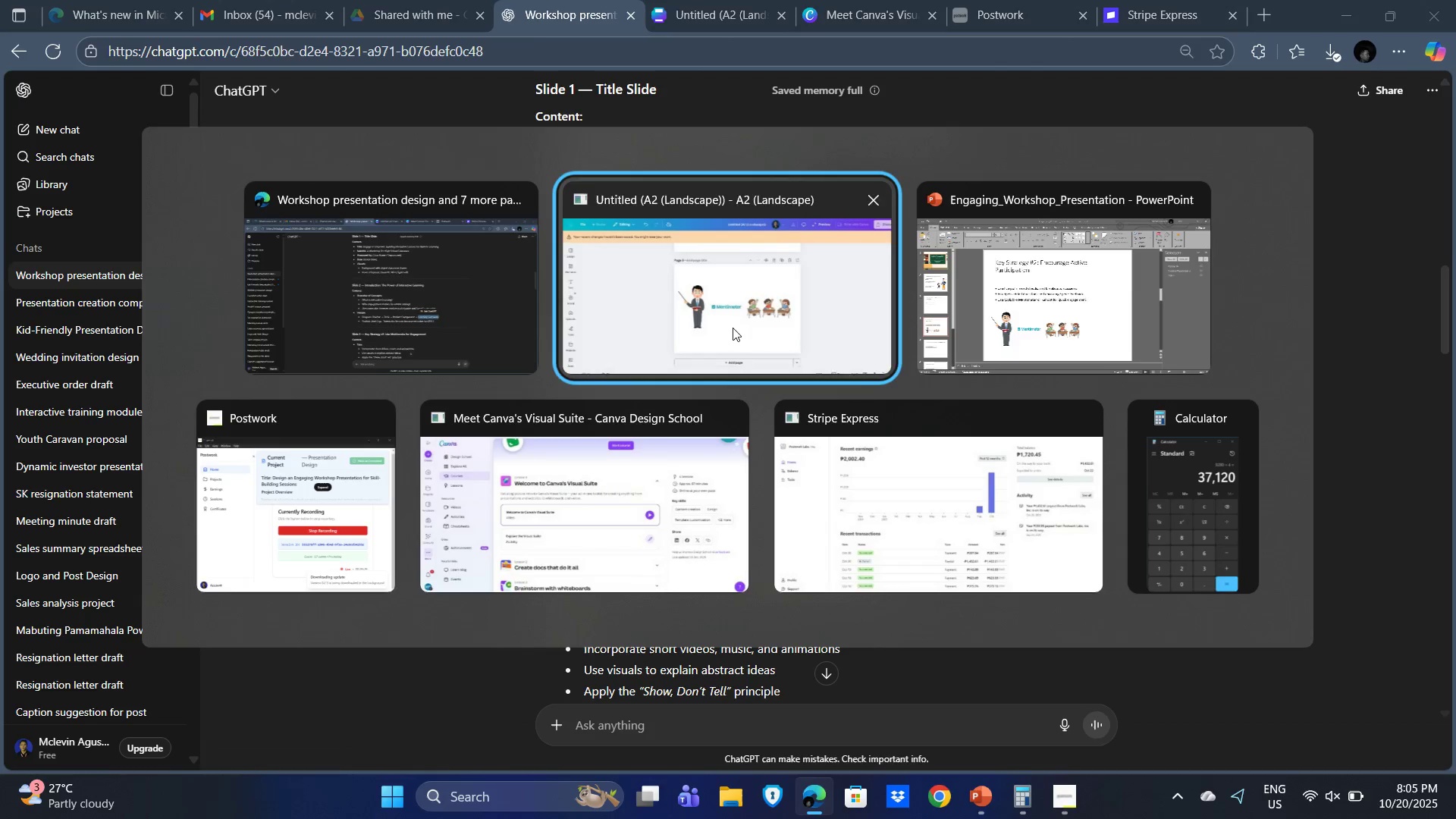 
left_click([733, 328])
 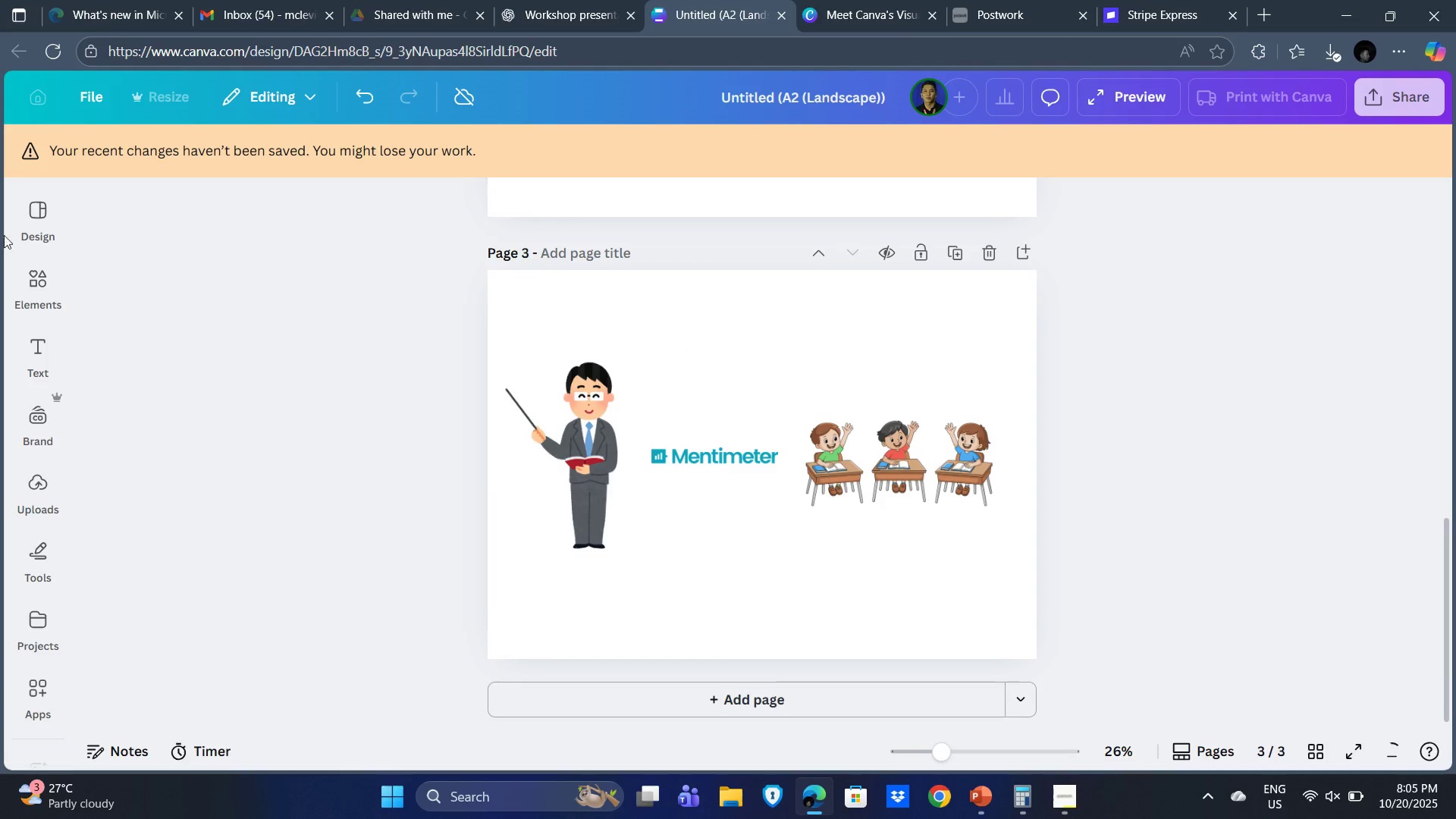 
left_click_drag(start_coordinate=[27, 287], to_coordinate=[30, 291])
 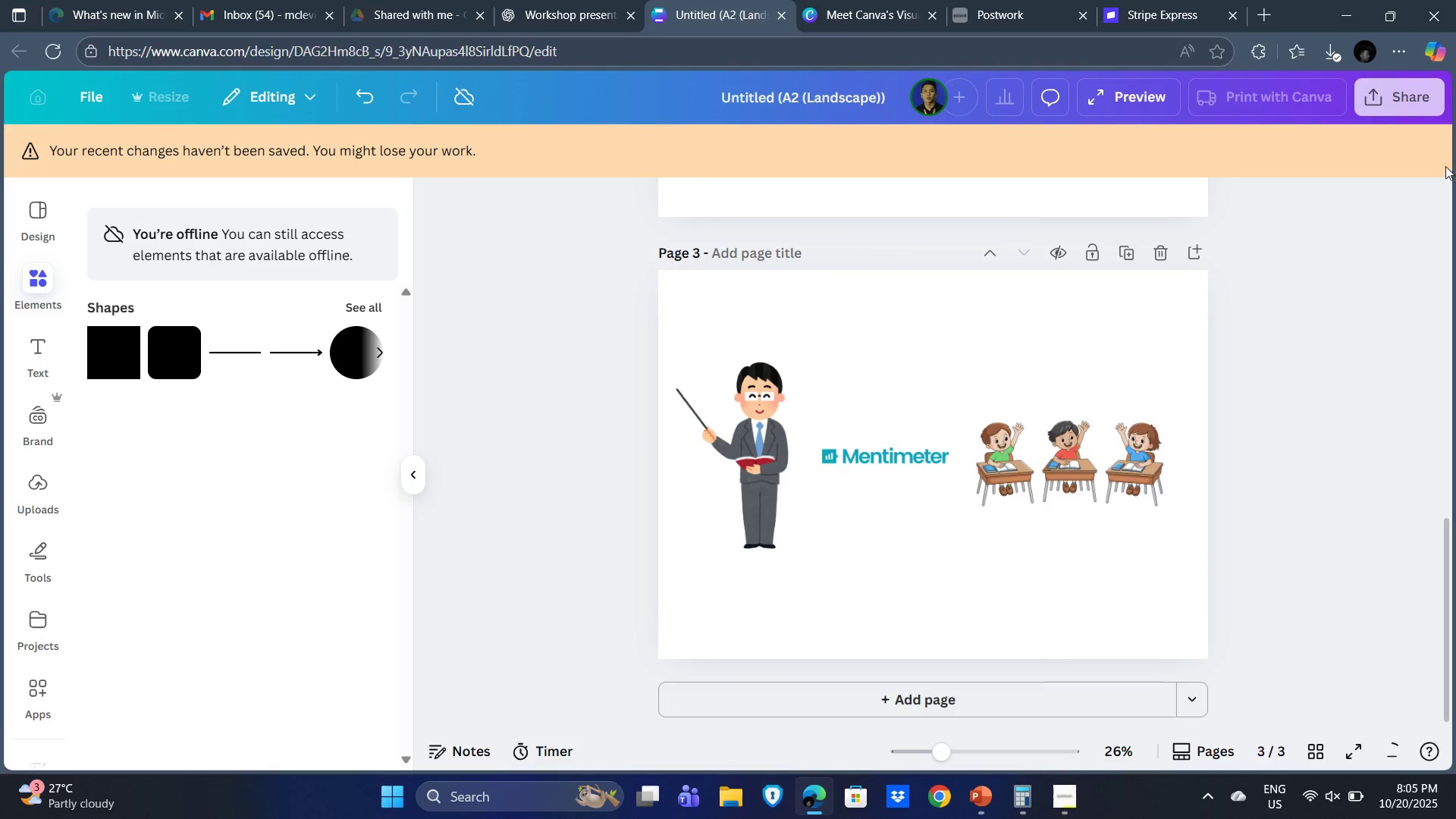 
left_click([1264, 273])
 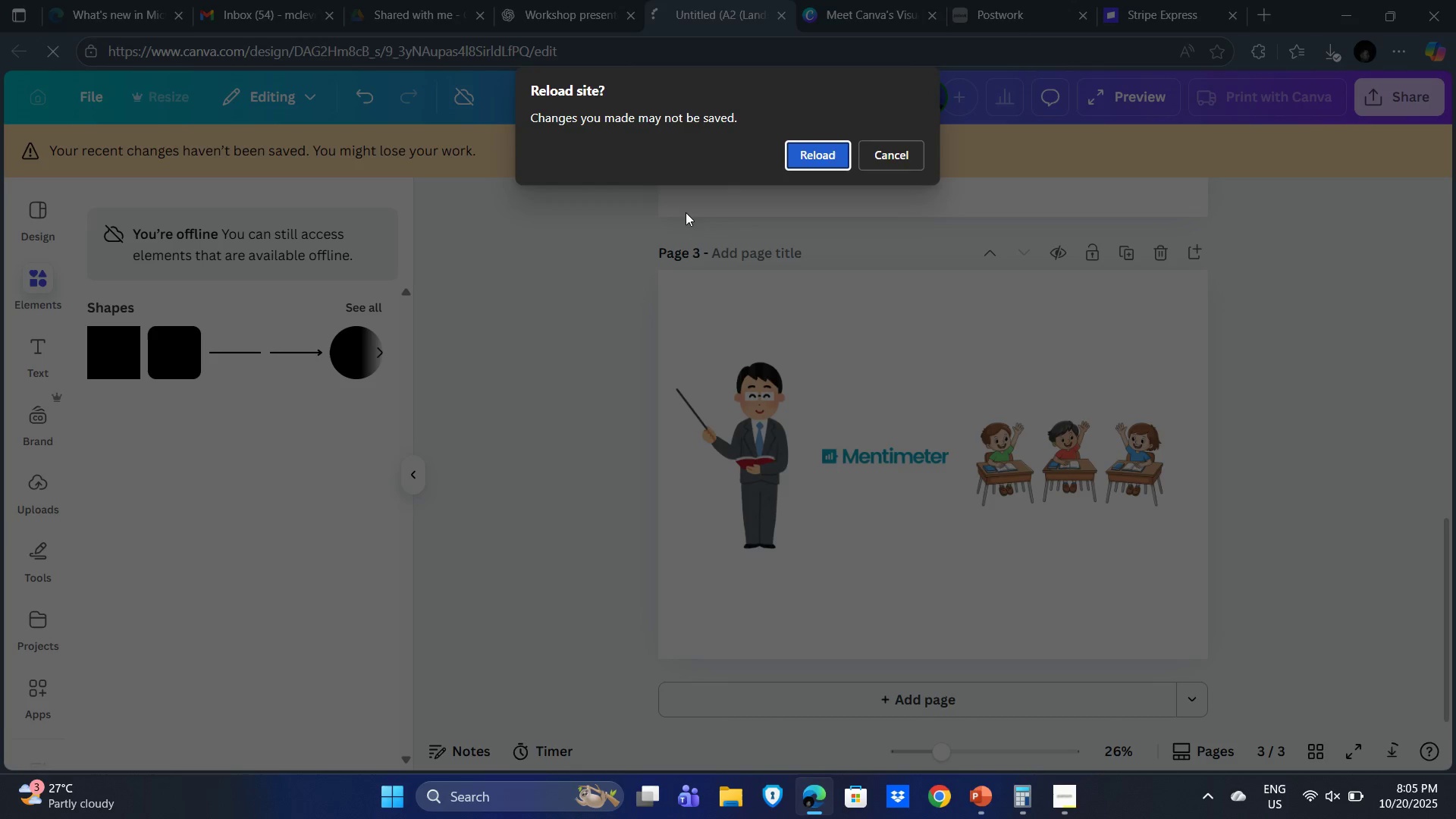 
left_click([817, 162])
 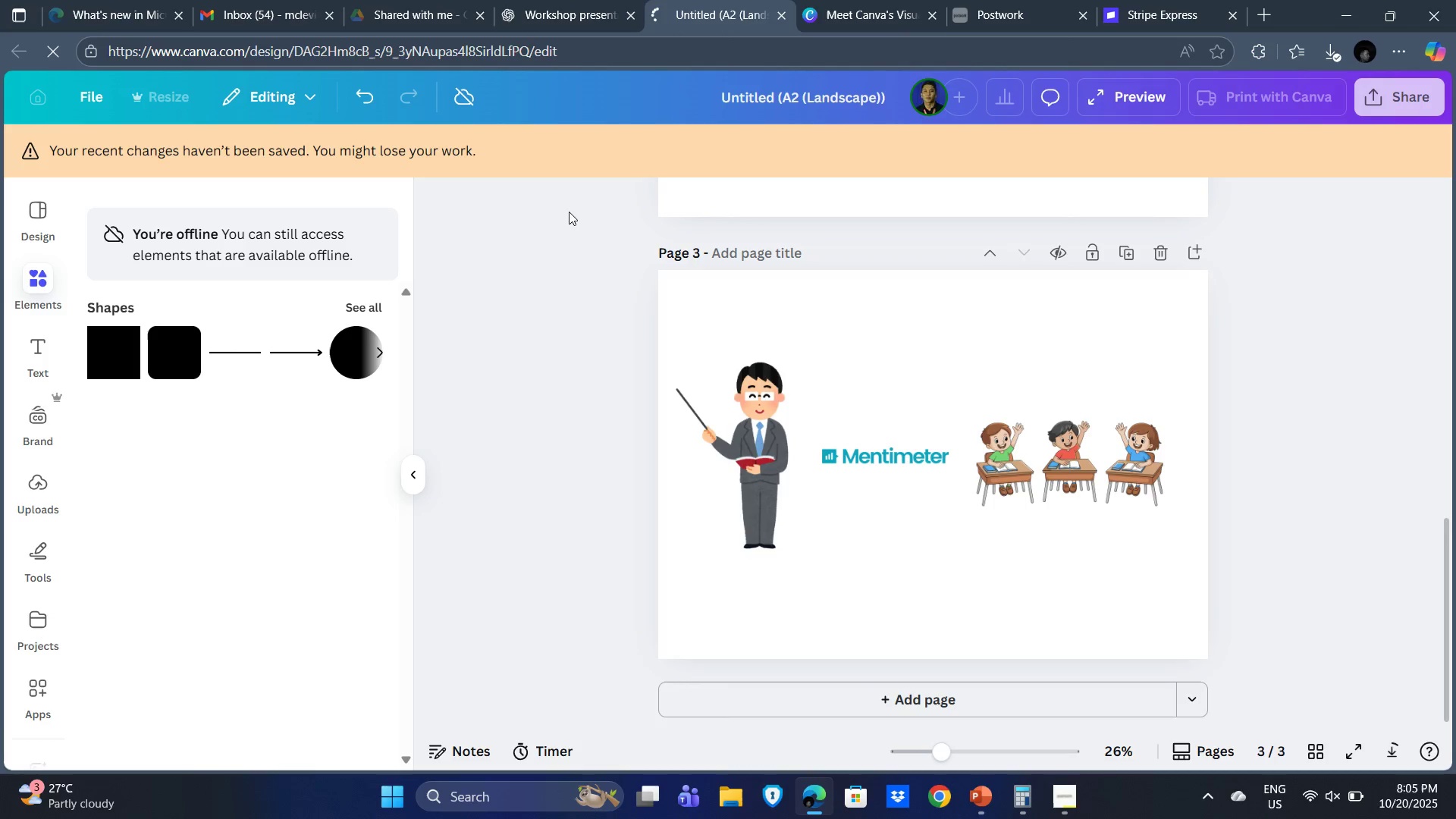 
wait(8.81)
 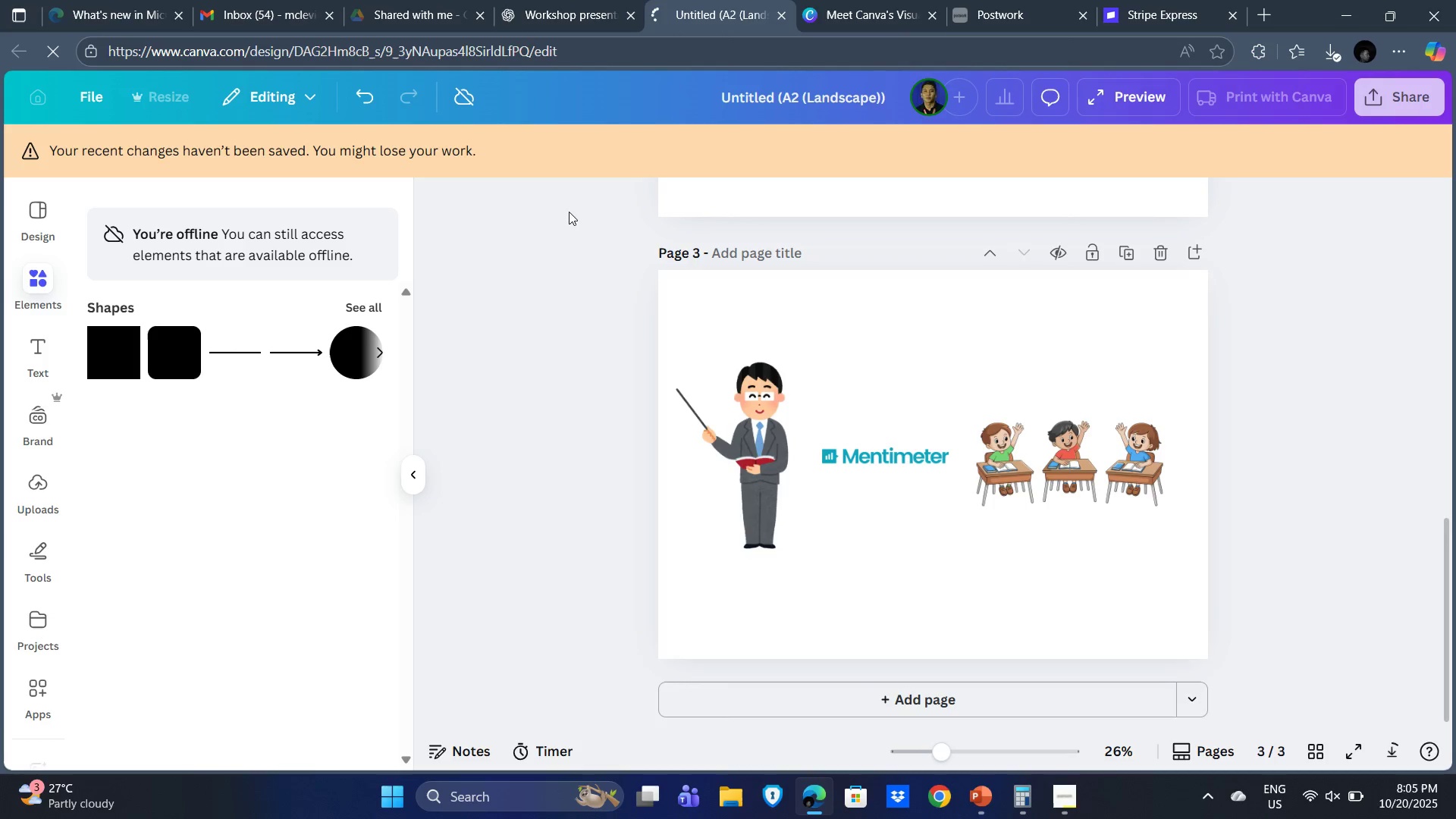 
left_click([676, 540])
 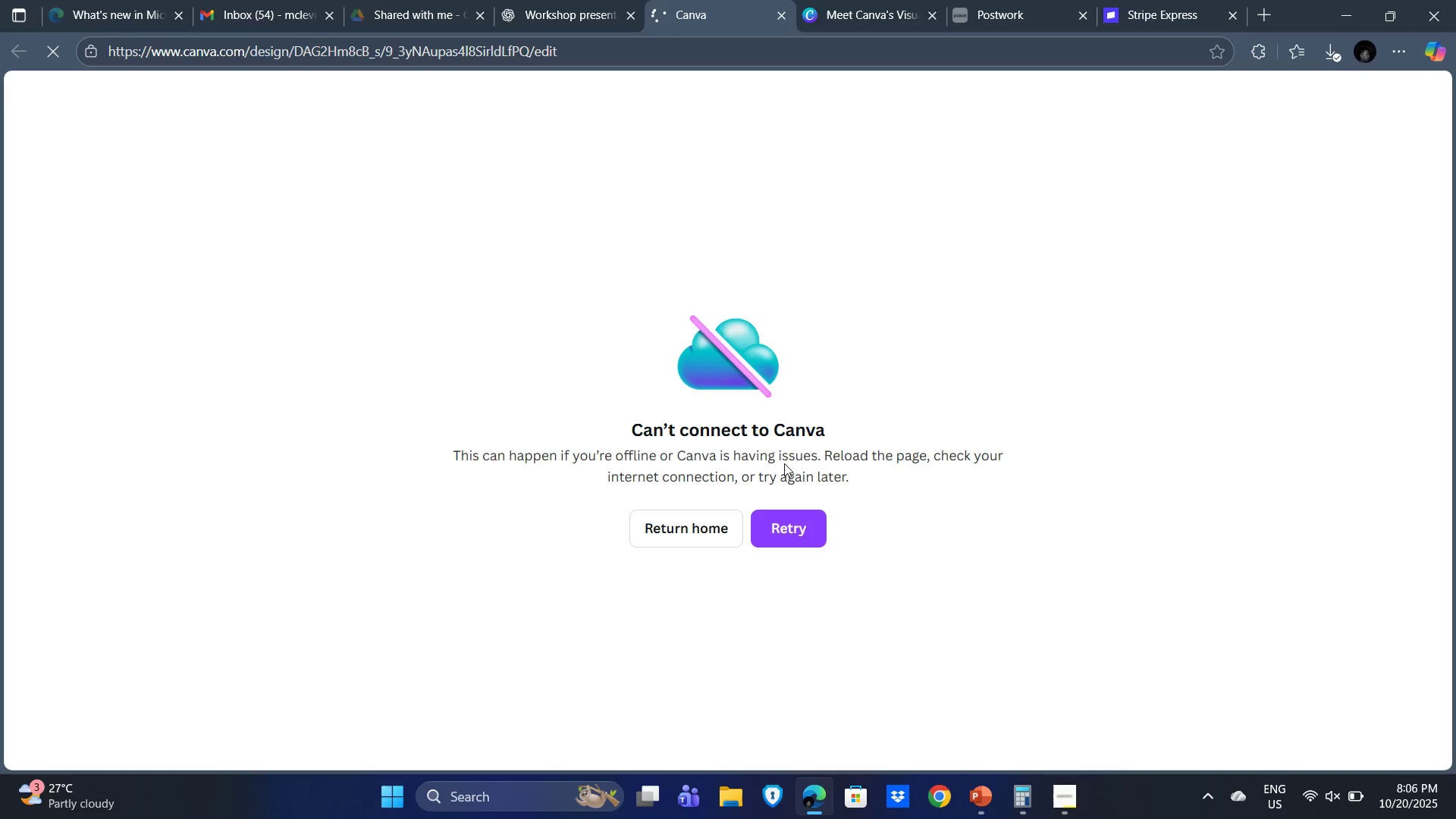 
left_click([857, 0])
 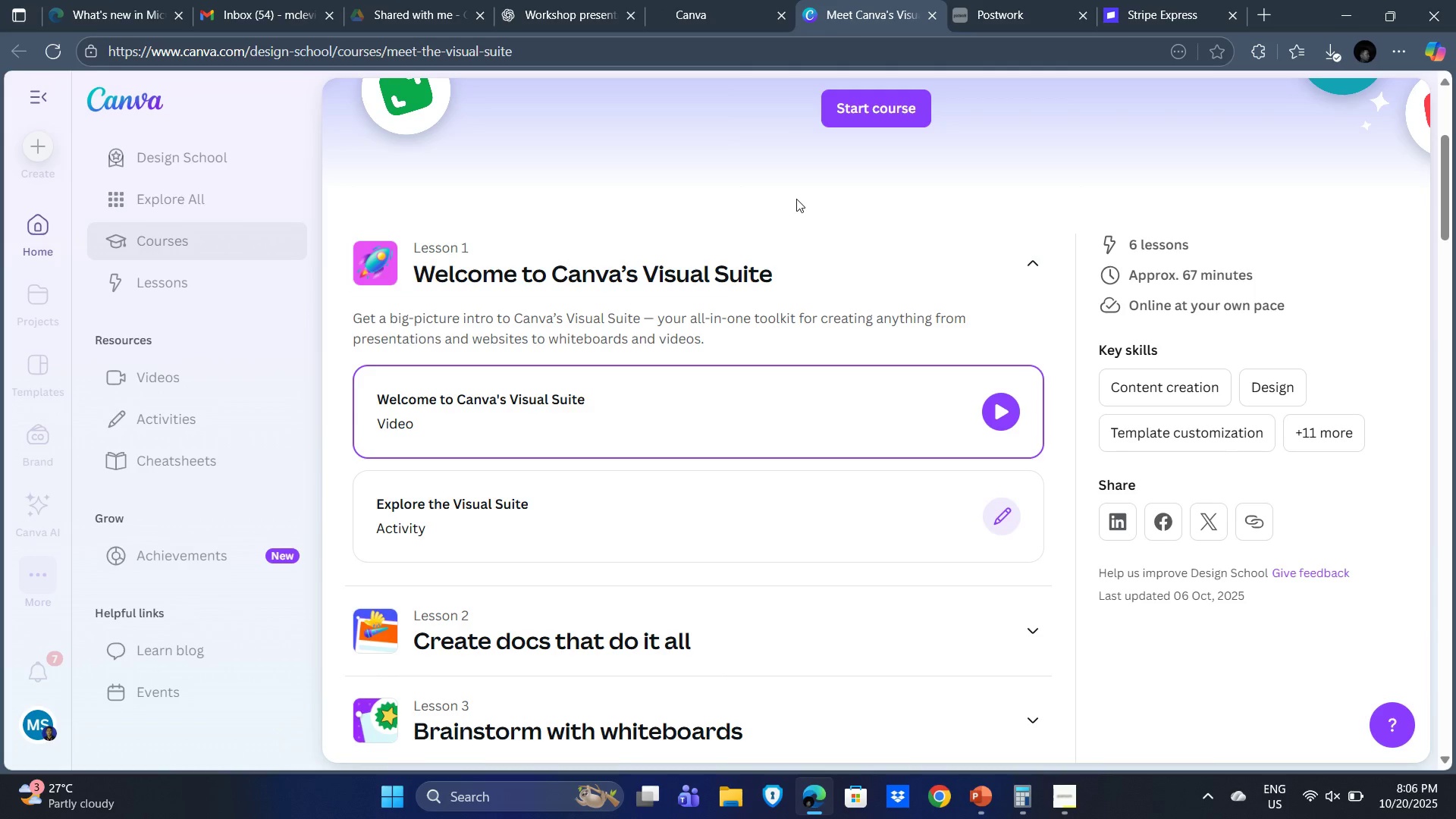 
scroll: coordinate [920, 279], scroll_direction: up, amount: 5.0
 